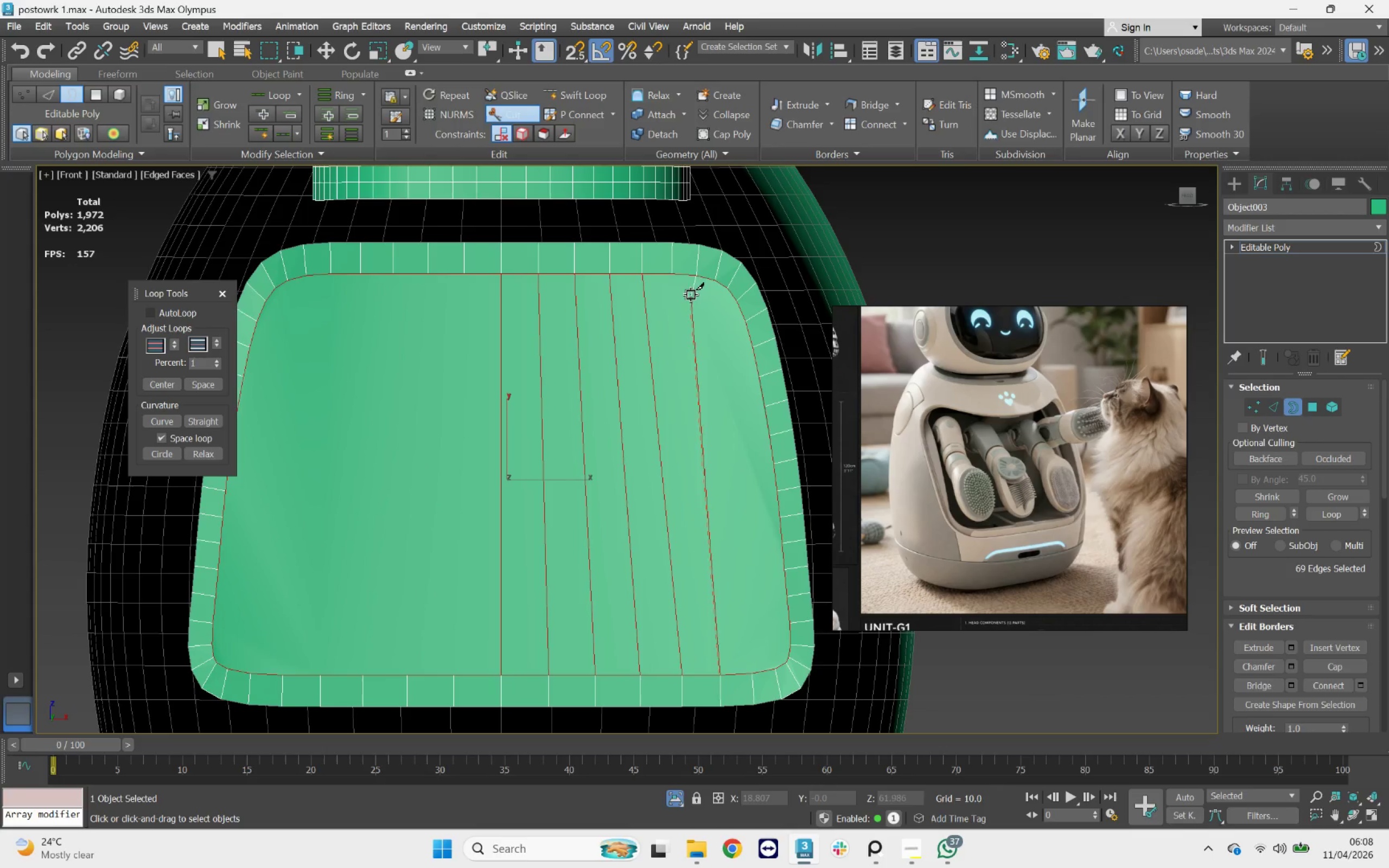 
left_click([674, 279])
 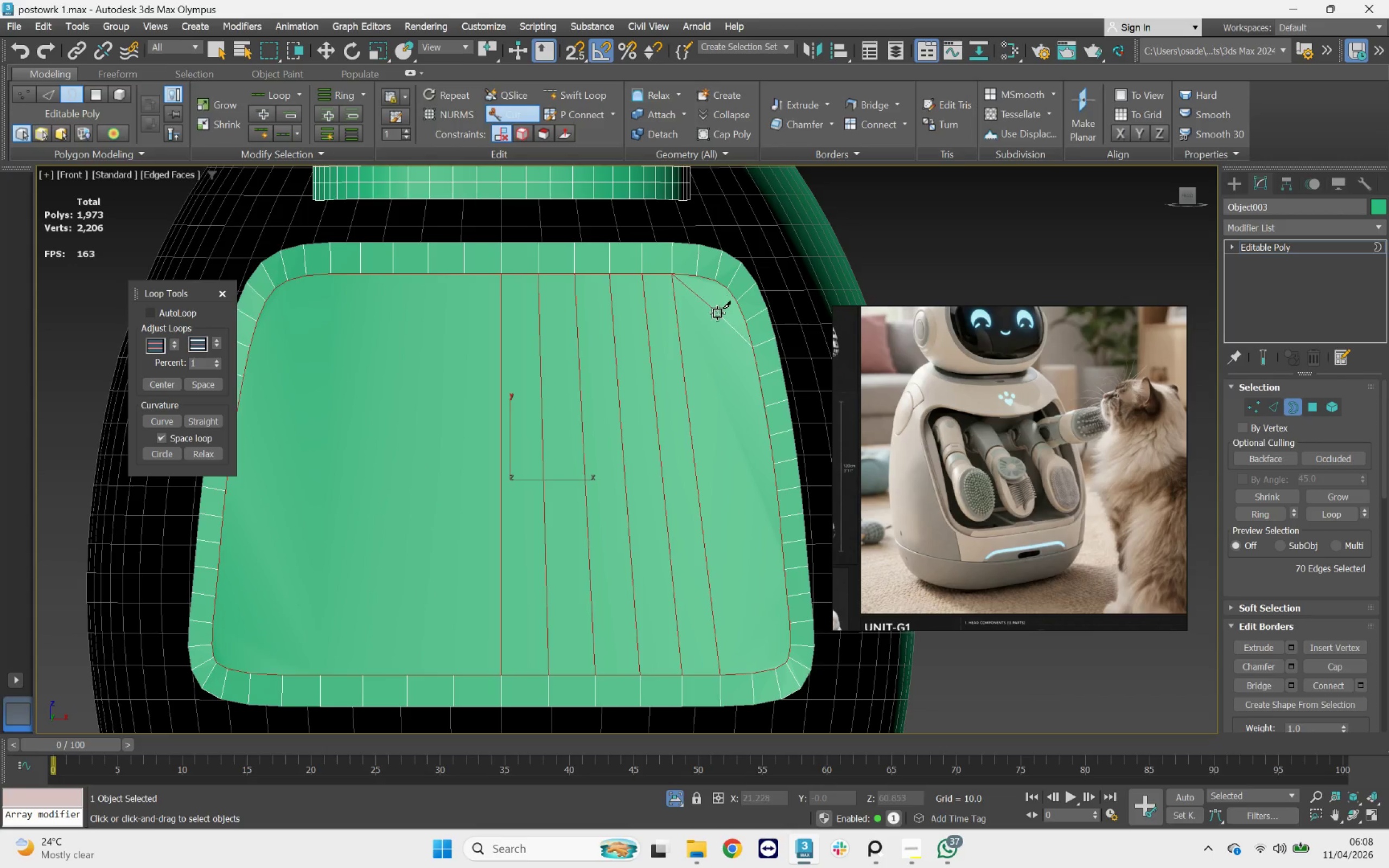 
right_click([718, 313])
 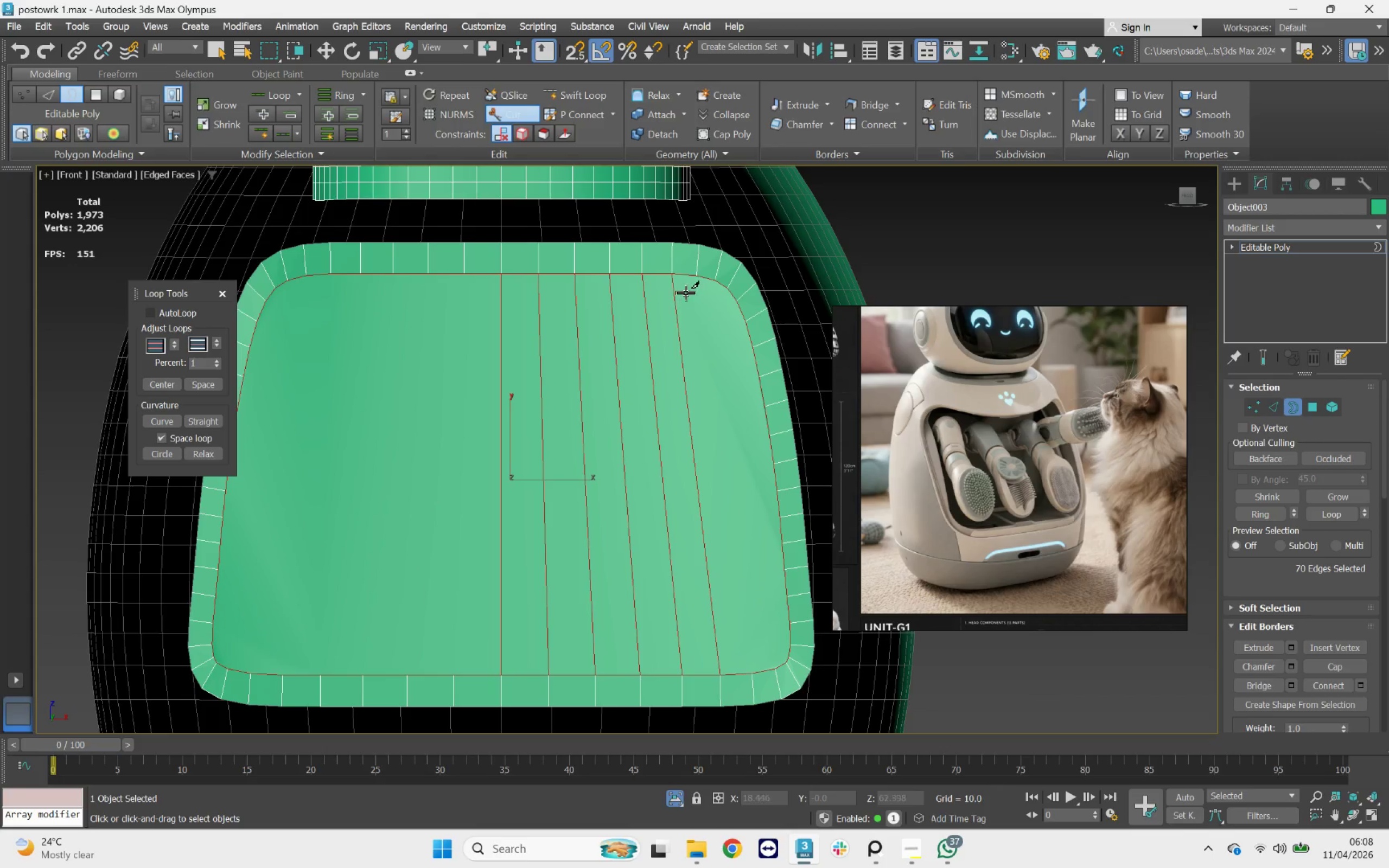 
left_click([692, 280])
 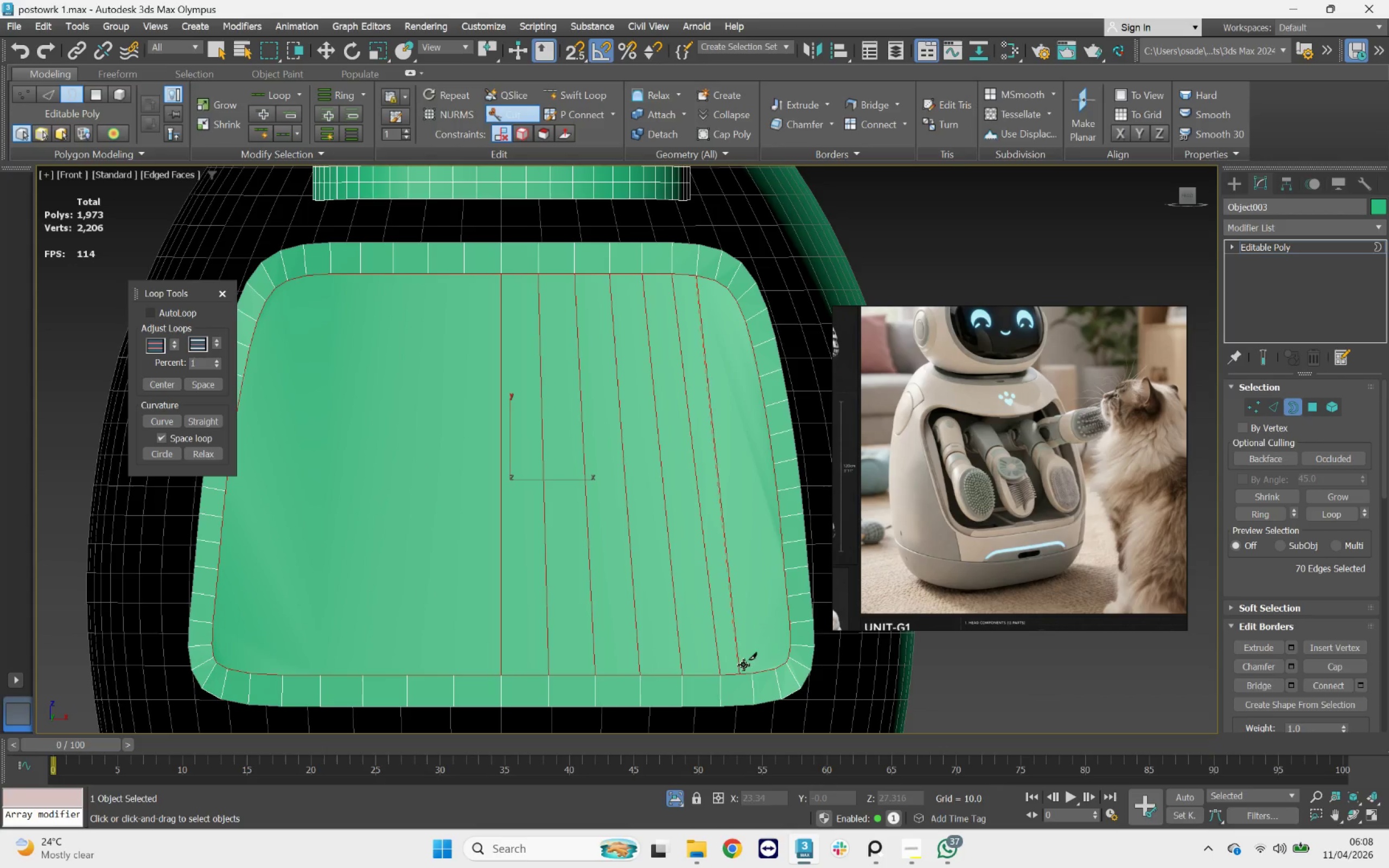 
left_click([751, 665])
 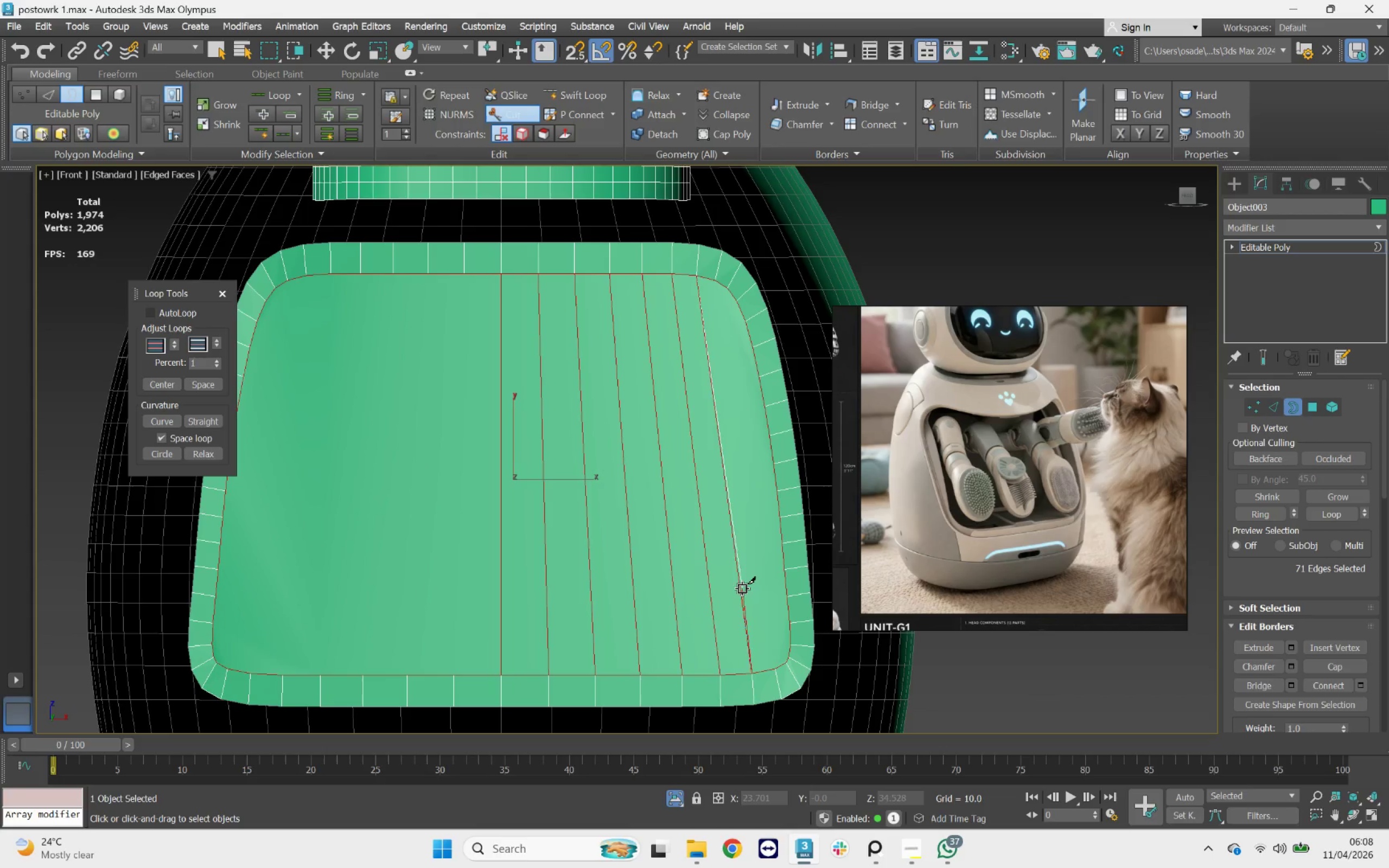 
right_click([742, 589])
 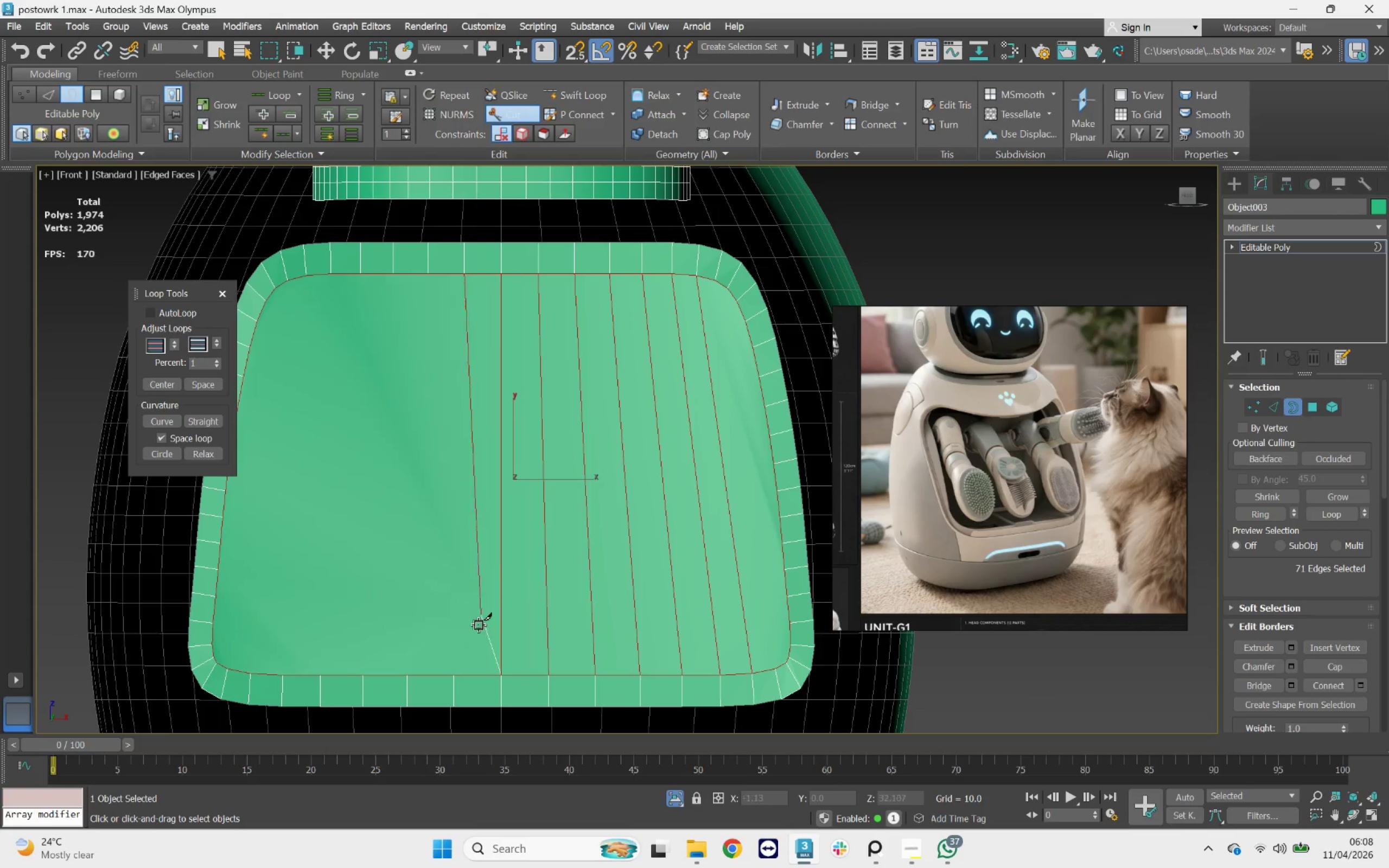 
right_click([458, 552])
 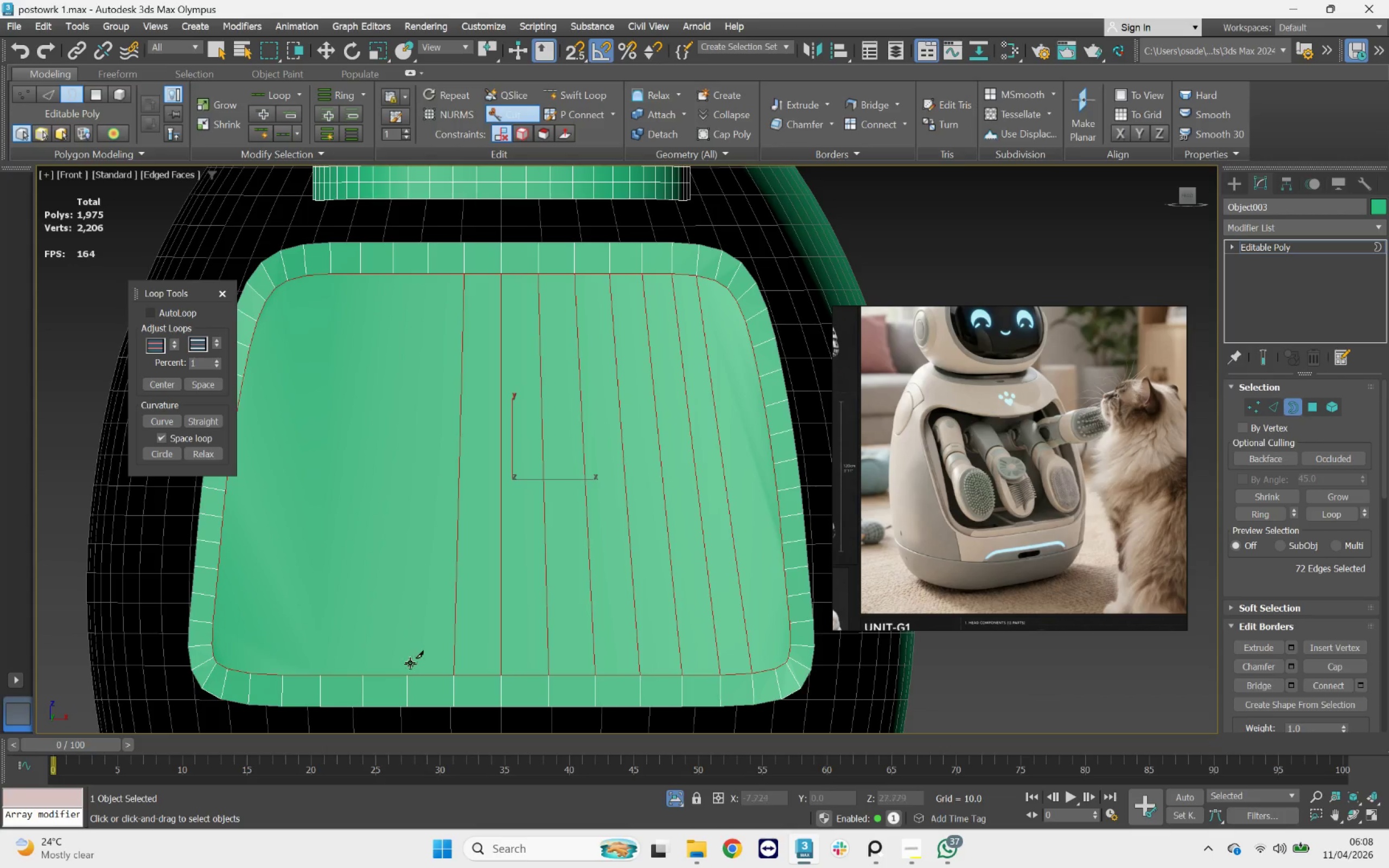 
left_click_drag(start_coordinate=[405, 676], to_coordinate=[405, 672])
 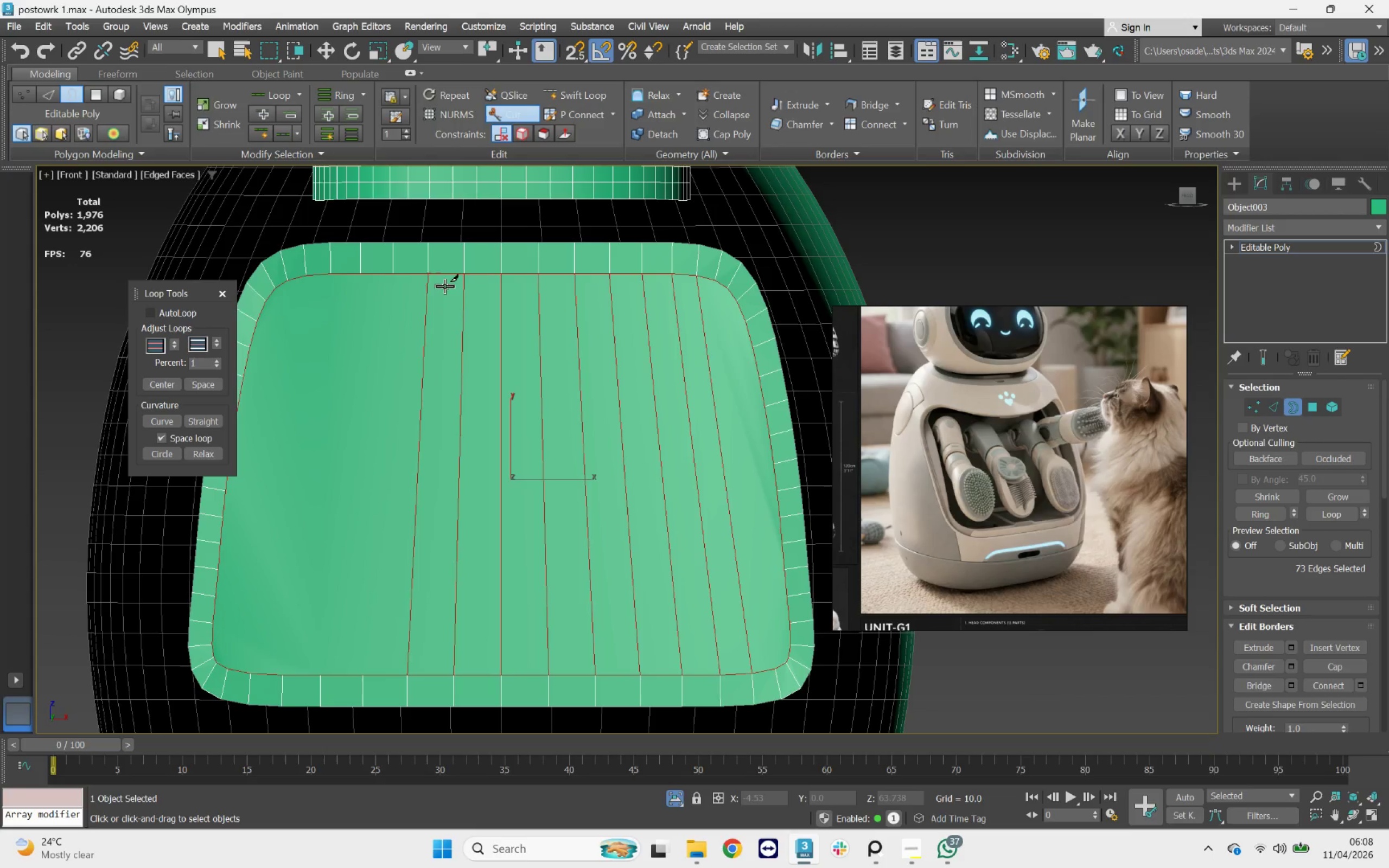 
left_click([394, 275])
 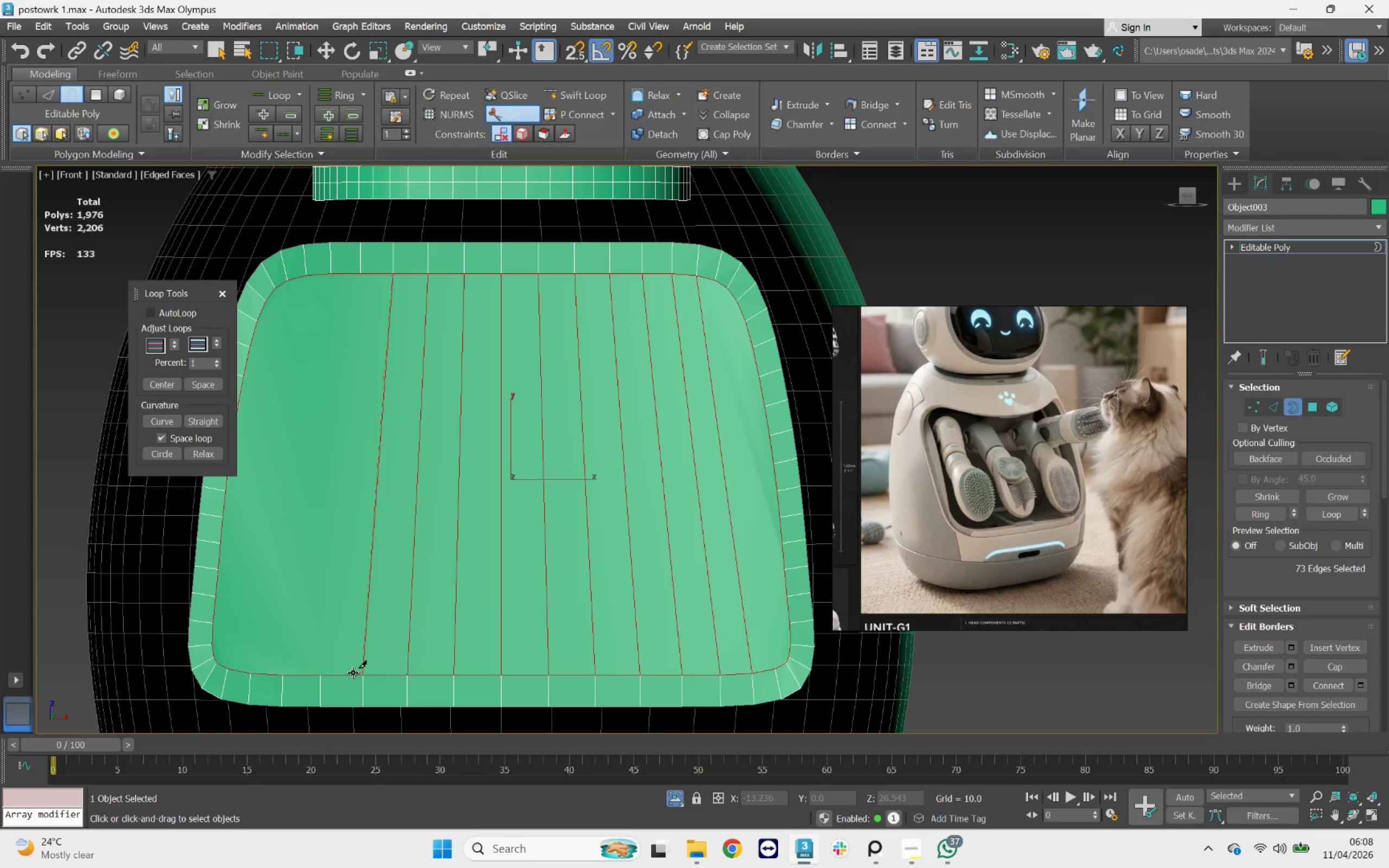 
right_click([365, 604])
 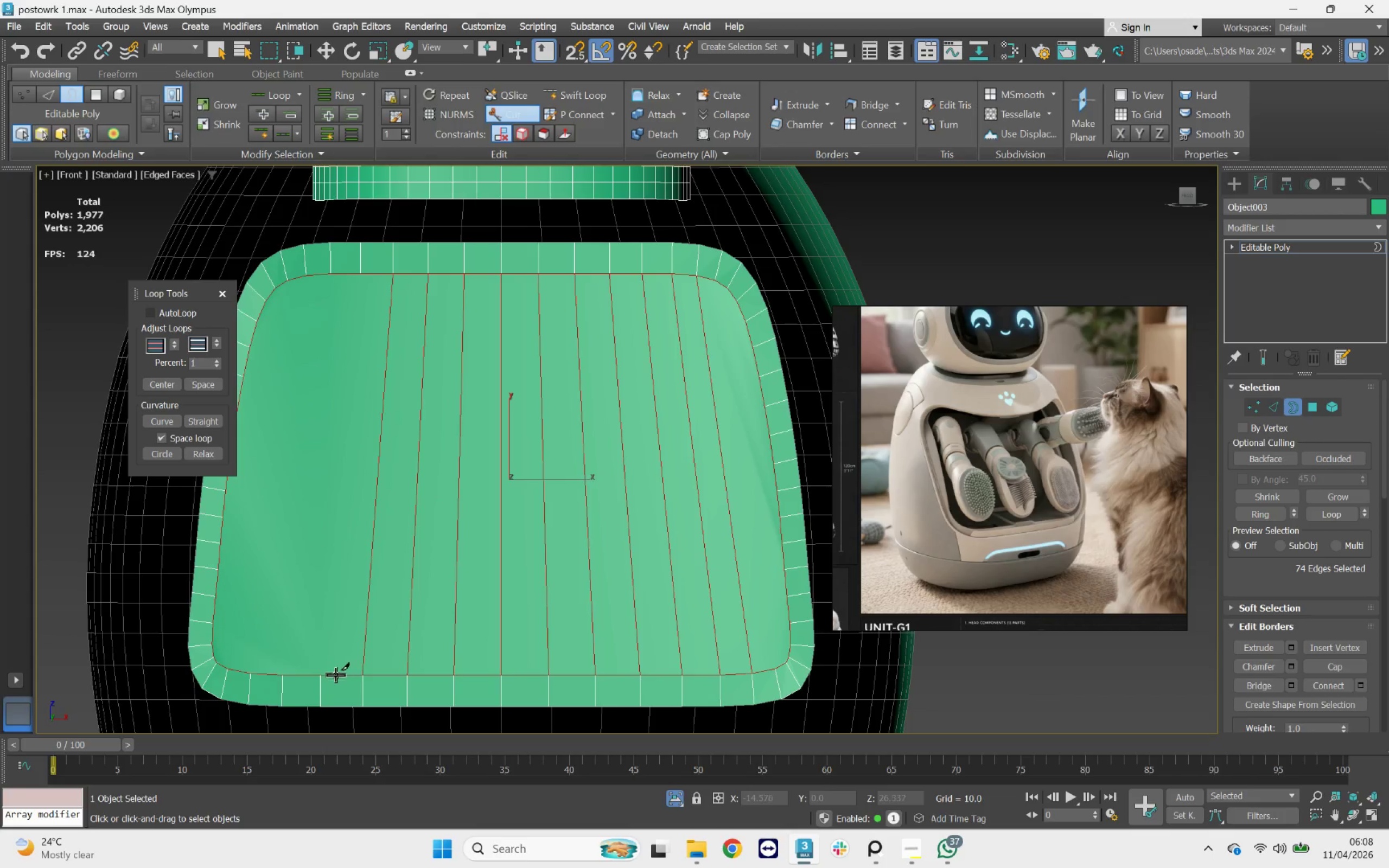 
left_click_drag(start_coordinate=[325, 676], to_coordinate=[324, 674])
 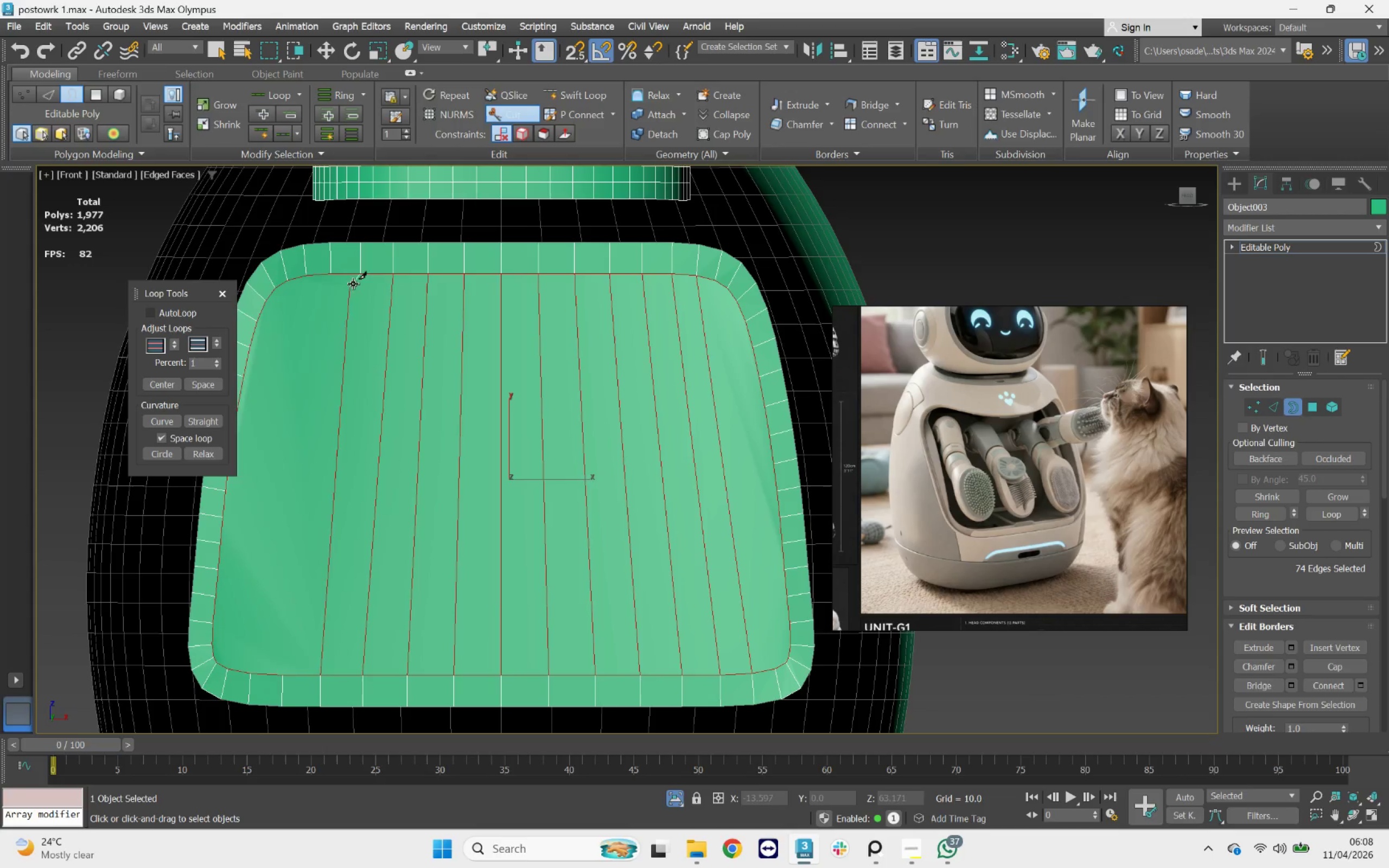 
left_click([359, 279])
 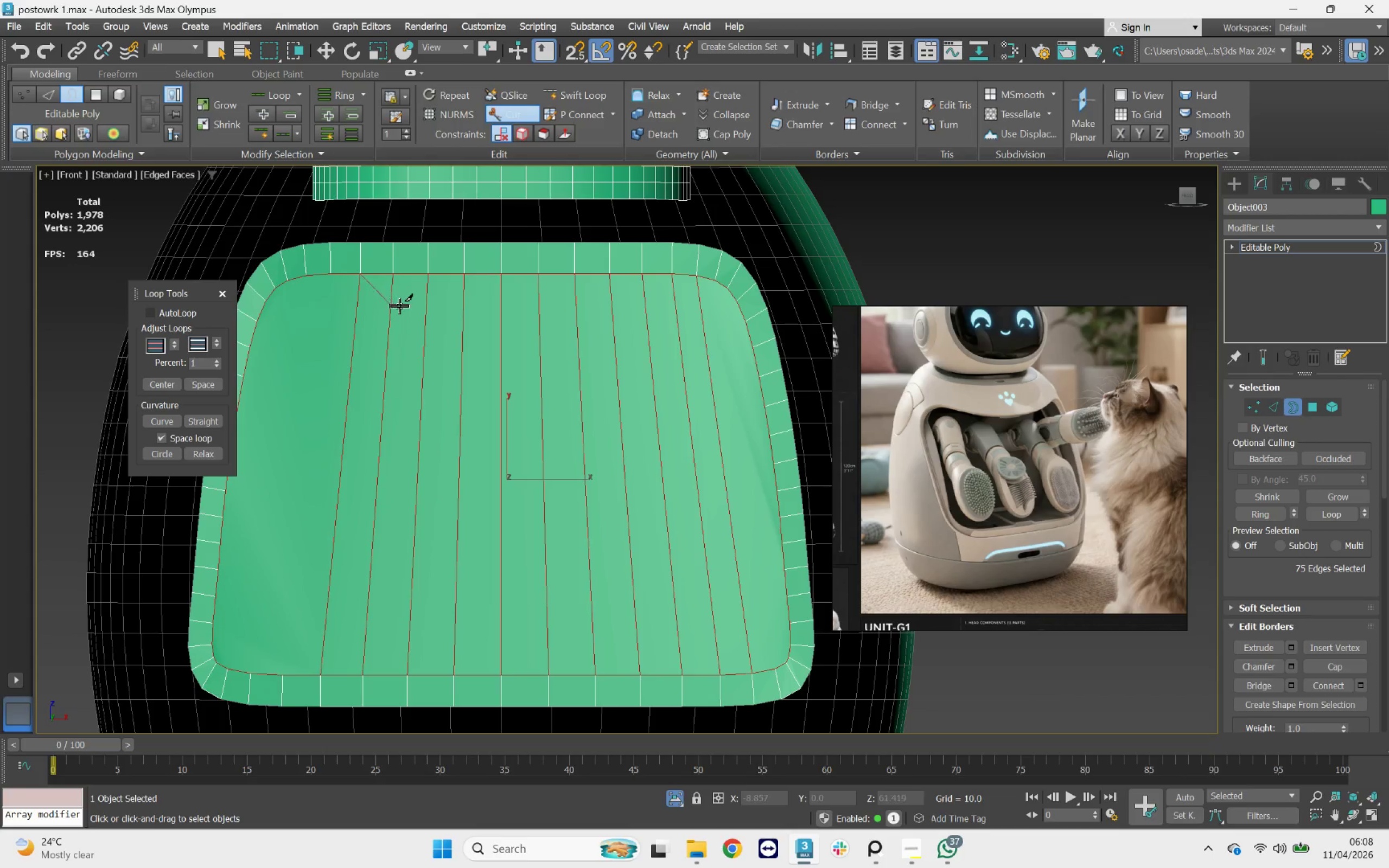 
right_click([399, 306])
 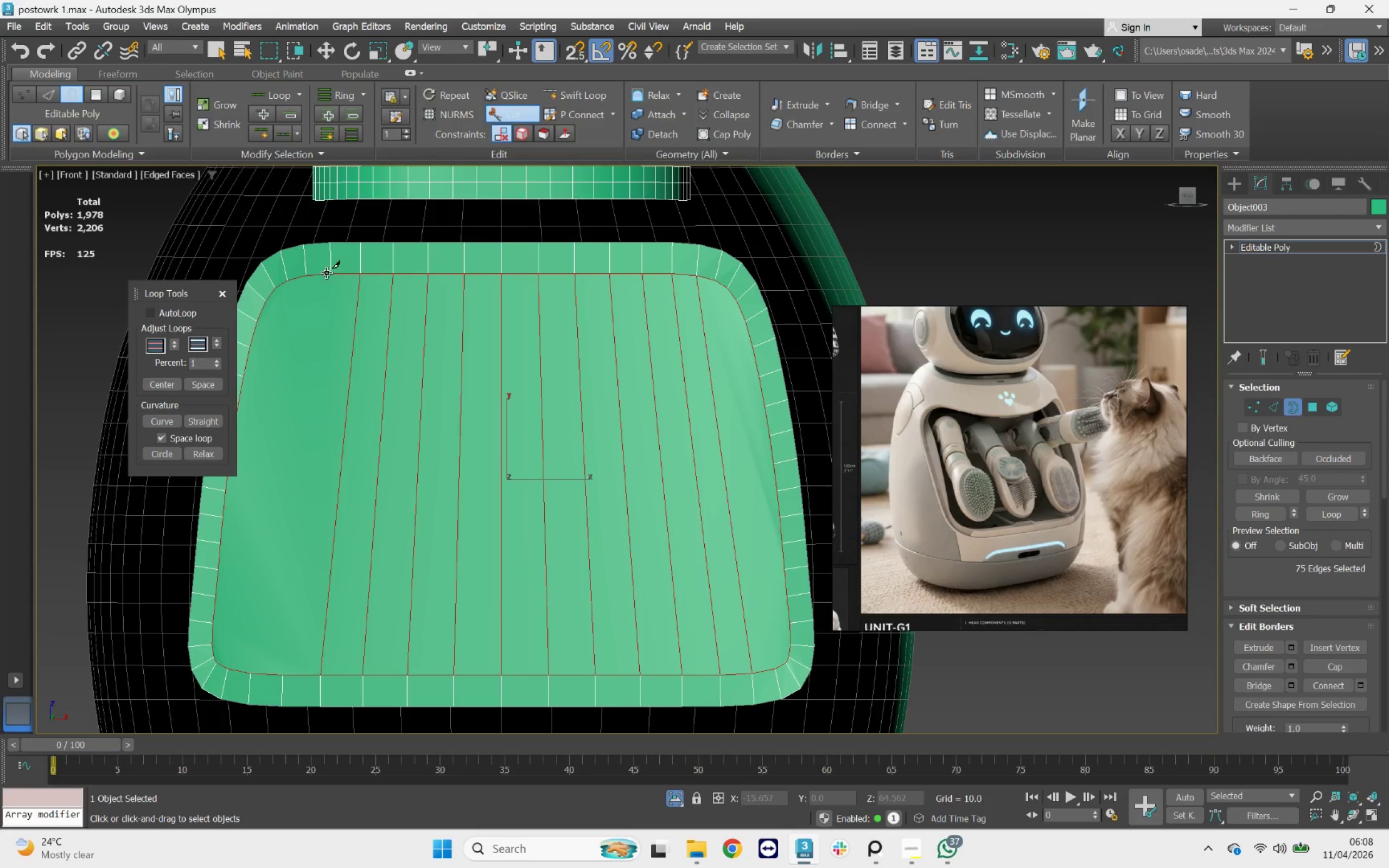 
left_click([324, 279])
 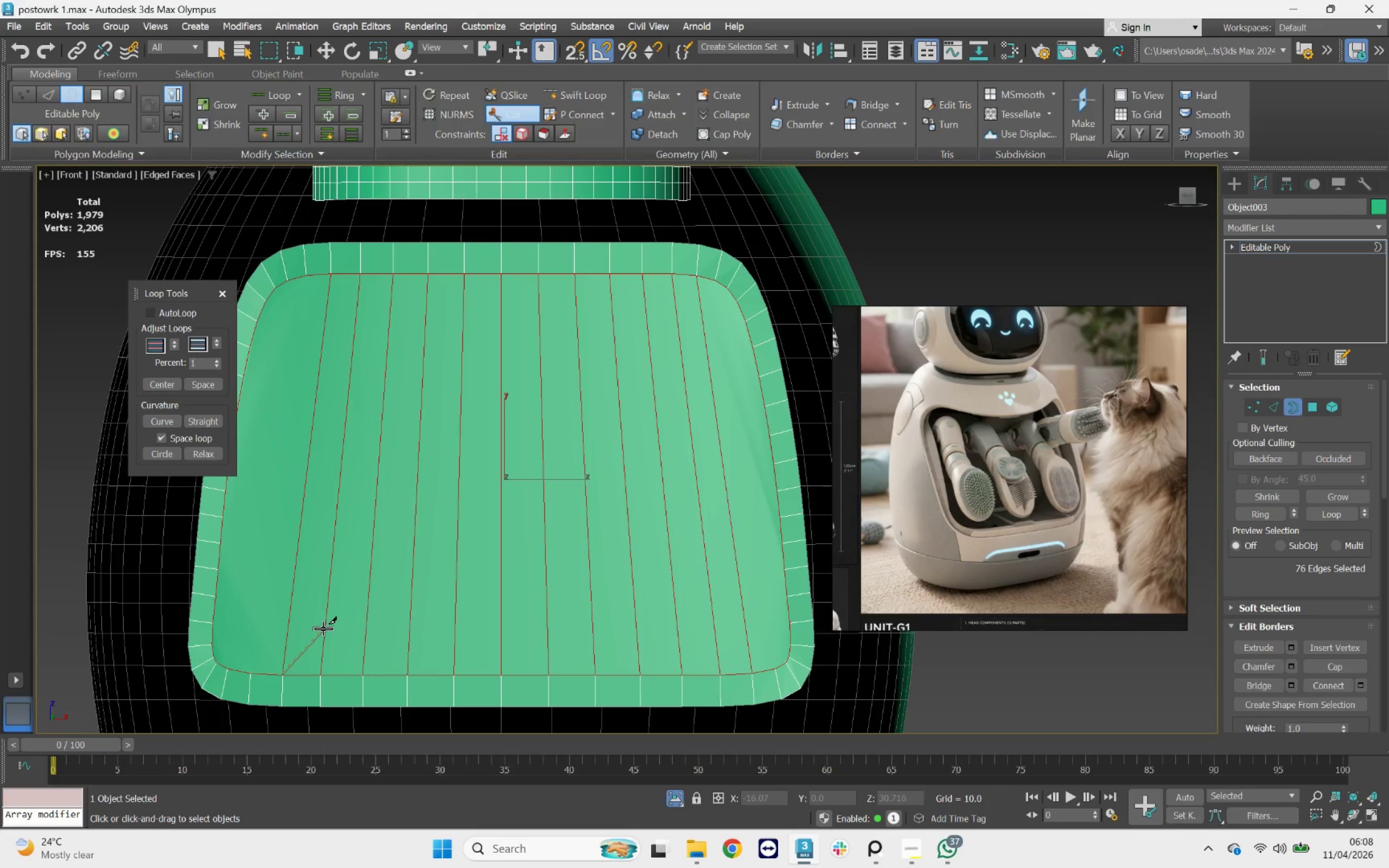 
right_click([311, 635])
 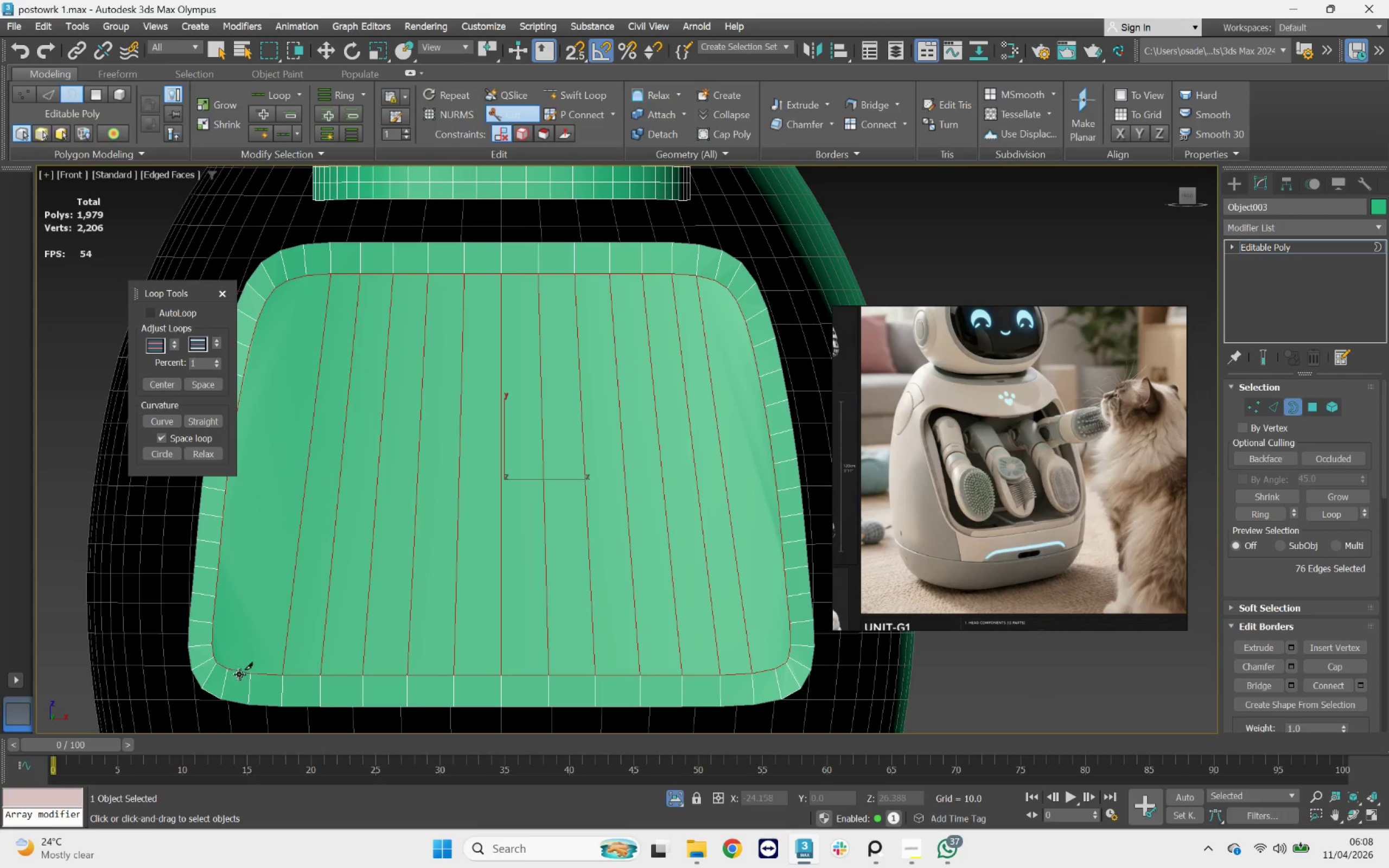 
left_click_drag(start_coordinate=[248, 674], to_coordinate=[249, 670])
 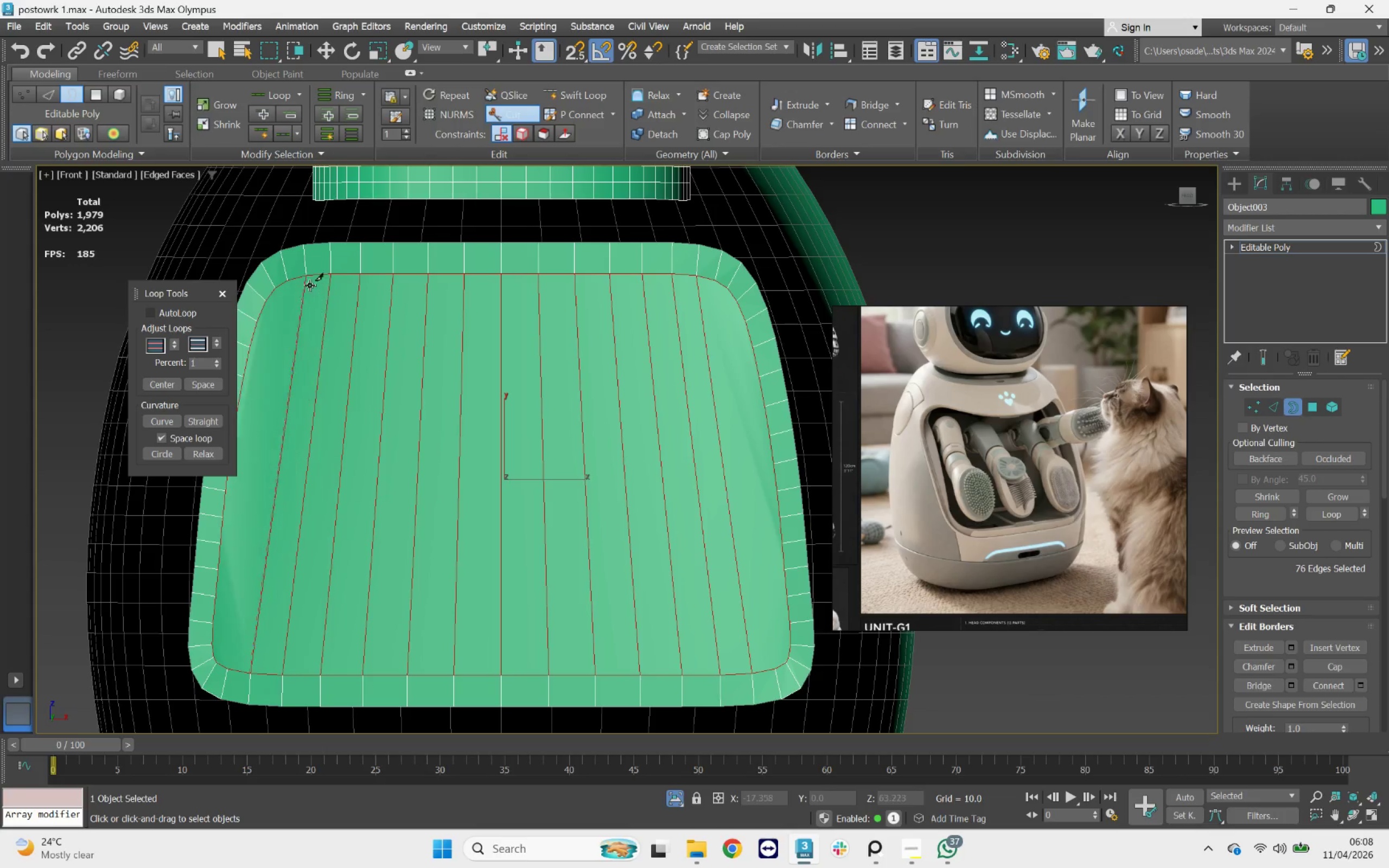 
left_click([310, 284])
 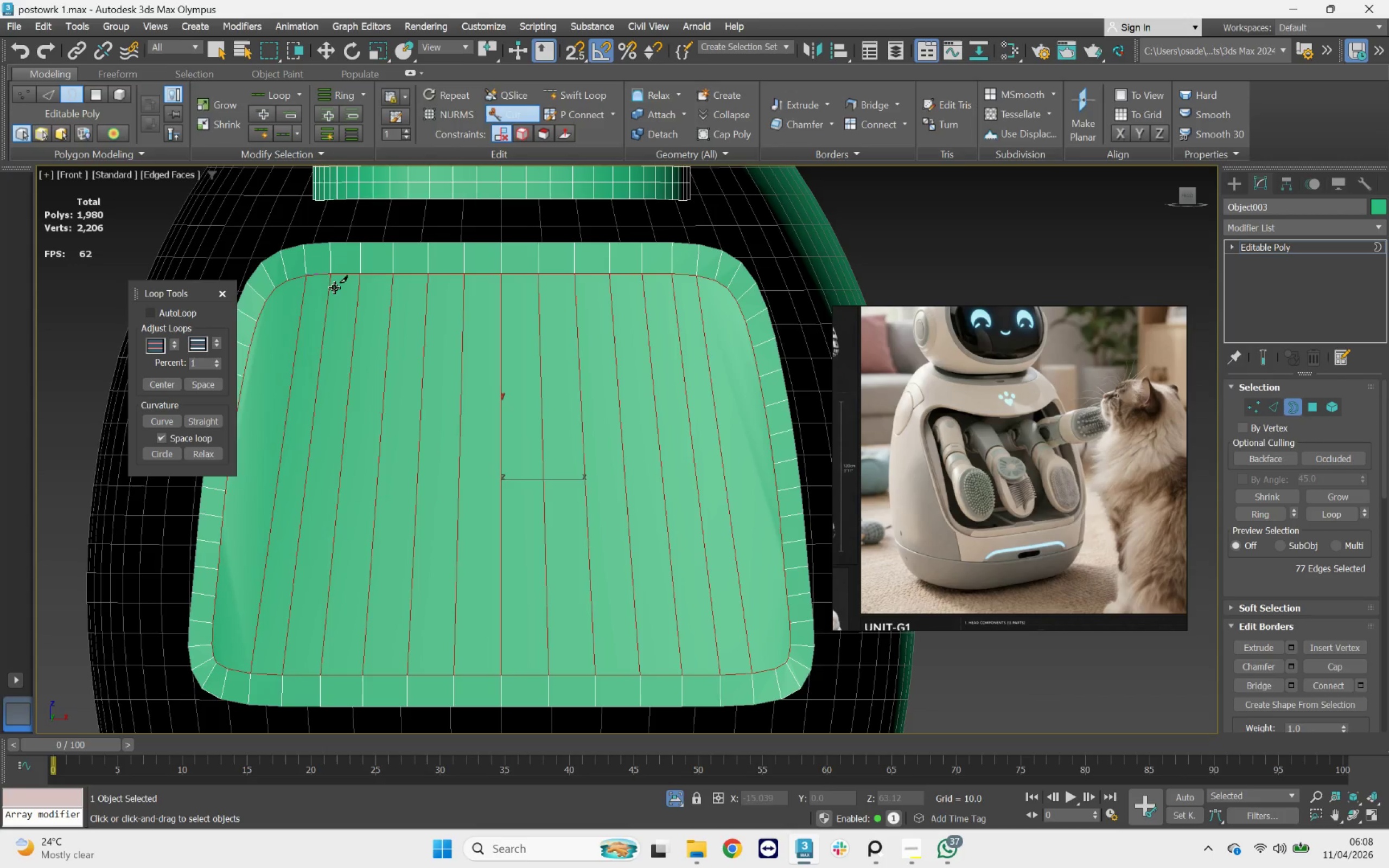 
right_click([335, 289])
 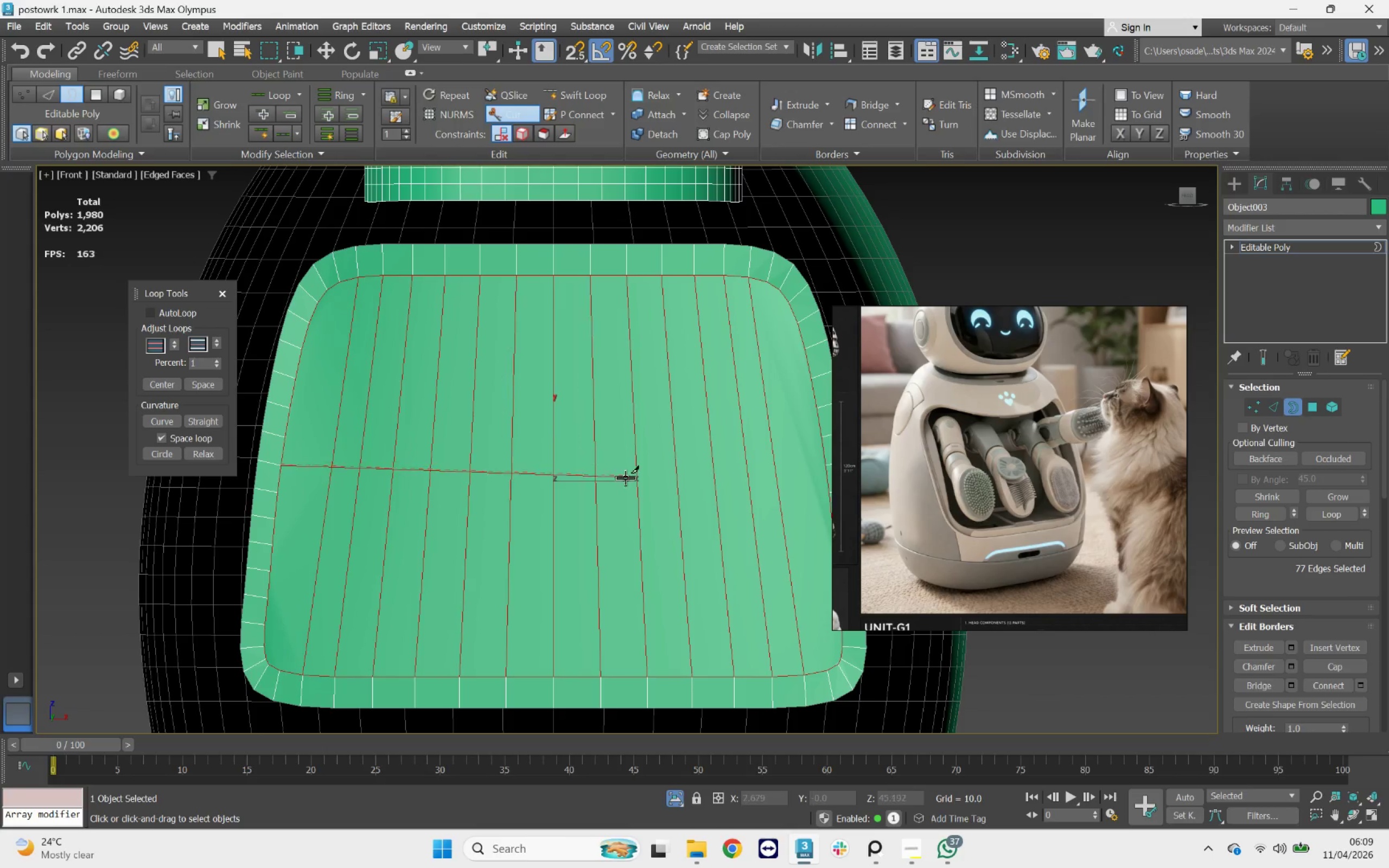 
wait(6.24)
 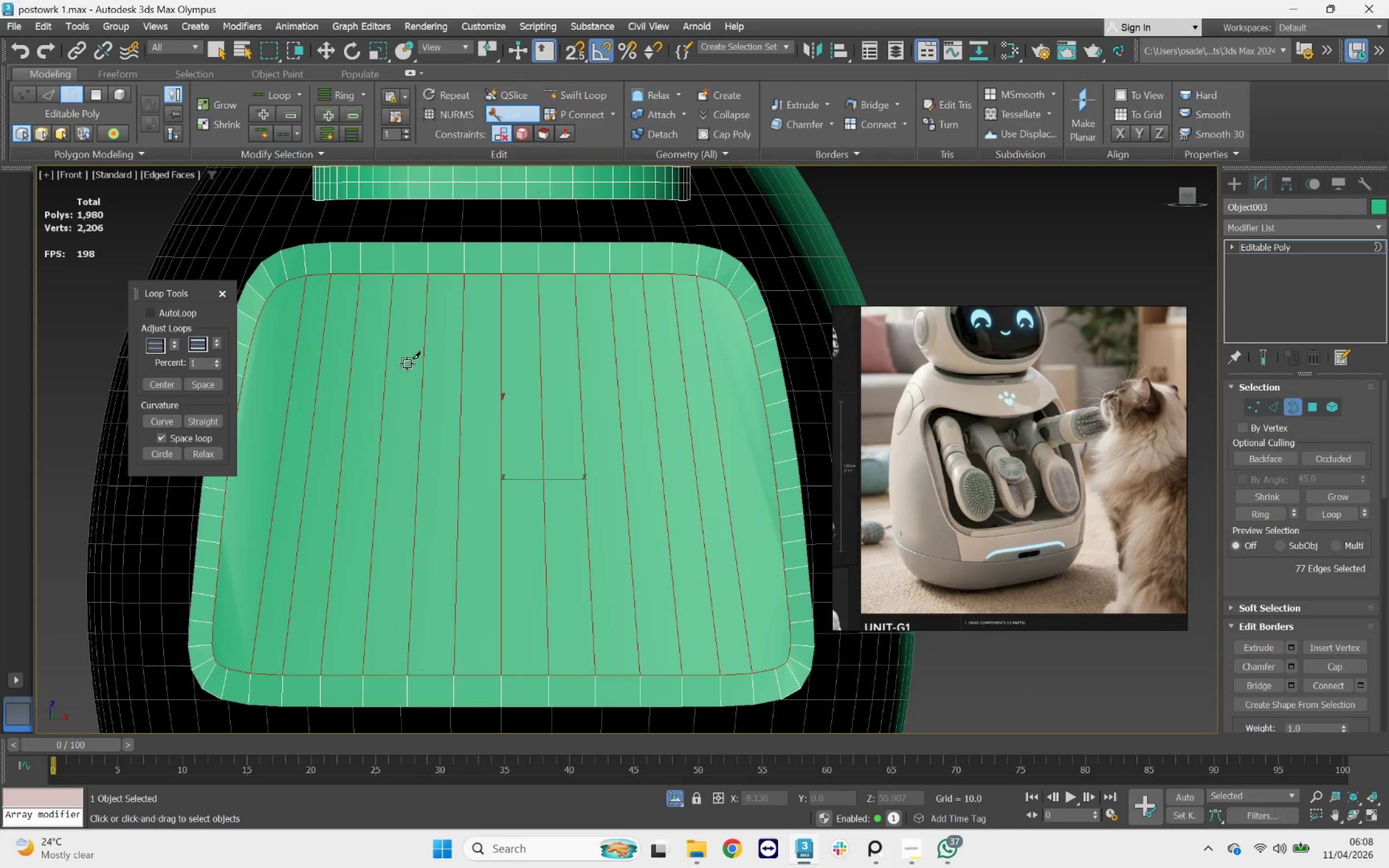 
scroll: coordinate [721, 452], scroll_direction: down, amount: 2.0
 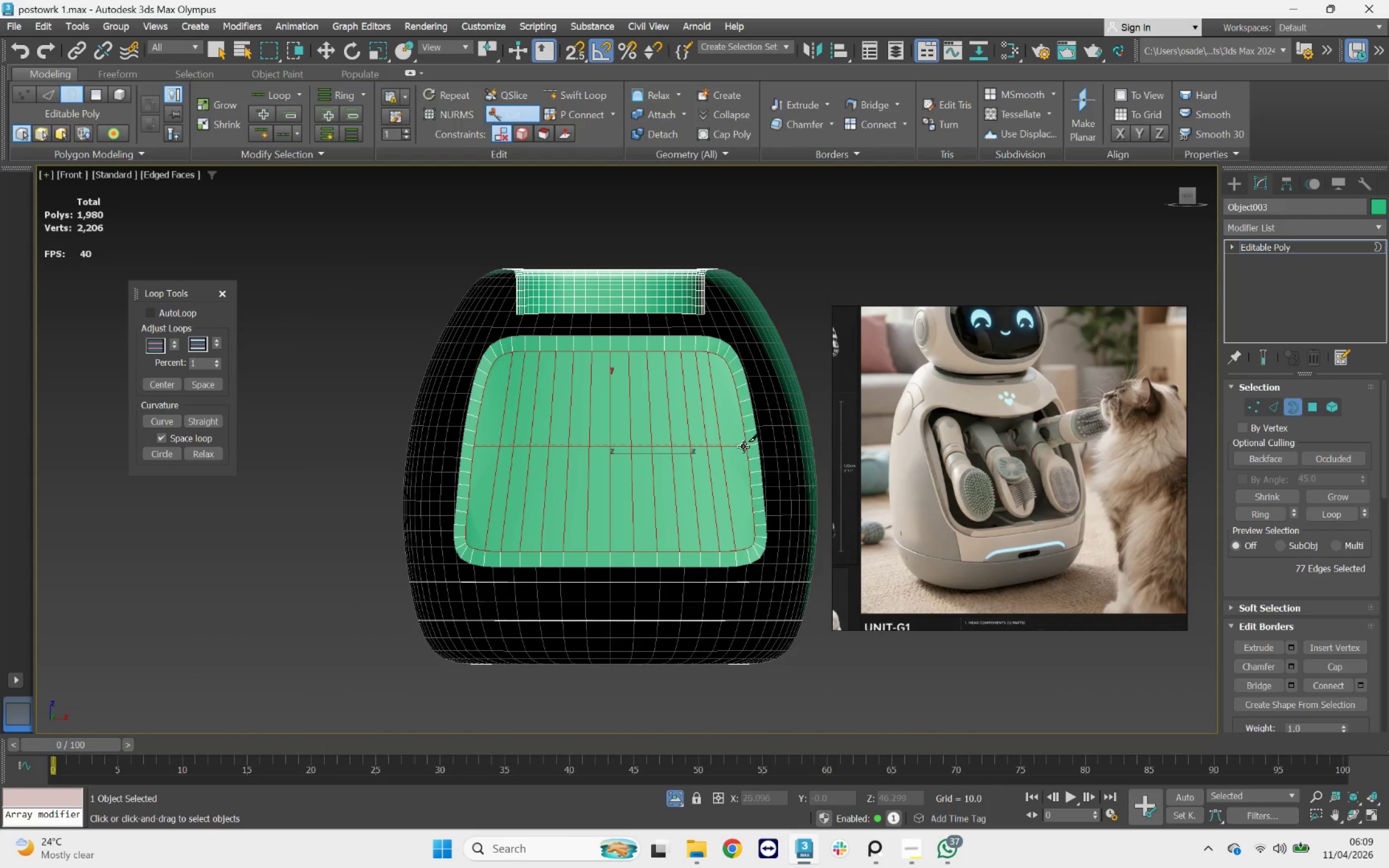 
left_click([743, 446])
 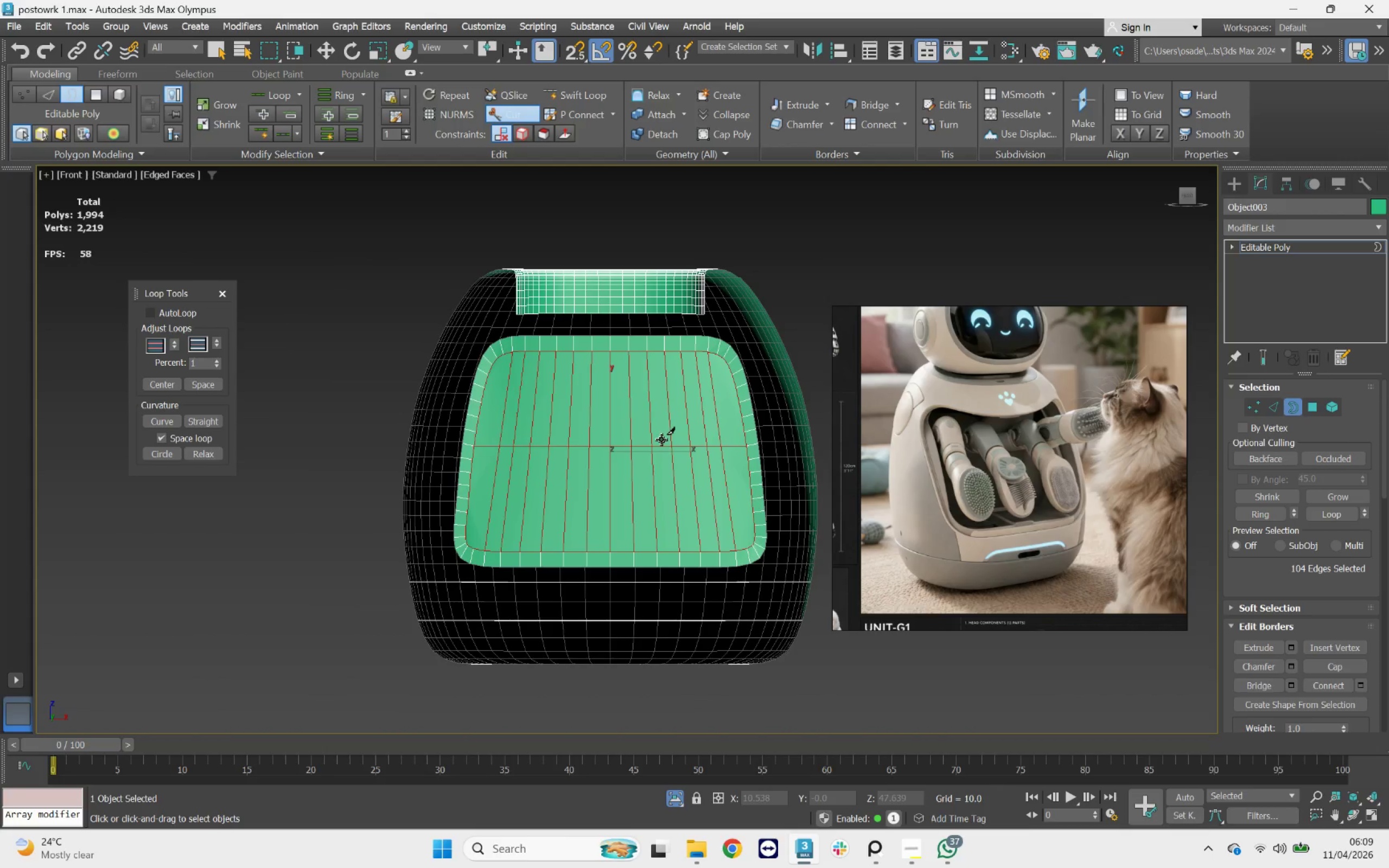 
scroll: coordinate [661, 439], scroll_direction: up, amount: 1.0
 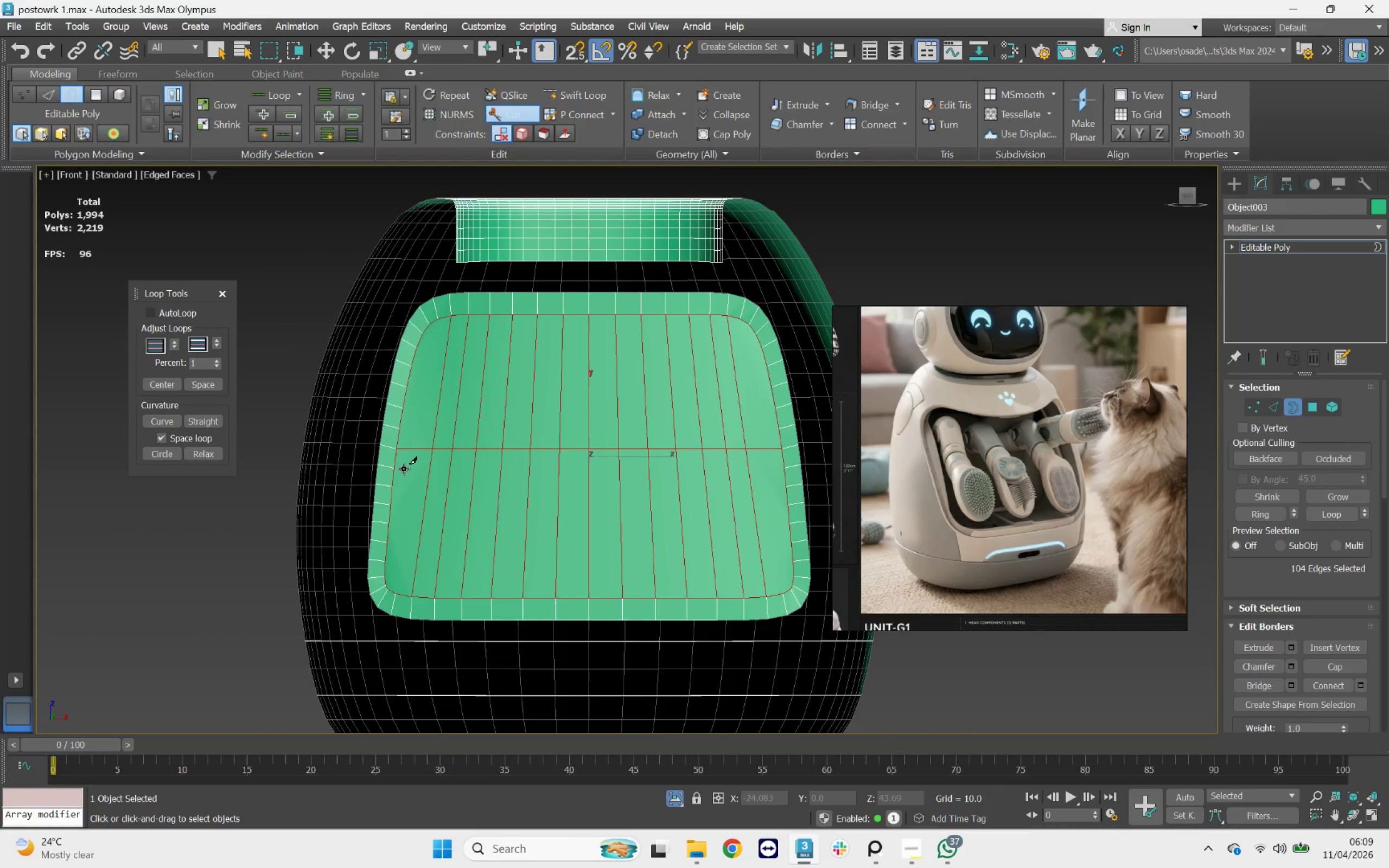 
left_click_drag(start_coordinate=[400, 467], to_coordinate=[413, 467])
 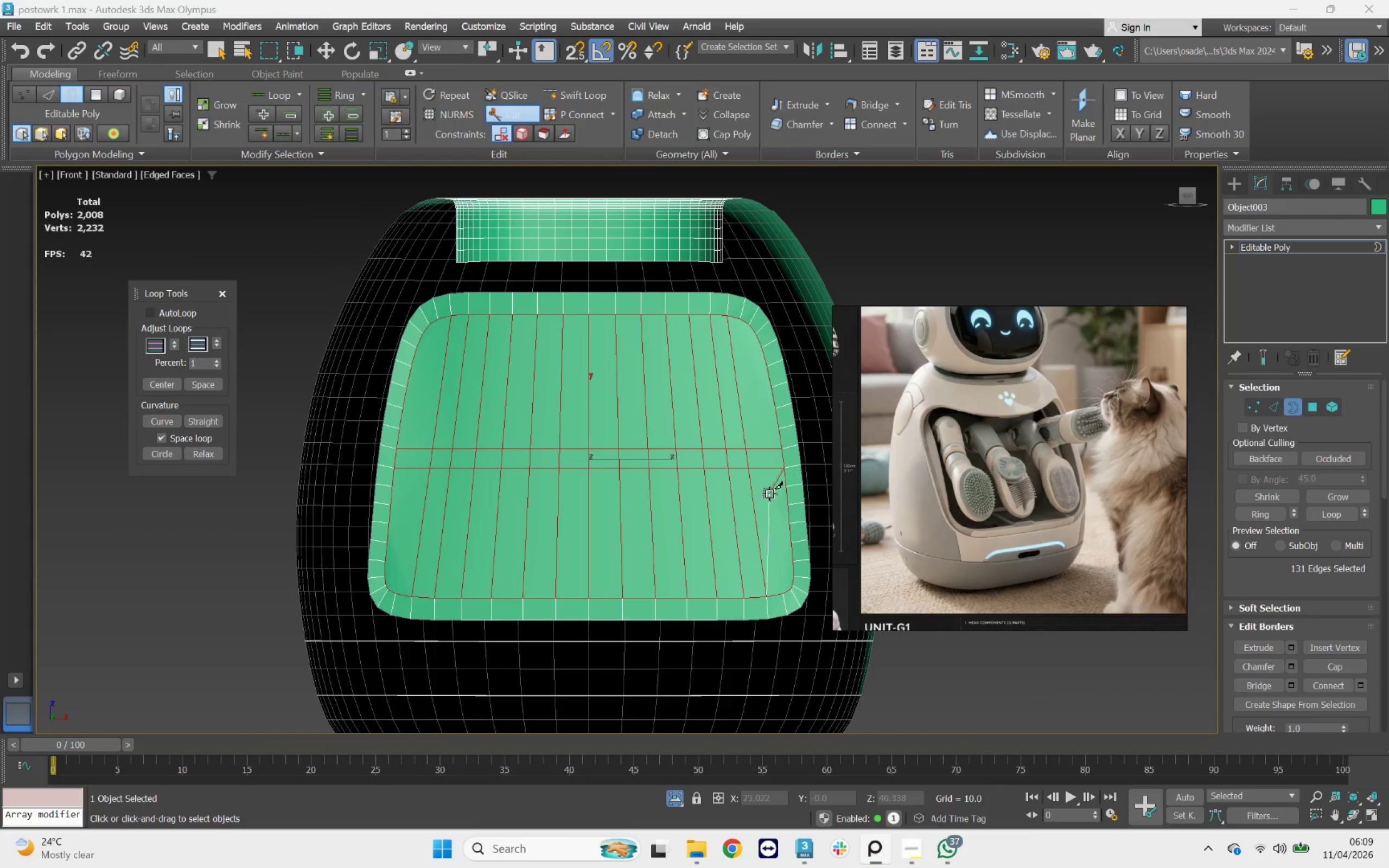 
left_click([784, 490])
 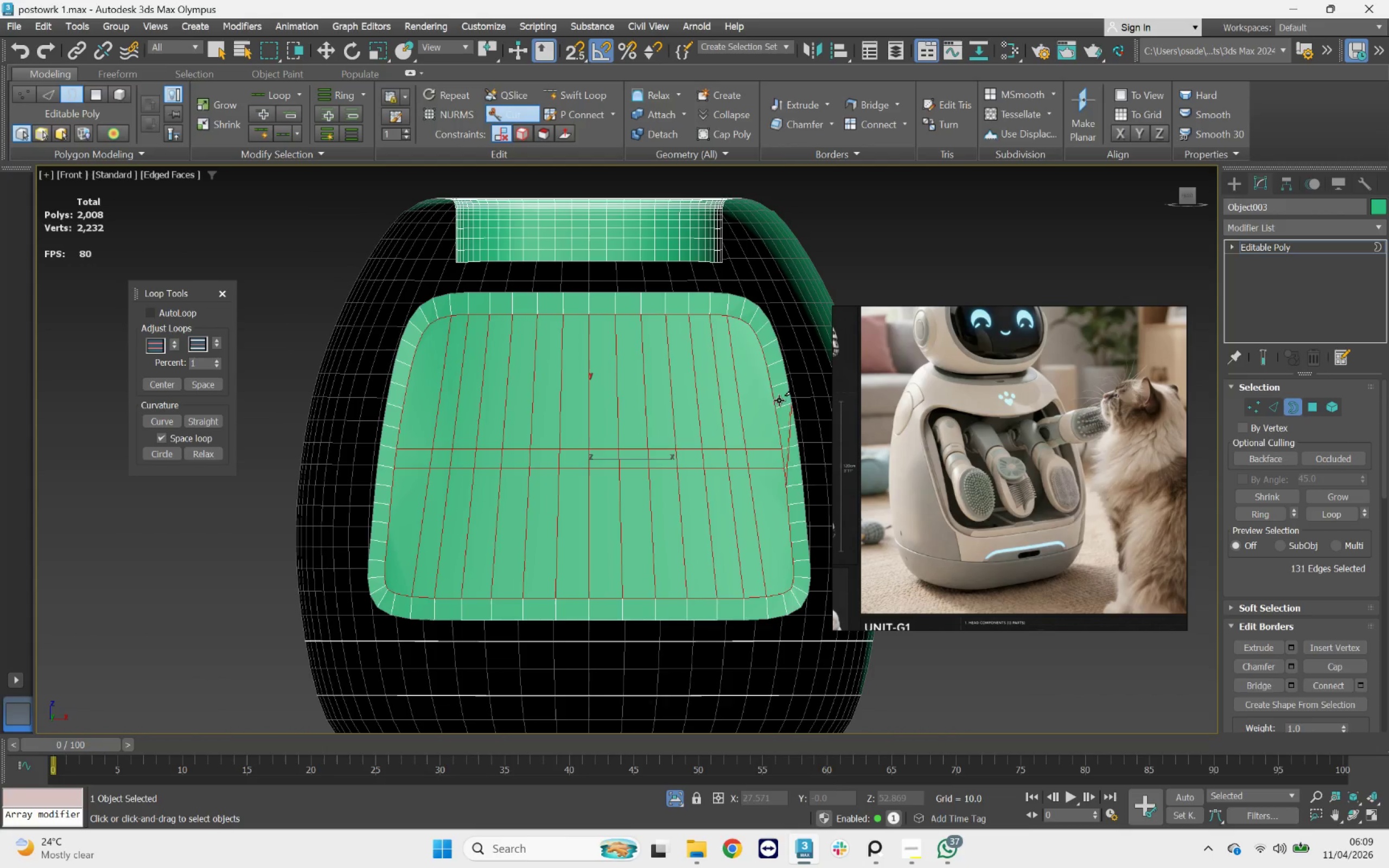 
right_click([773, 409])
 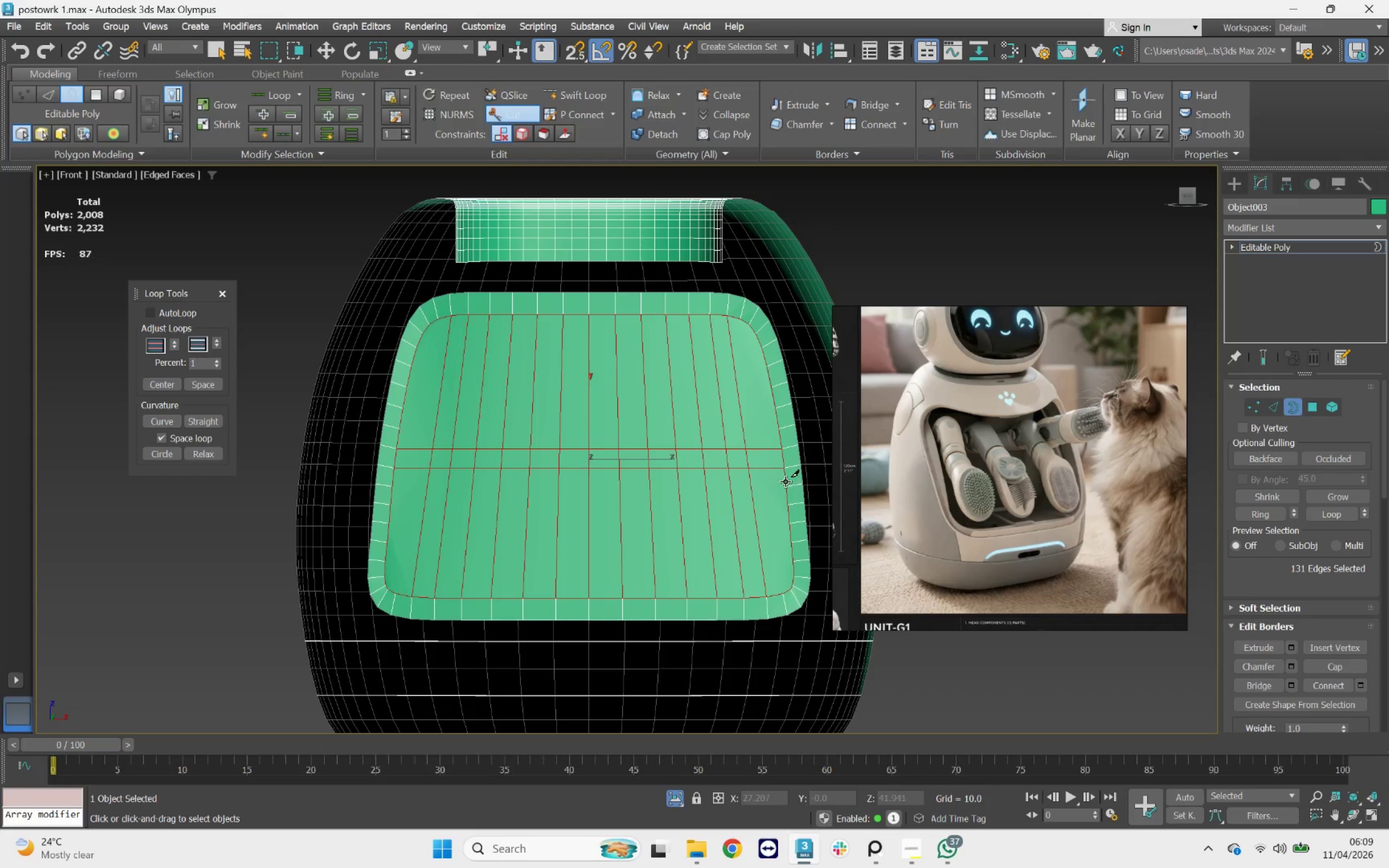 
left_click([786, 484])
 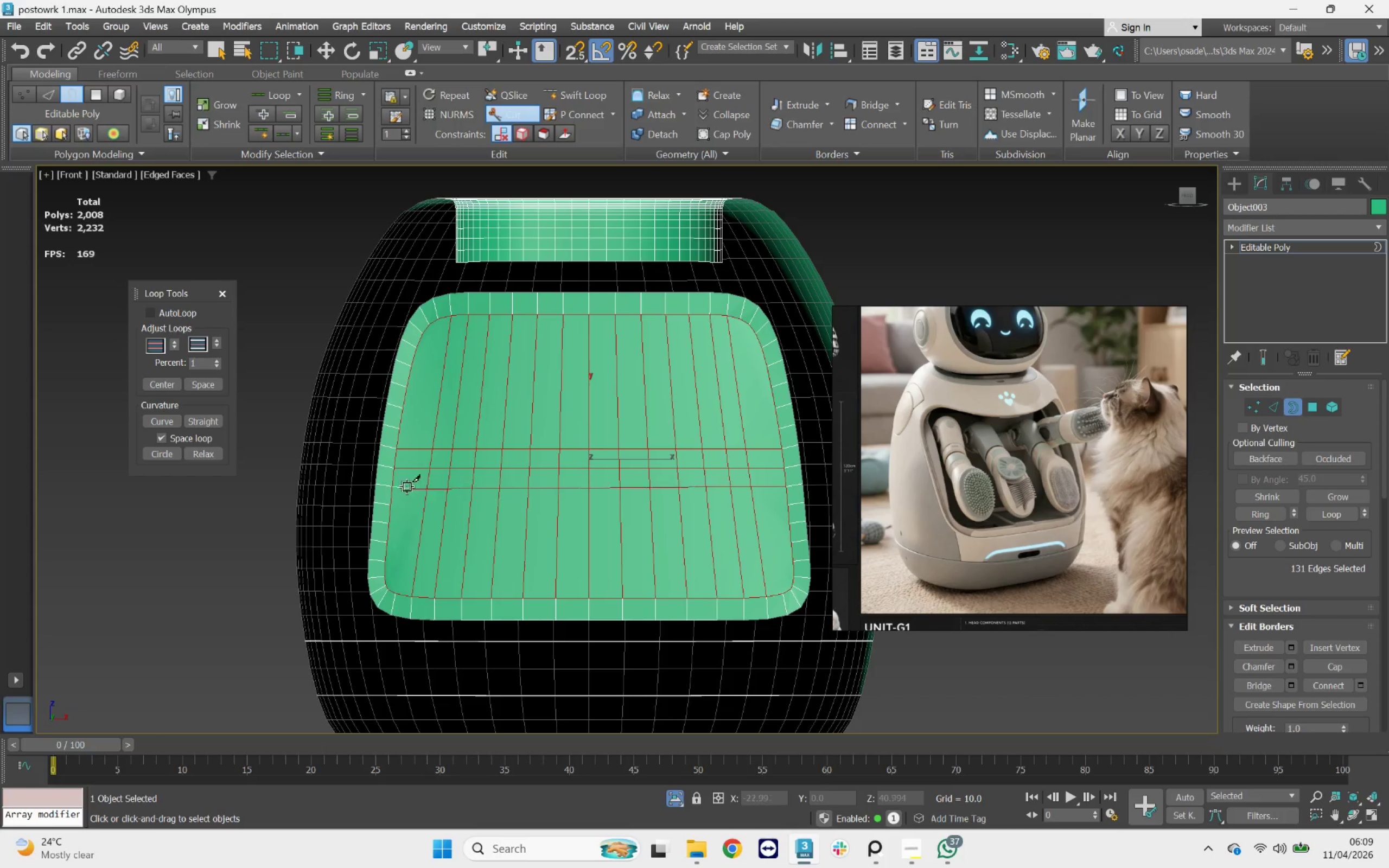 
left_click([402, 484])
 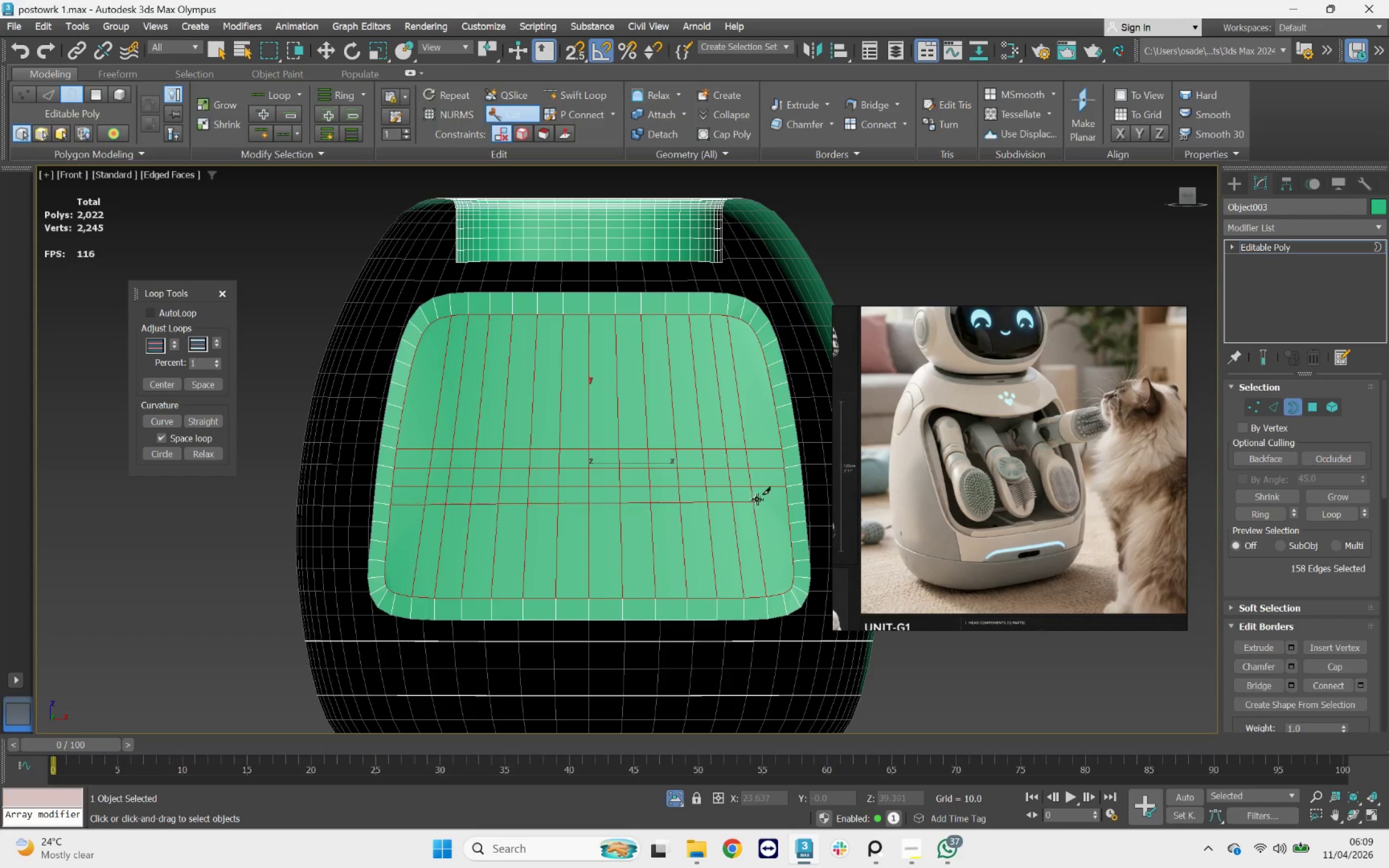 
left_click([785, 502])
 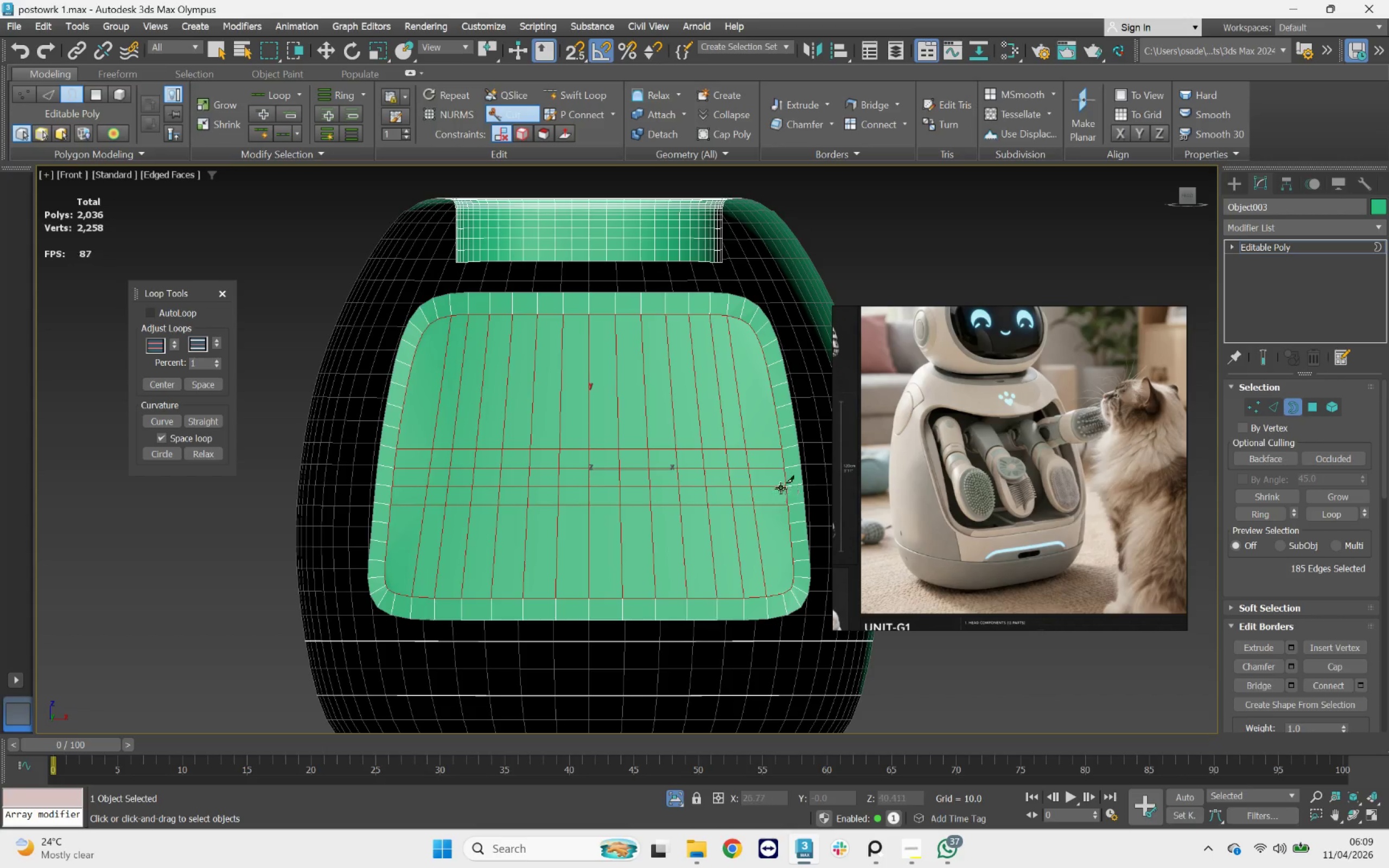 
right_click([781, 487])
 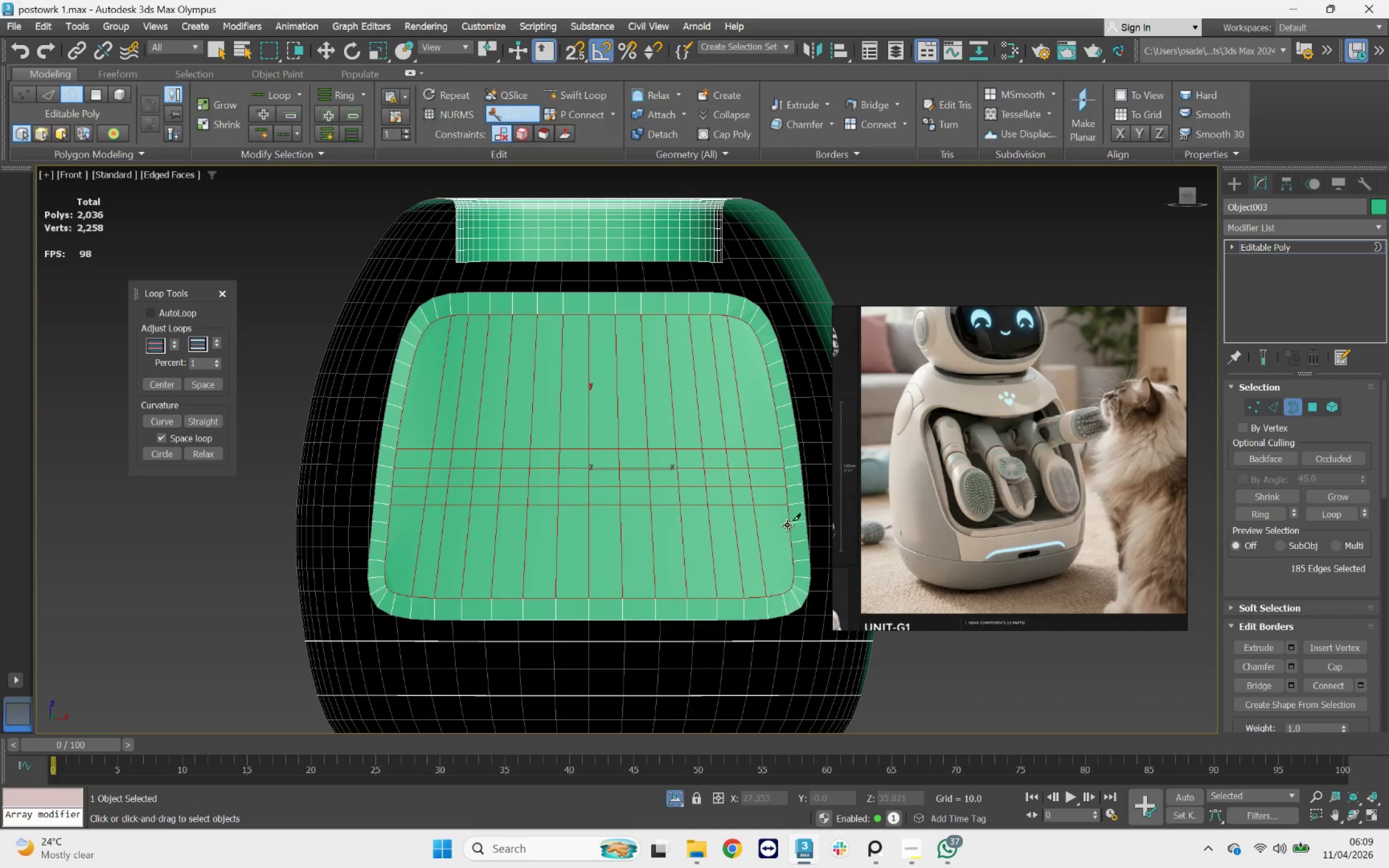 
left_click([788, 524])
 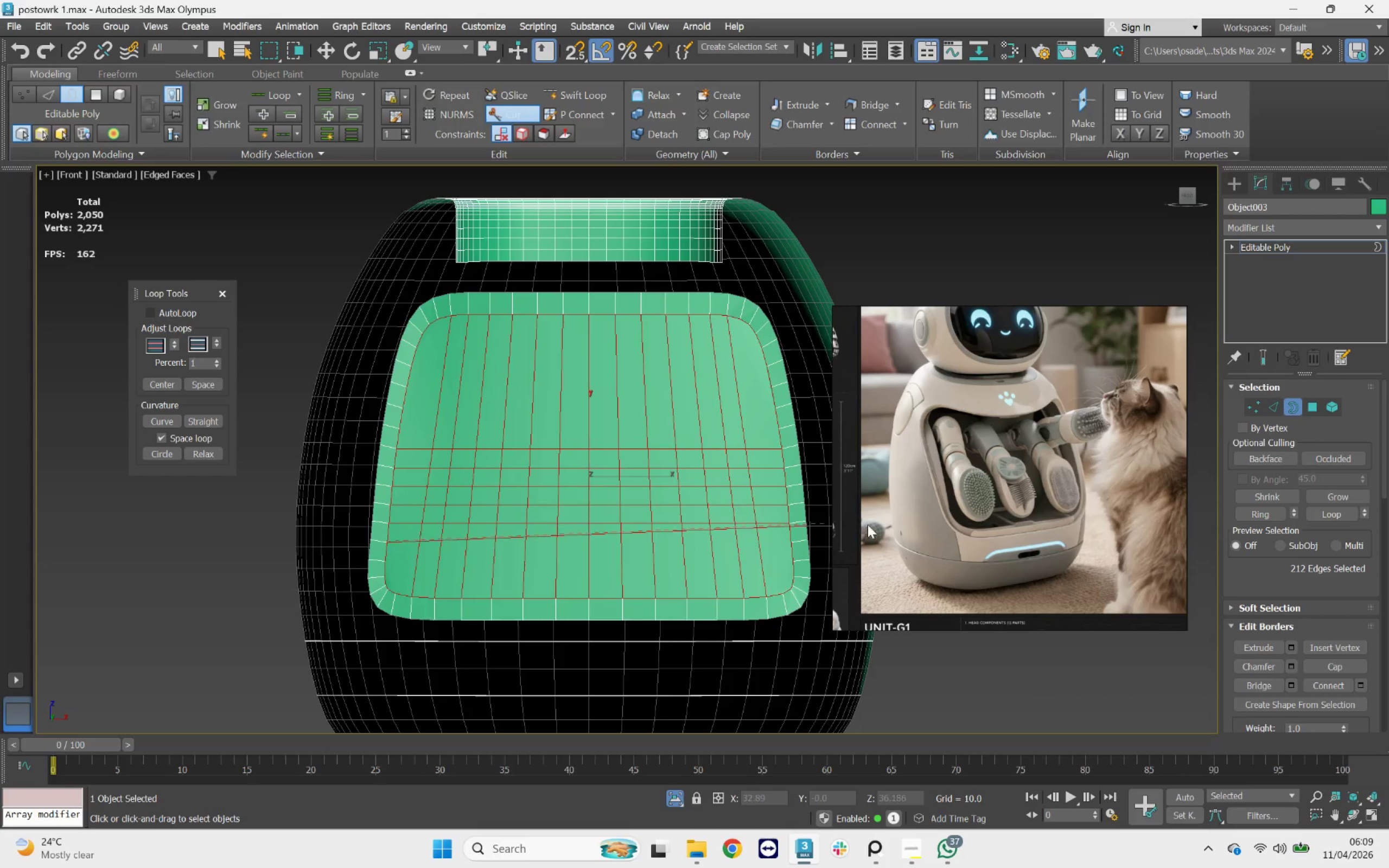 
left_click([788, 537])
 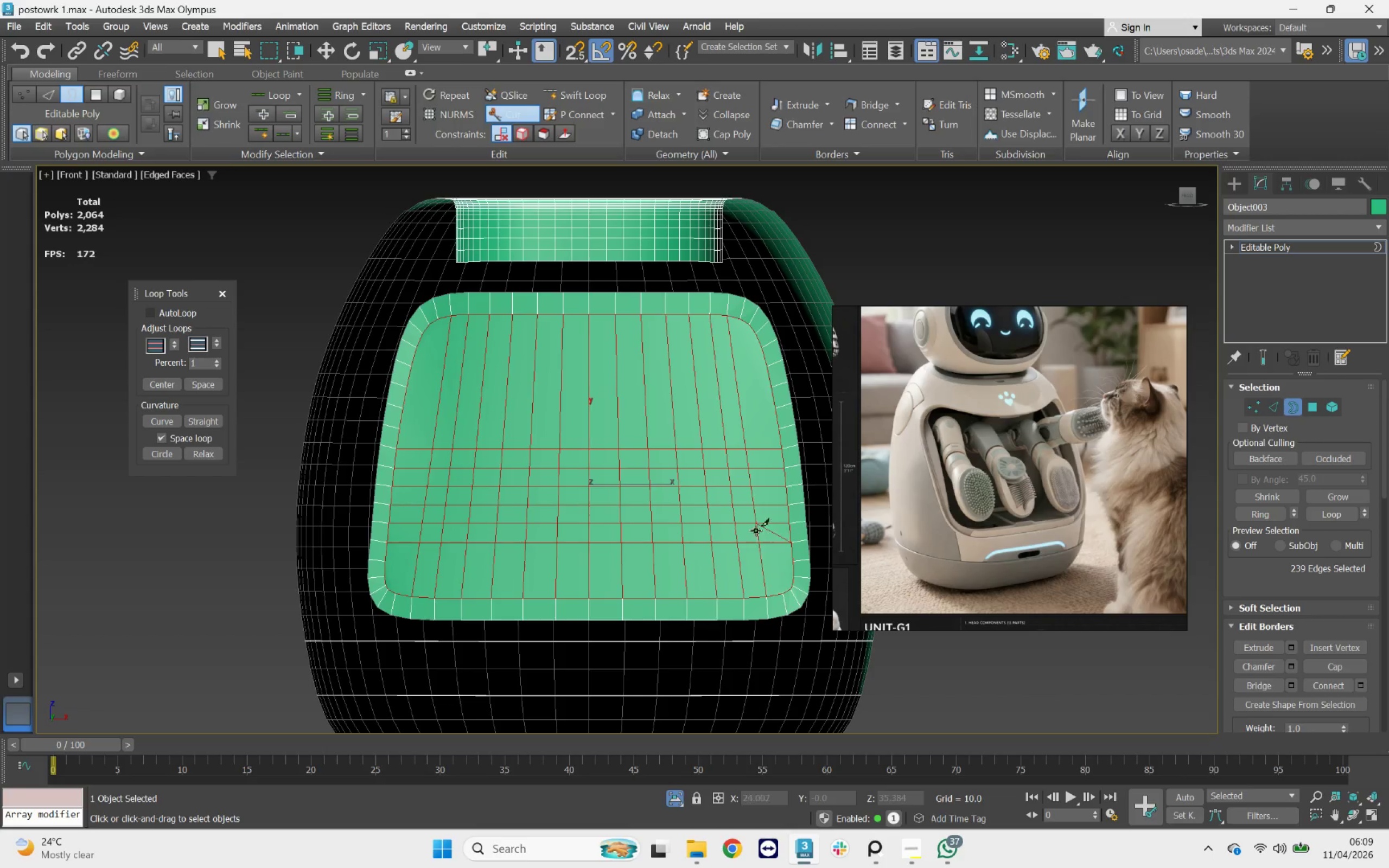 
right_click([724, 531])
 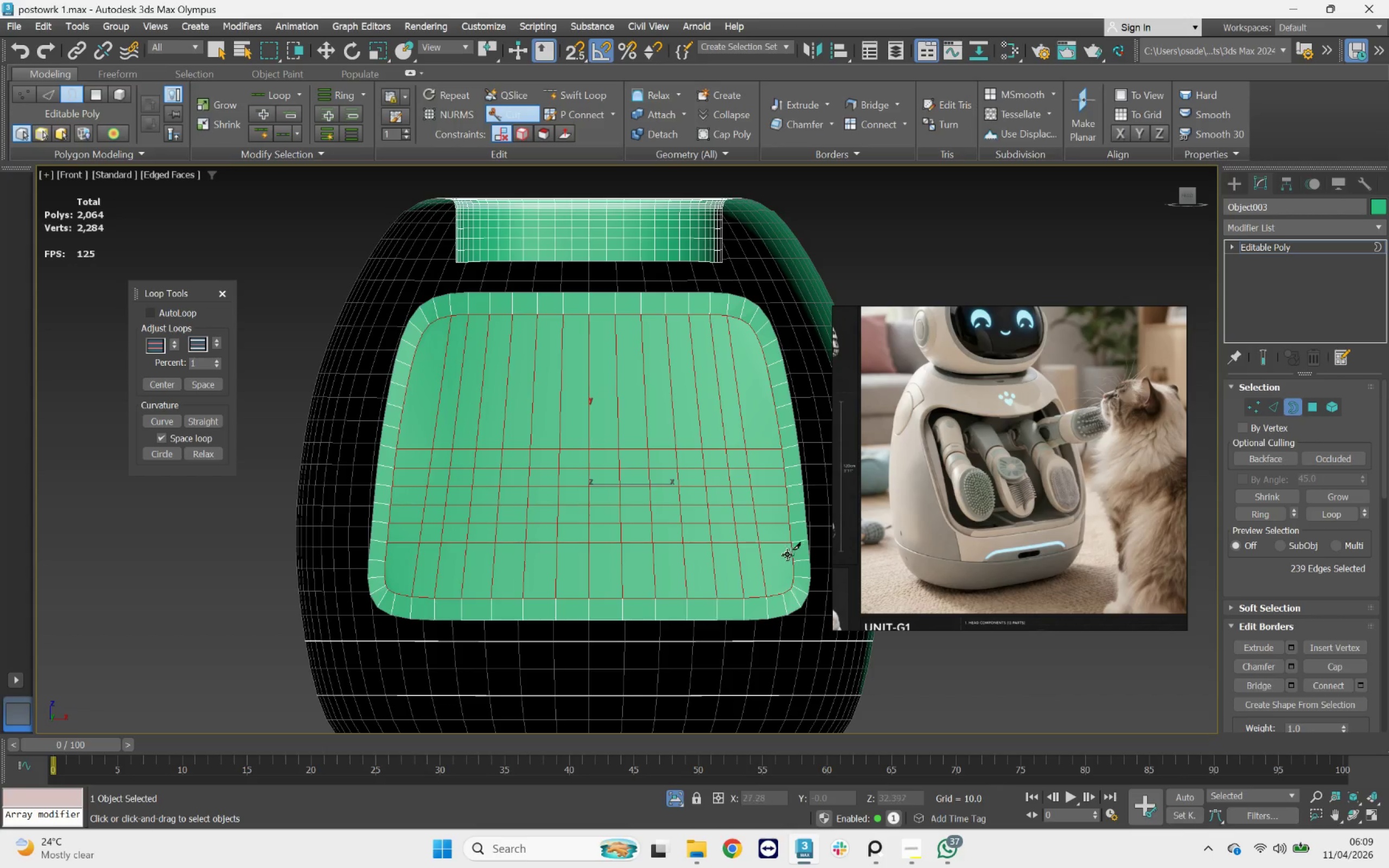 
left_click([793, 564])
 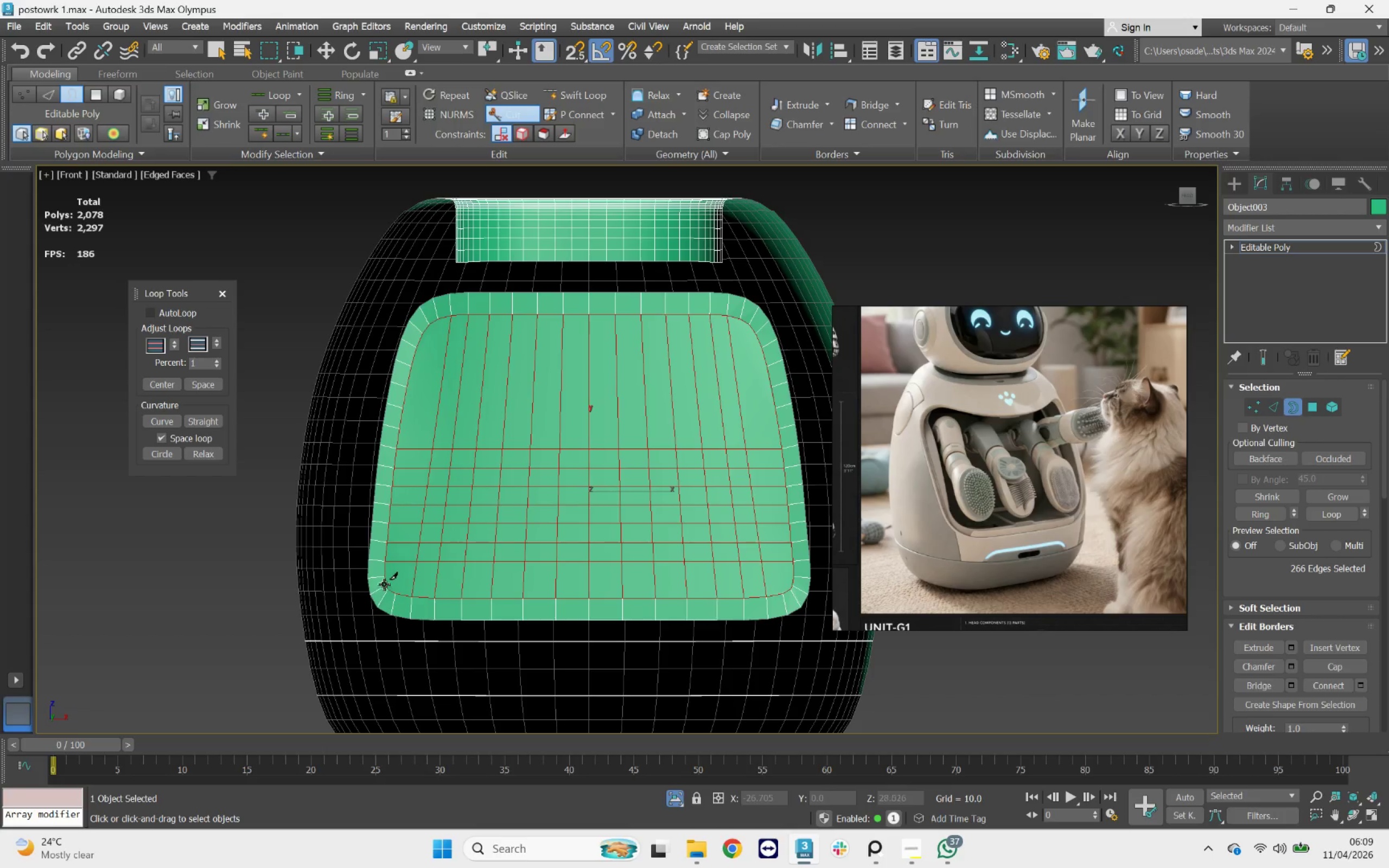 
left_click([387, 578])
 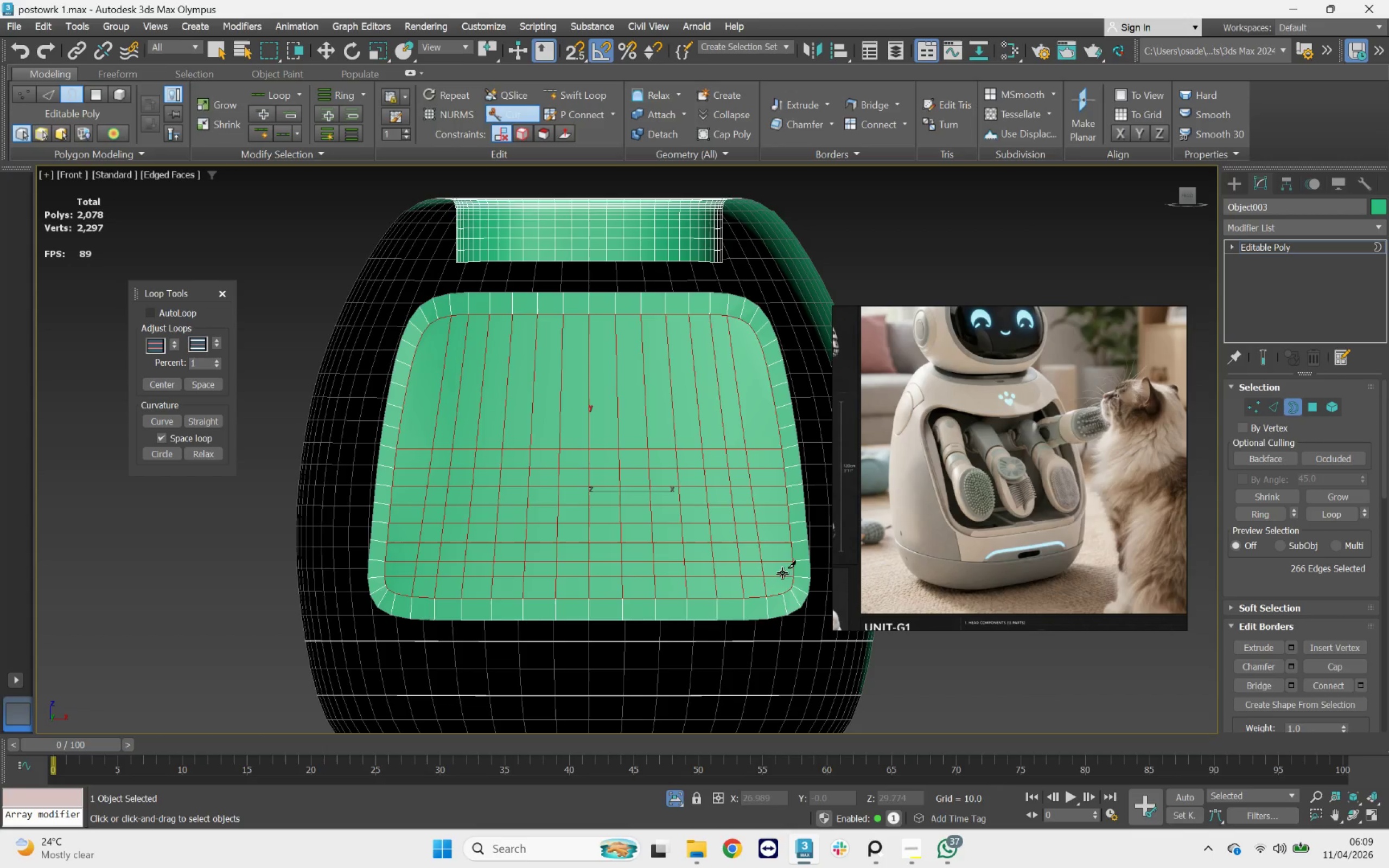 
left_click([785, 574])
 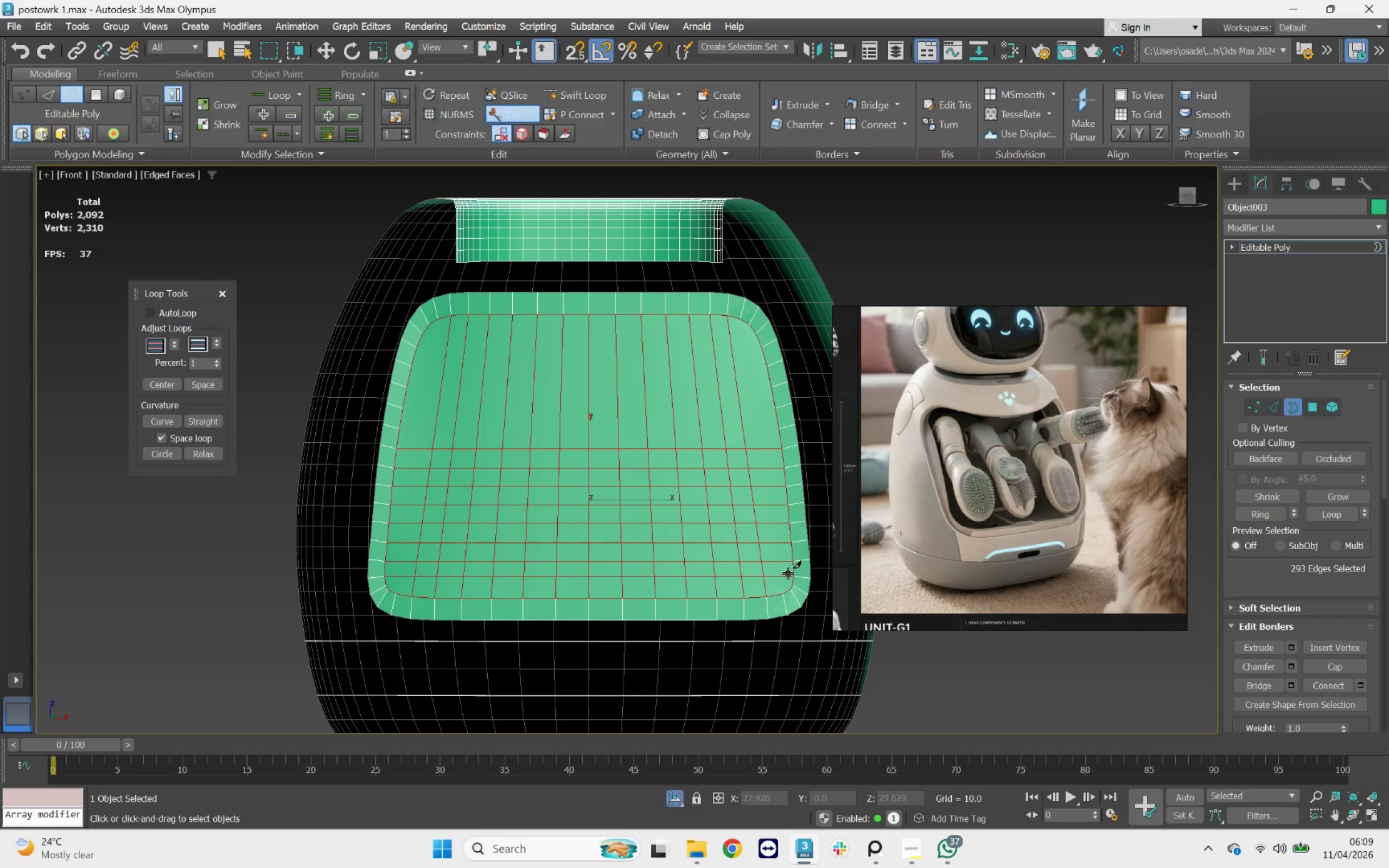 
right_click([787, 571])
 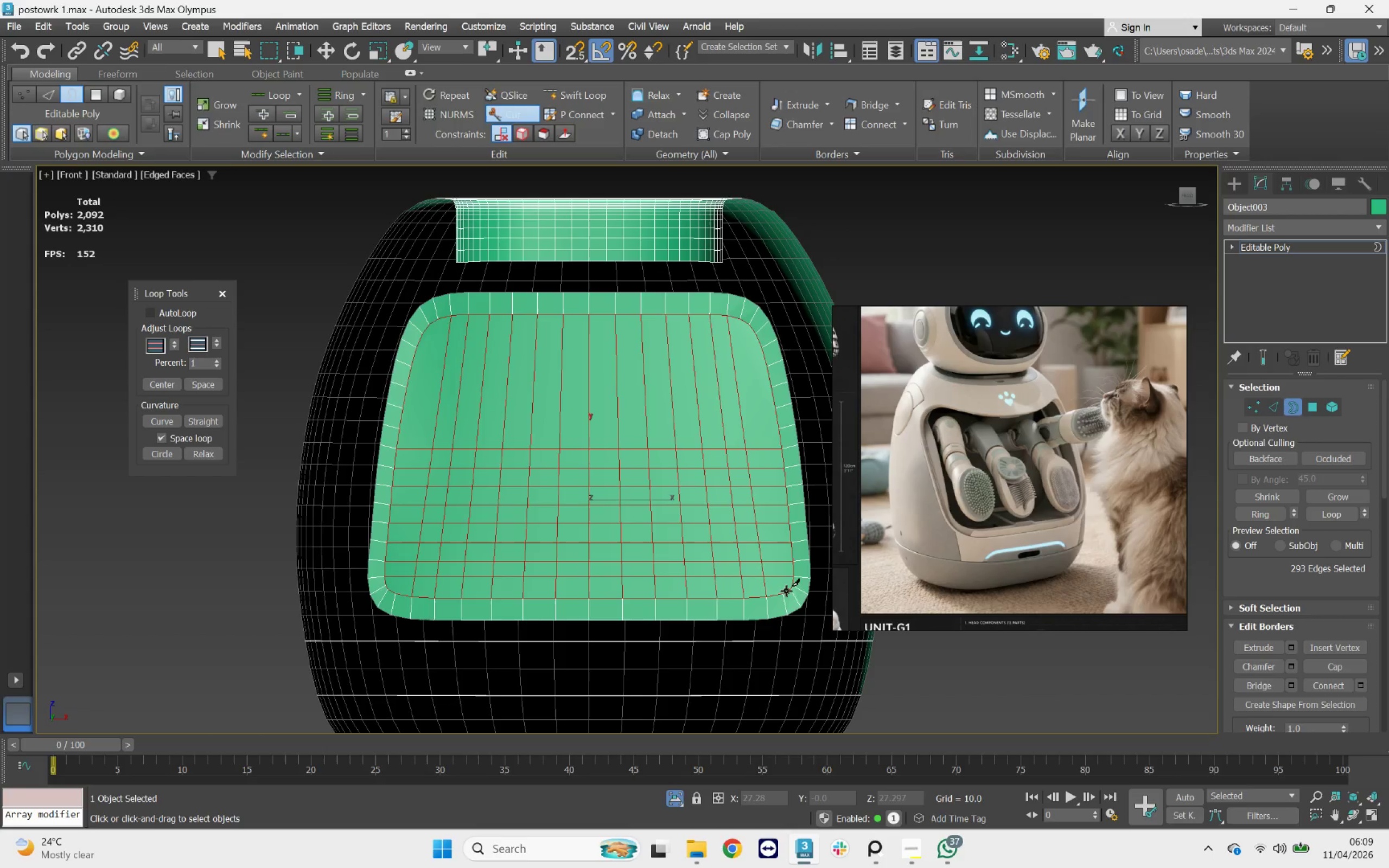 
left_click_drag(start_coordinate=[784, 591], to_coordinate=[784, 589])
 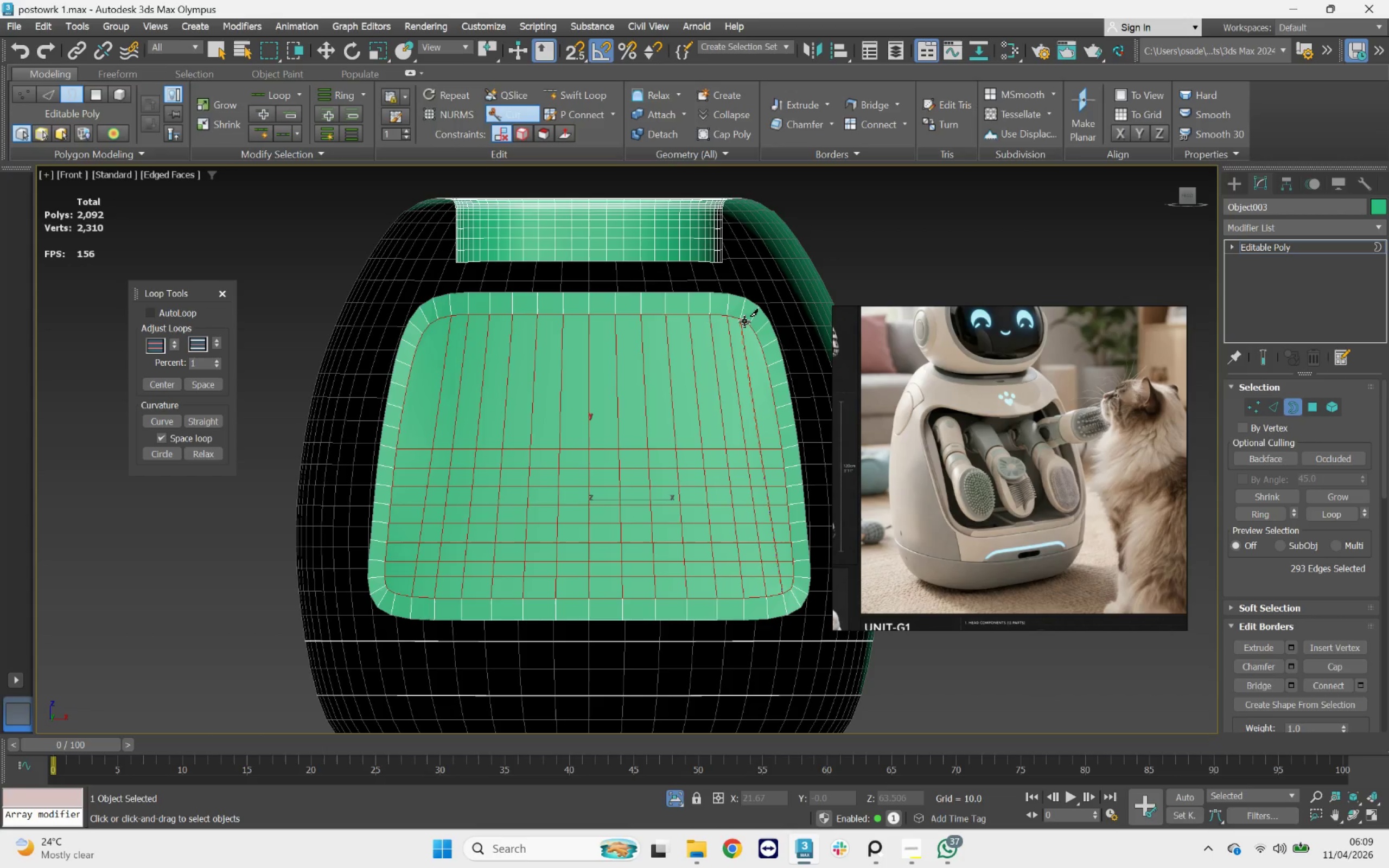 
left_click([744, 321])
 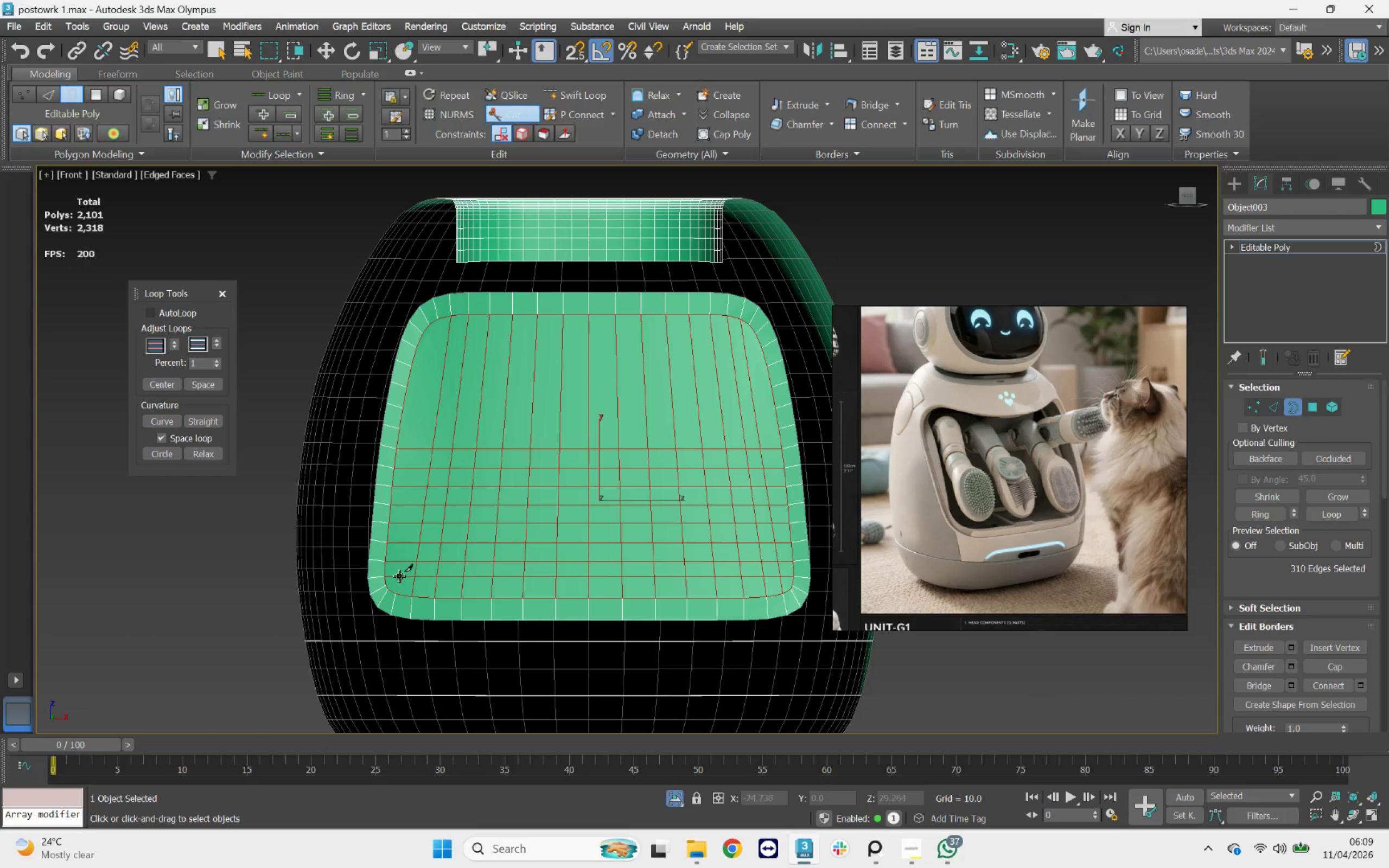 
left_click([393, 591])
 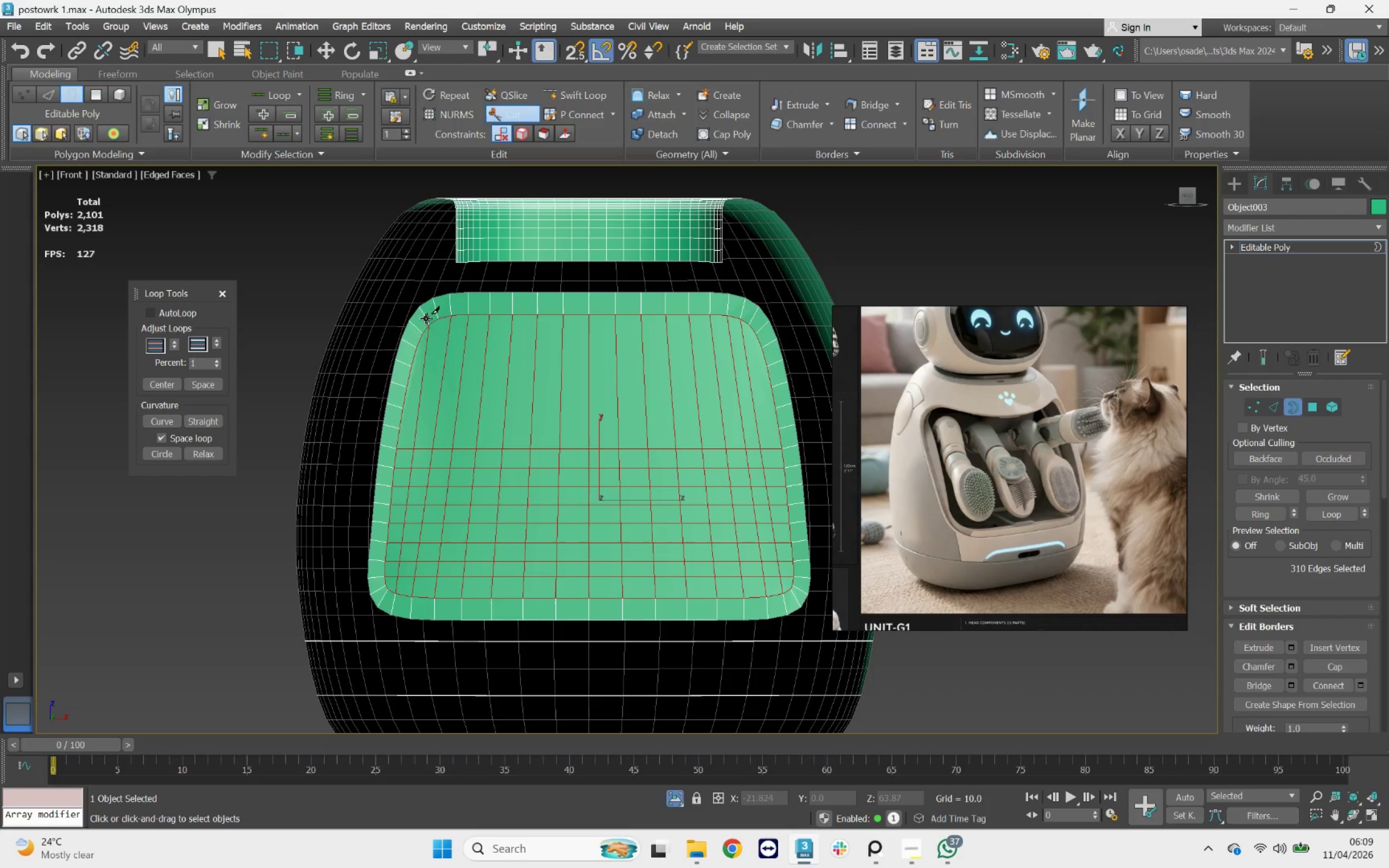 
left_click([438, 318])
 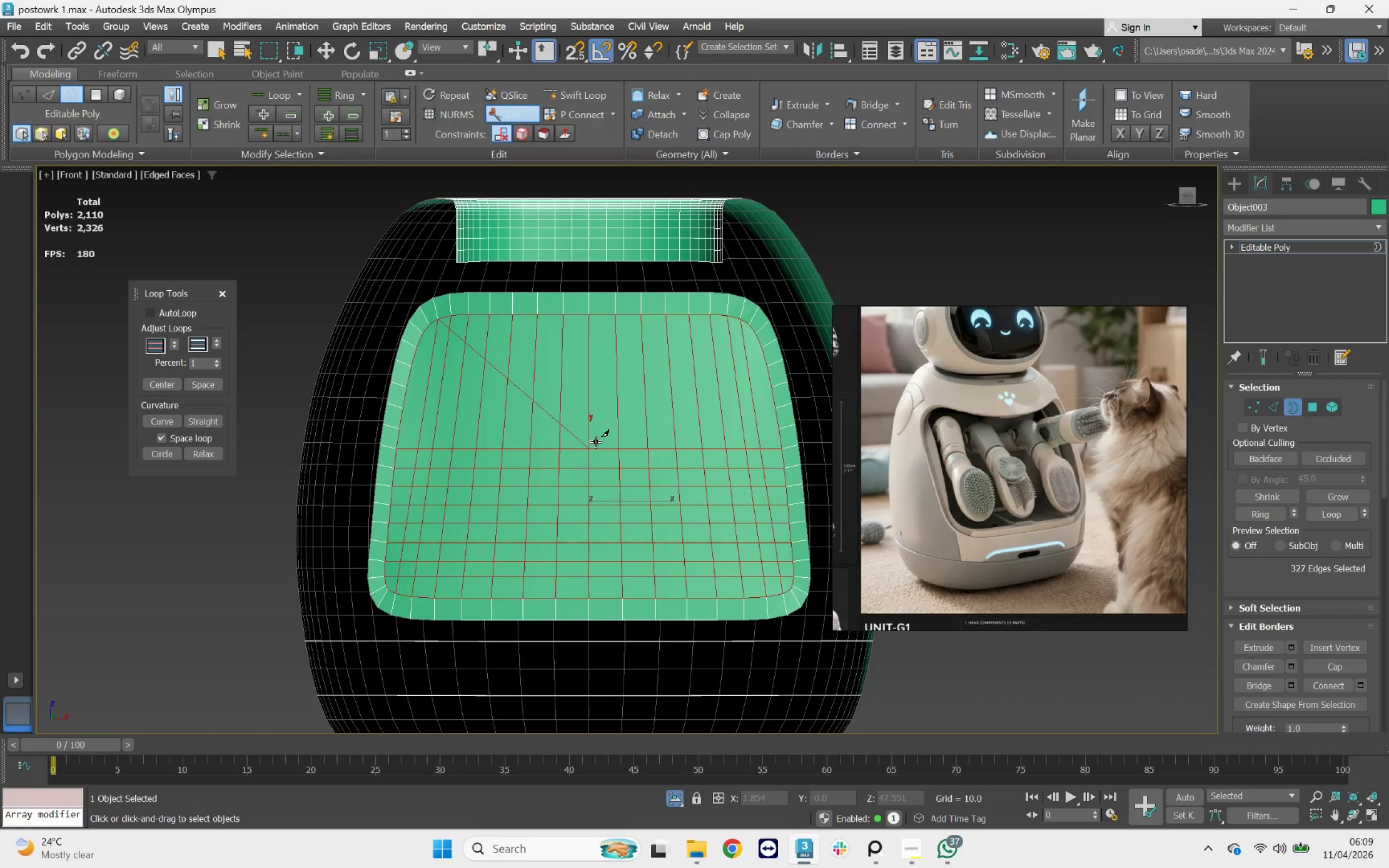 
right_click([596, 442])
 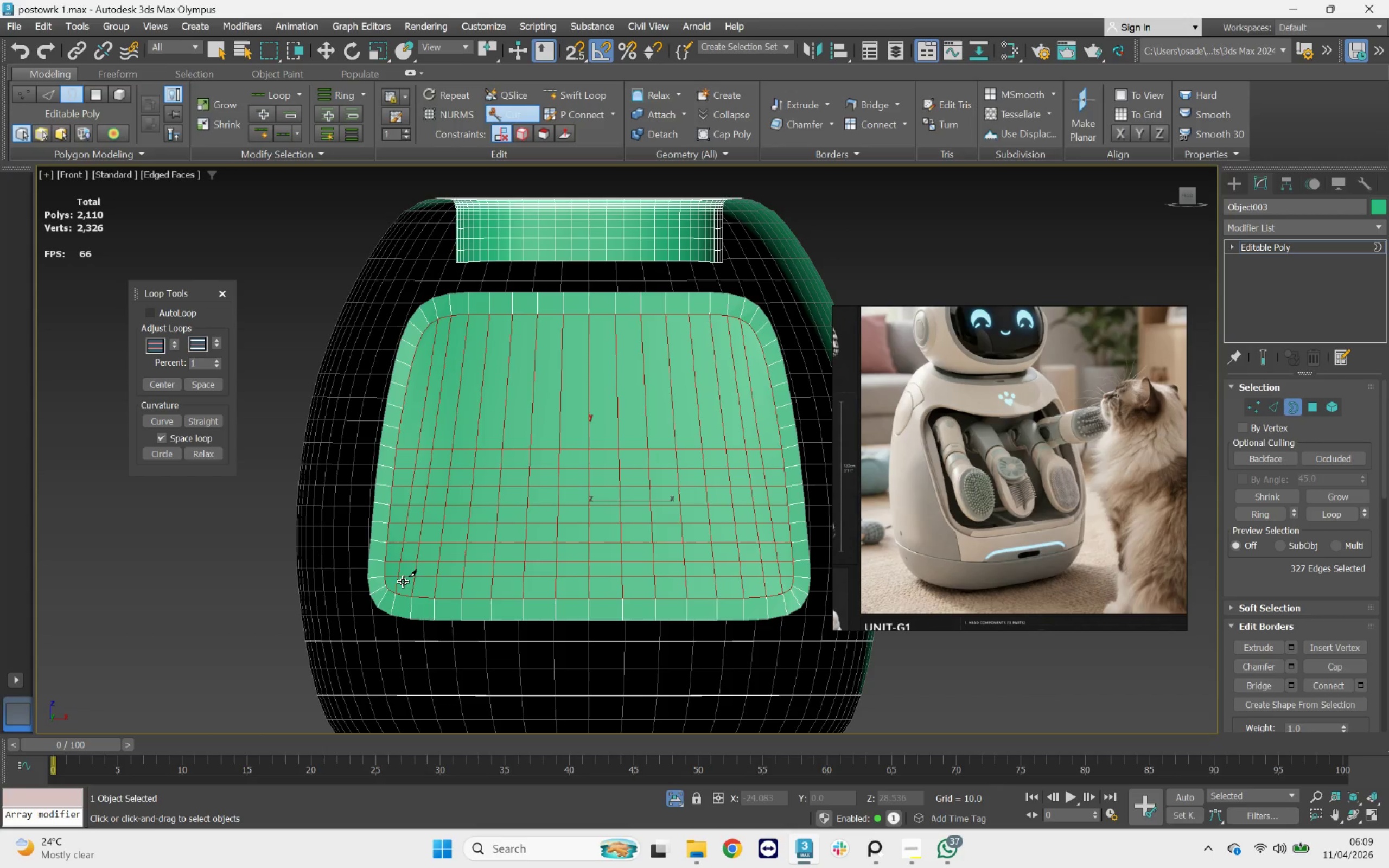 
left_click([384, 591])
 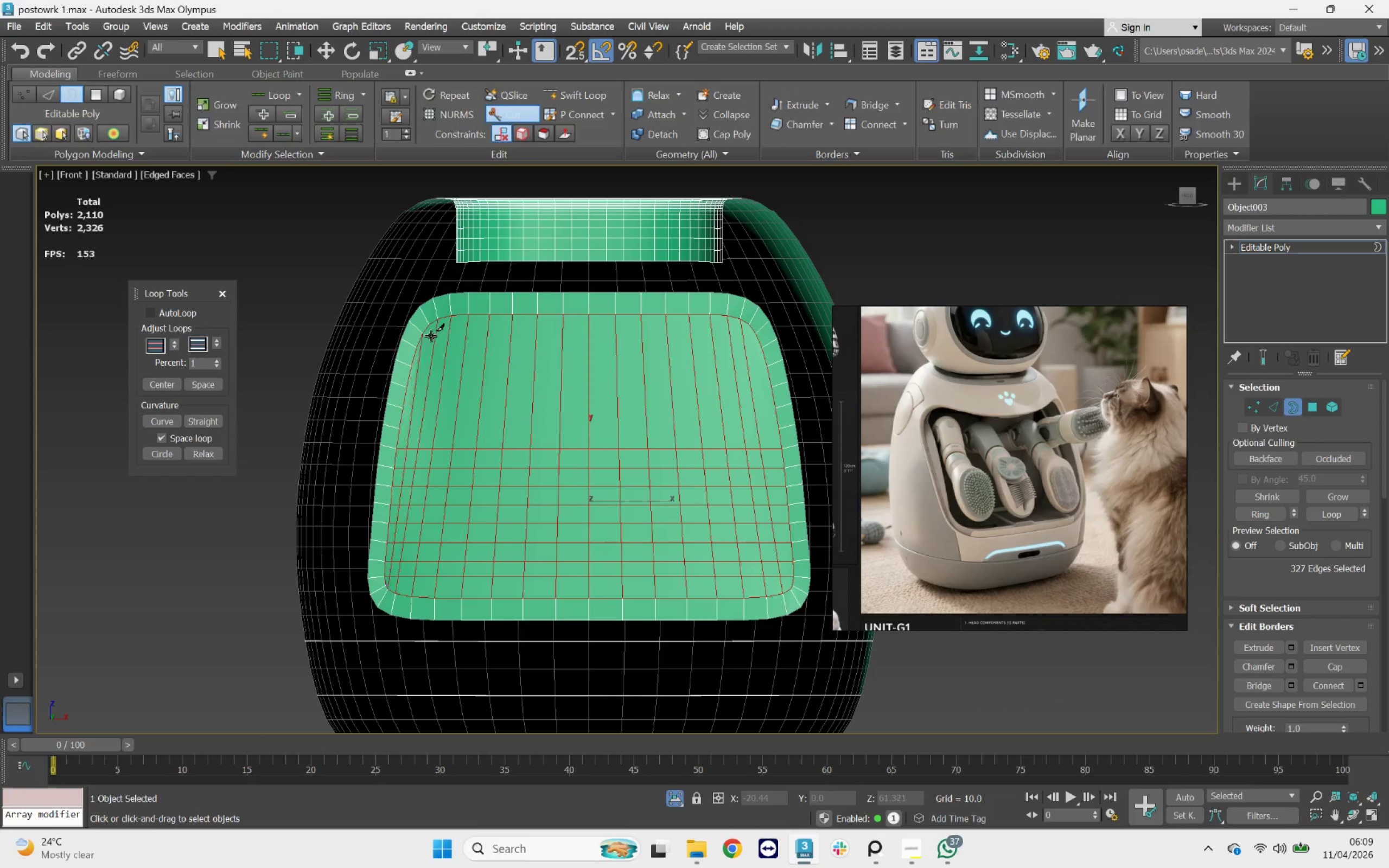 
left_click([433, 329])
 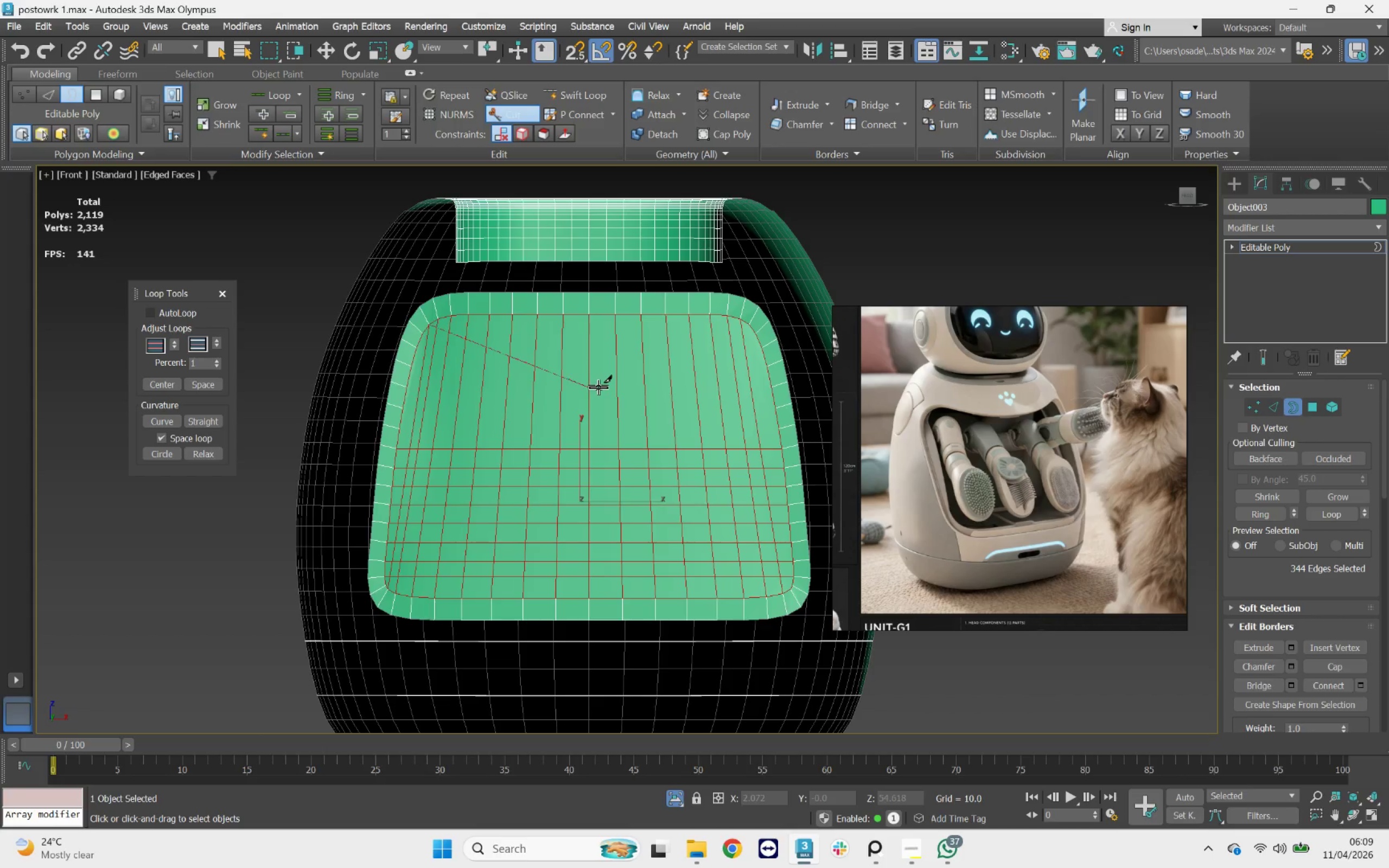 
right_click([598, 387])
 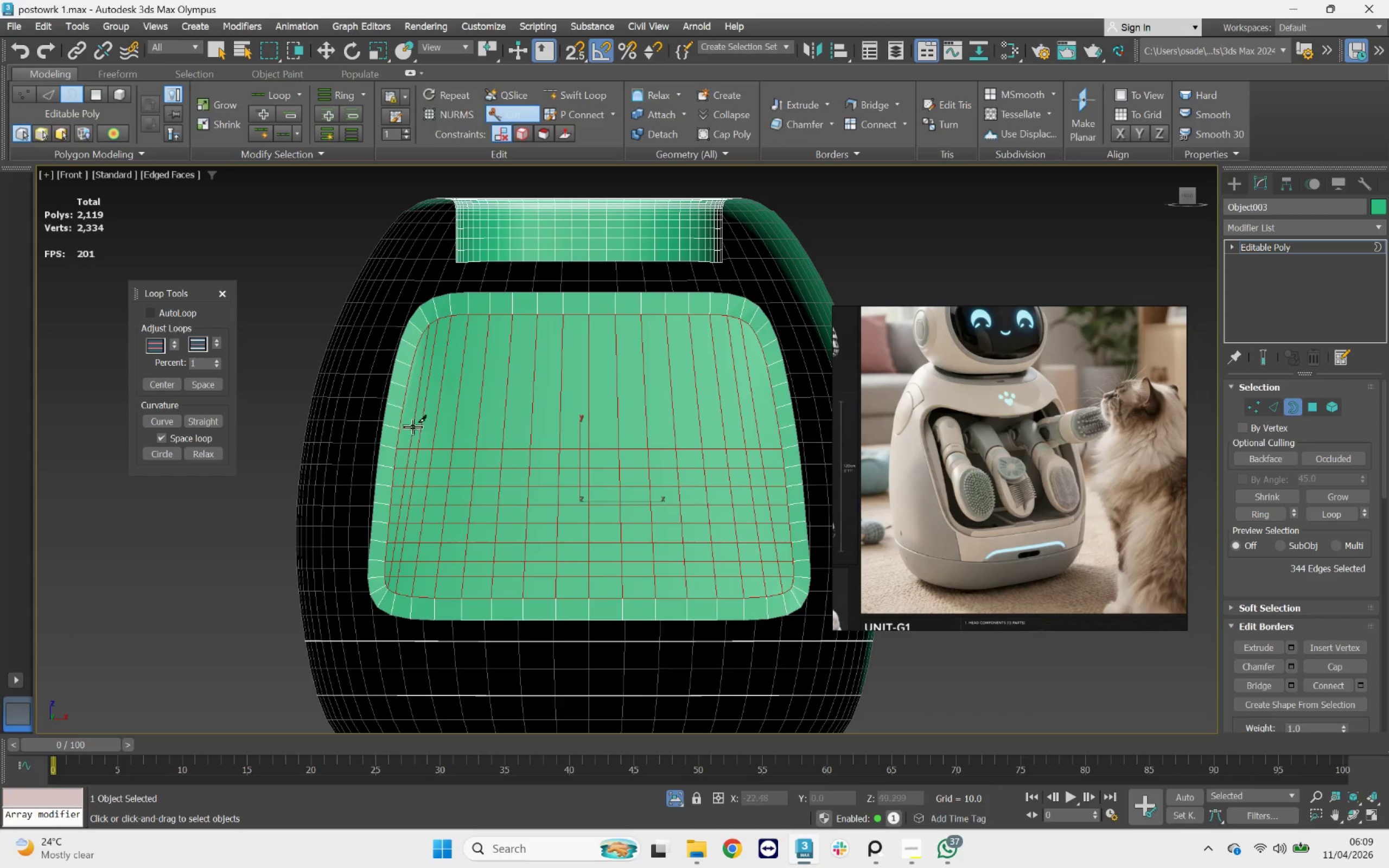 
left_click([403, 431])
 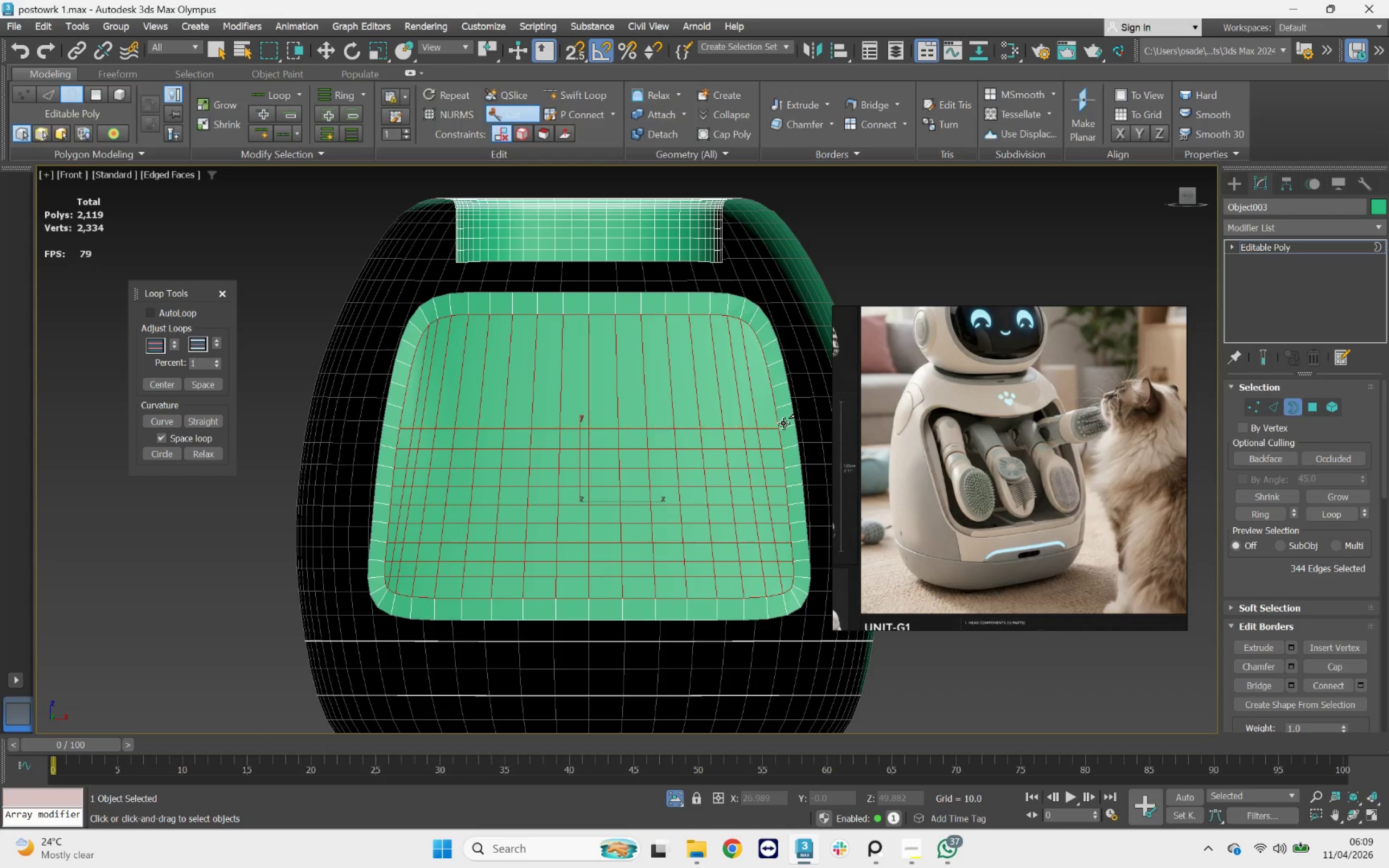 
left_click_drag(start_coordinate=[781, 426], to_coordinate=[778, 424])
 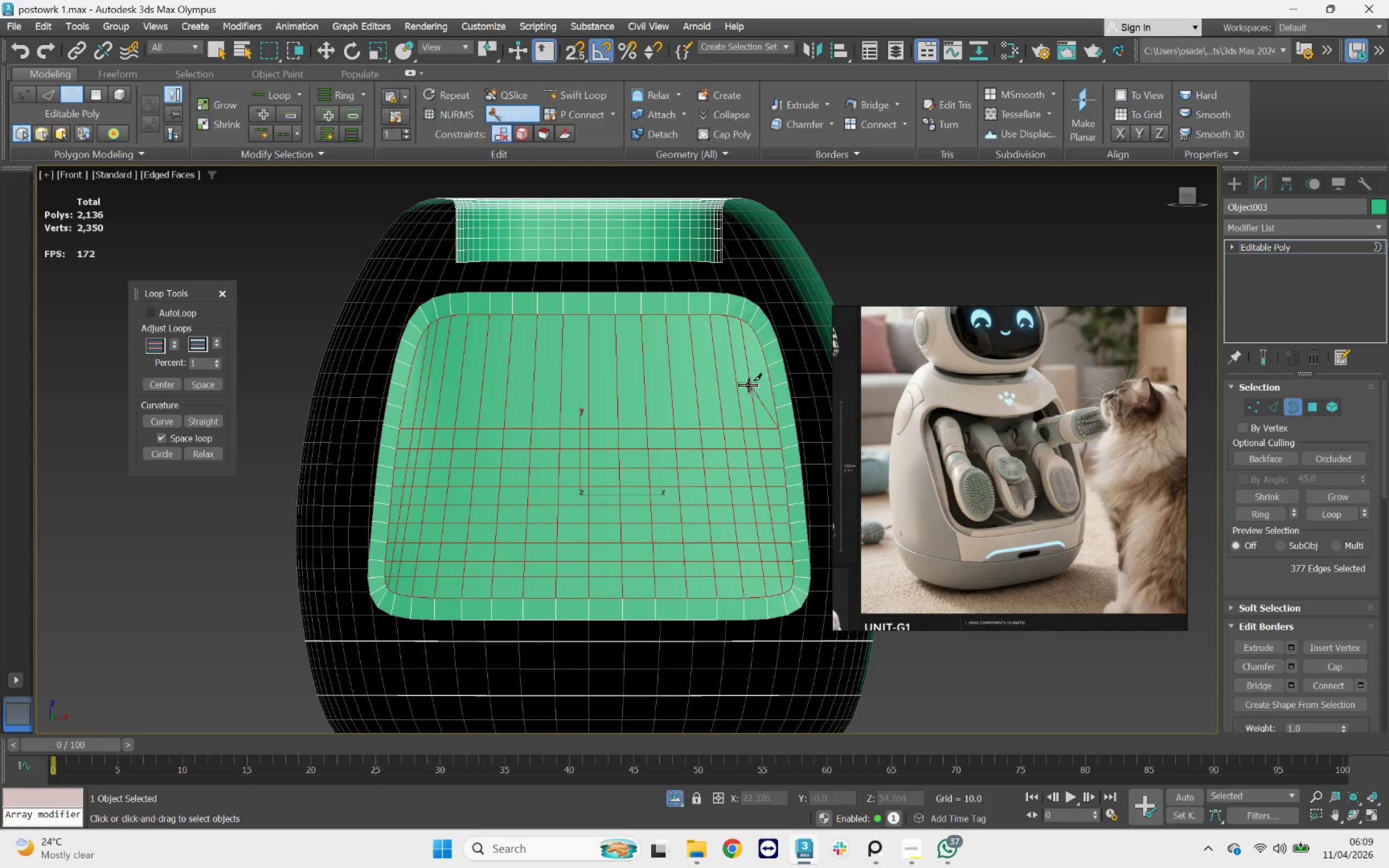 
right_click([748, 385])
 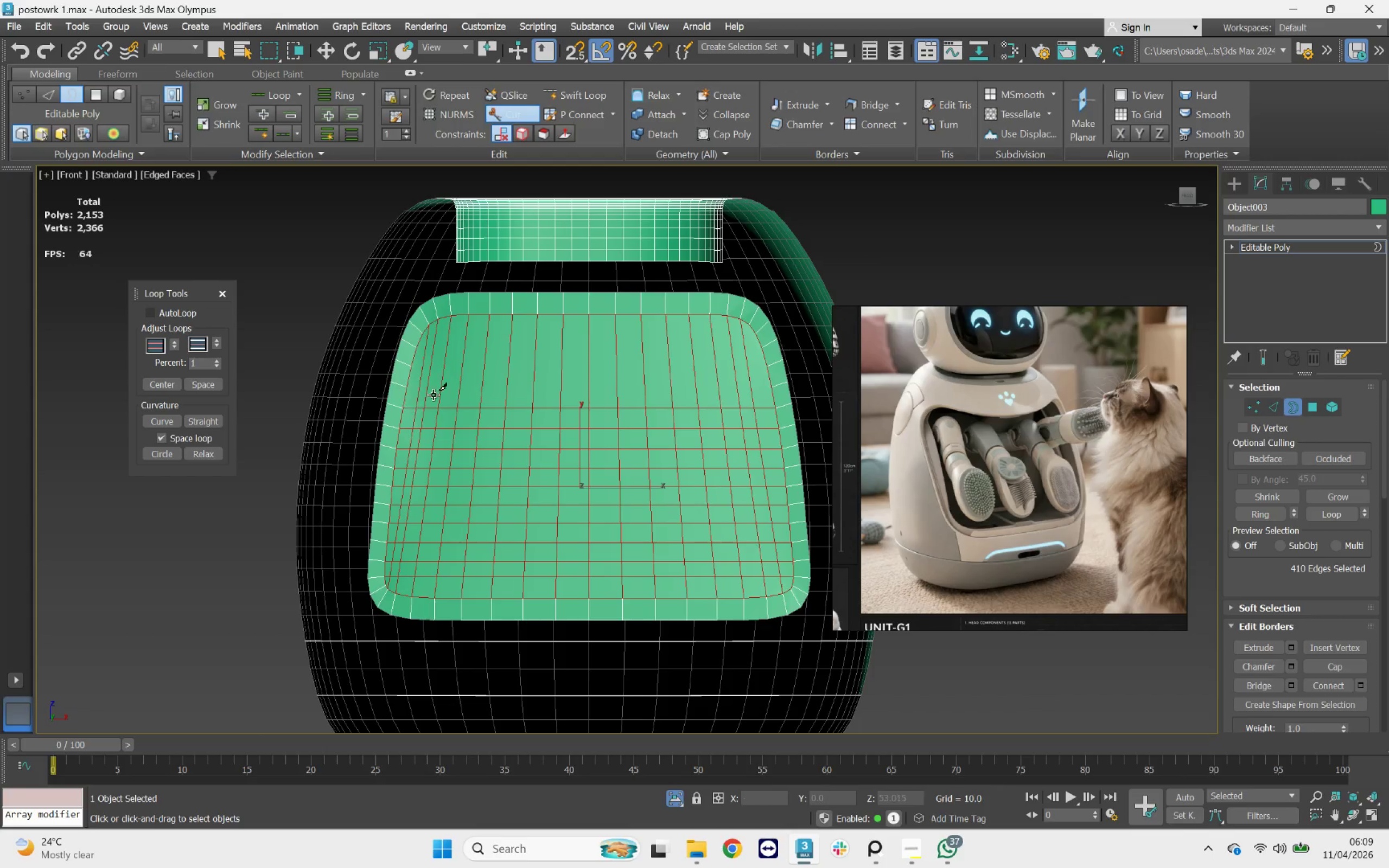 
left_click([417, 387])
 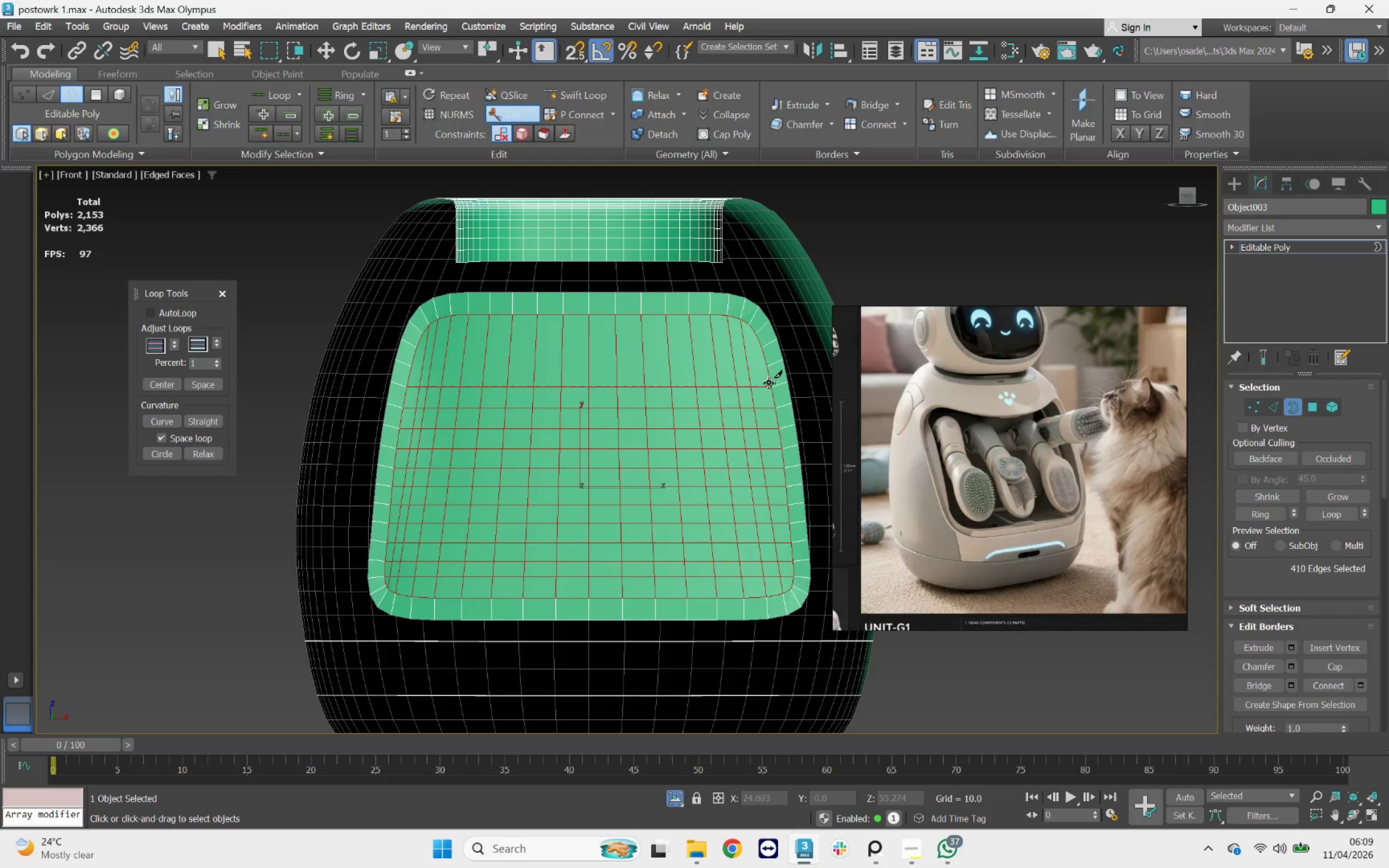 
right_click([767, 369])
 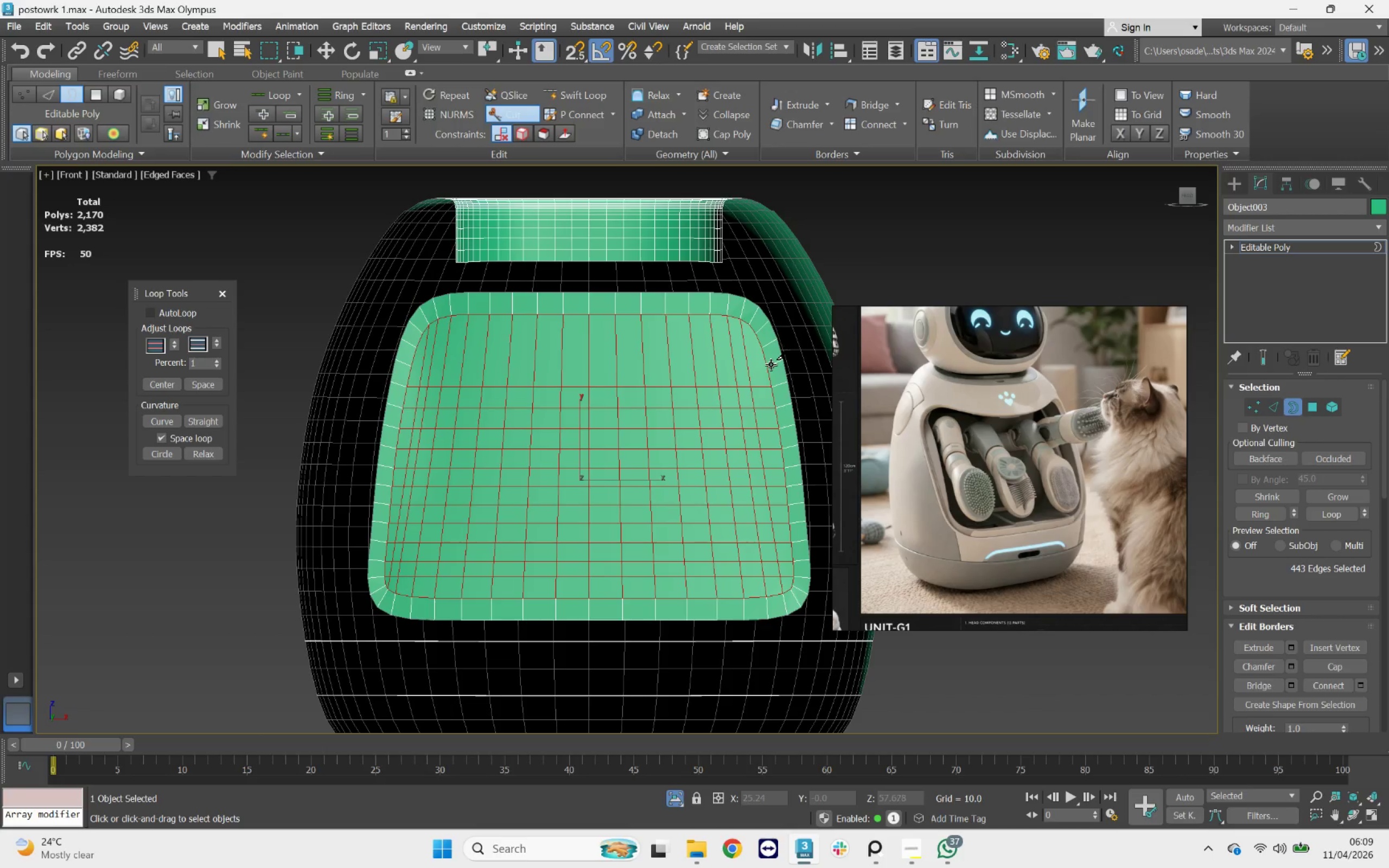 
left_click([771, 365])
 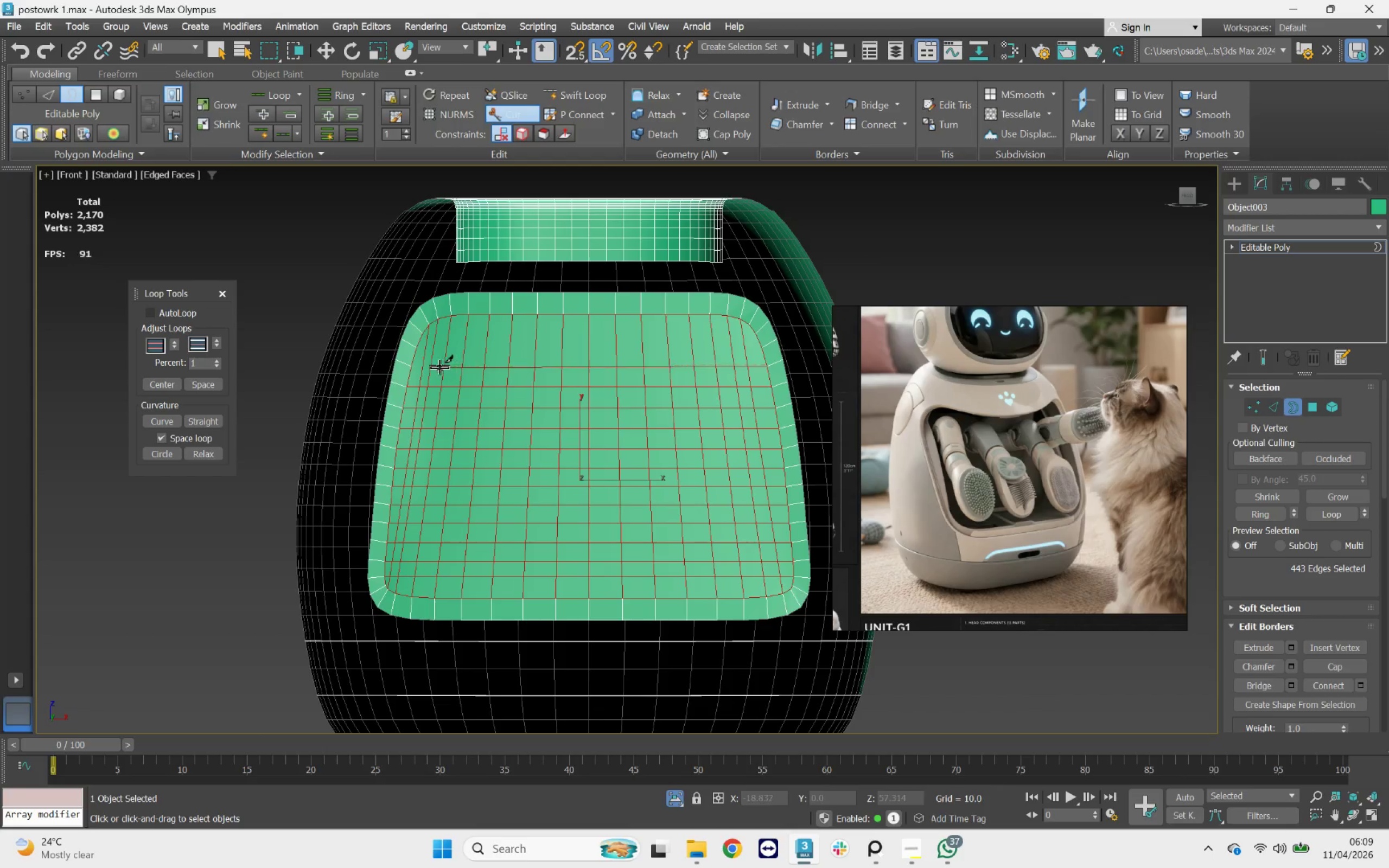 
left_click([409, 367])
 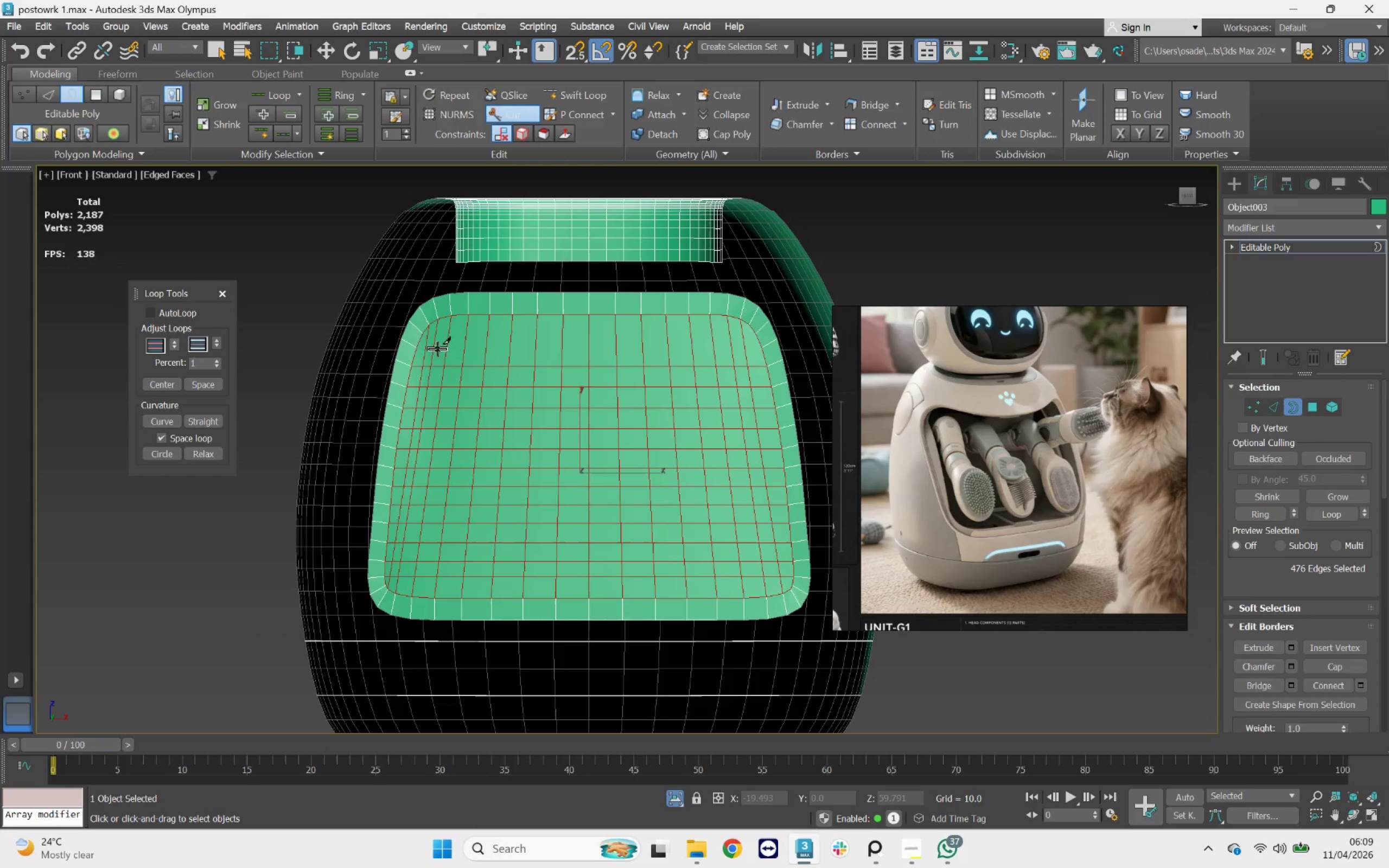 
left_click([417, 346])
 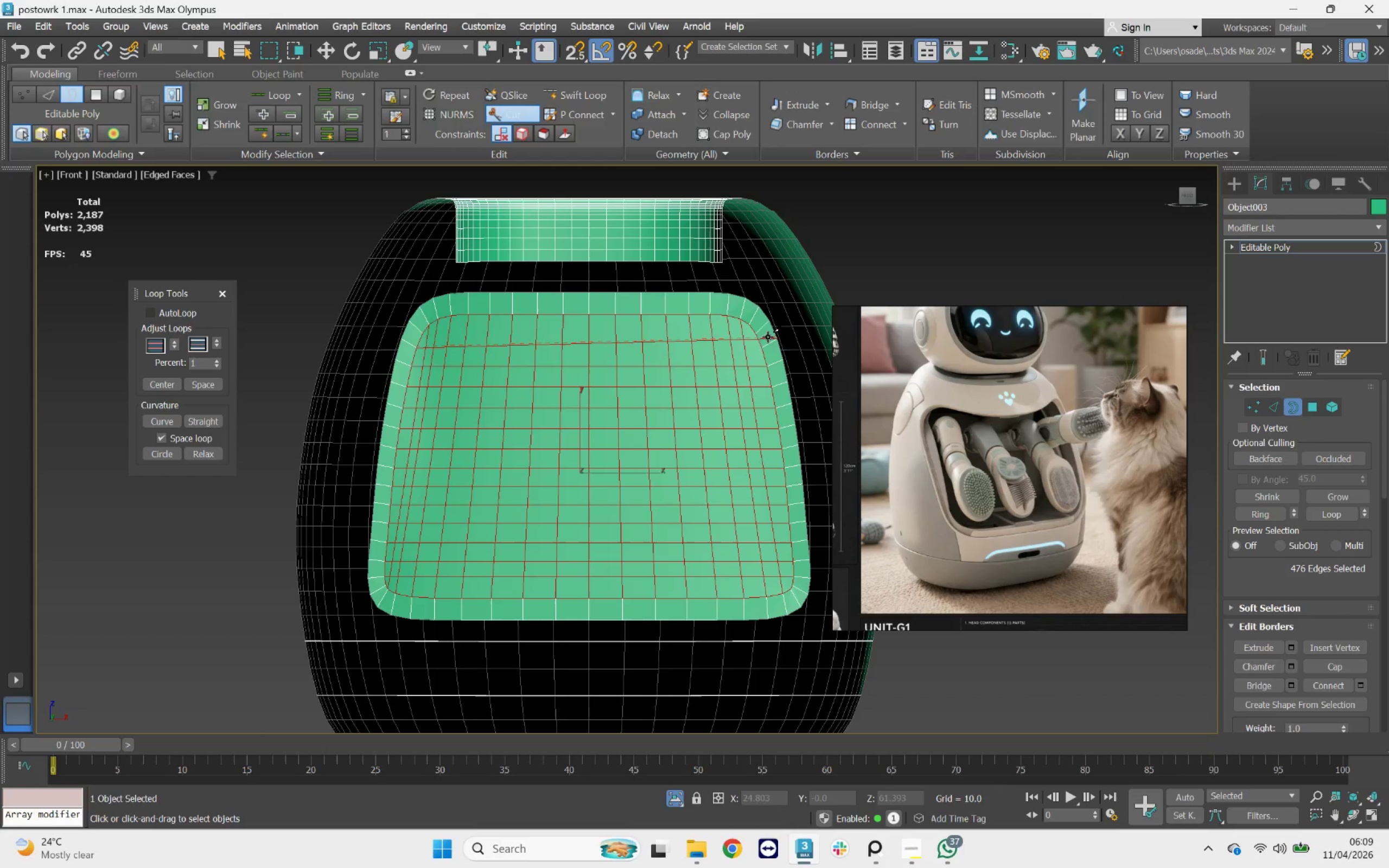 
left_click([762, 348])
 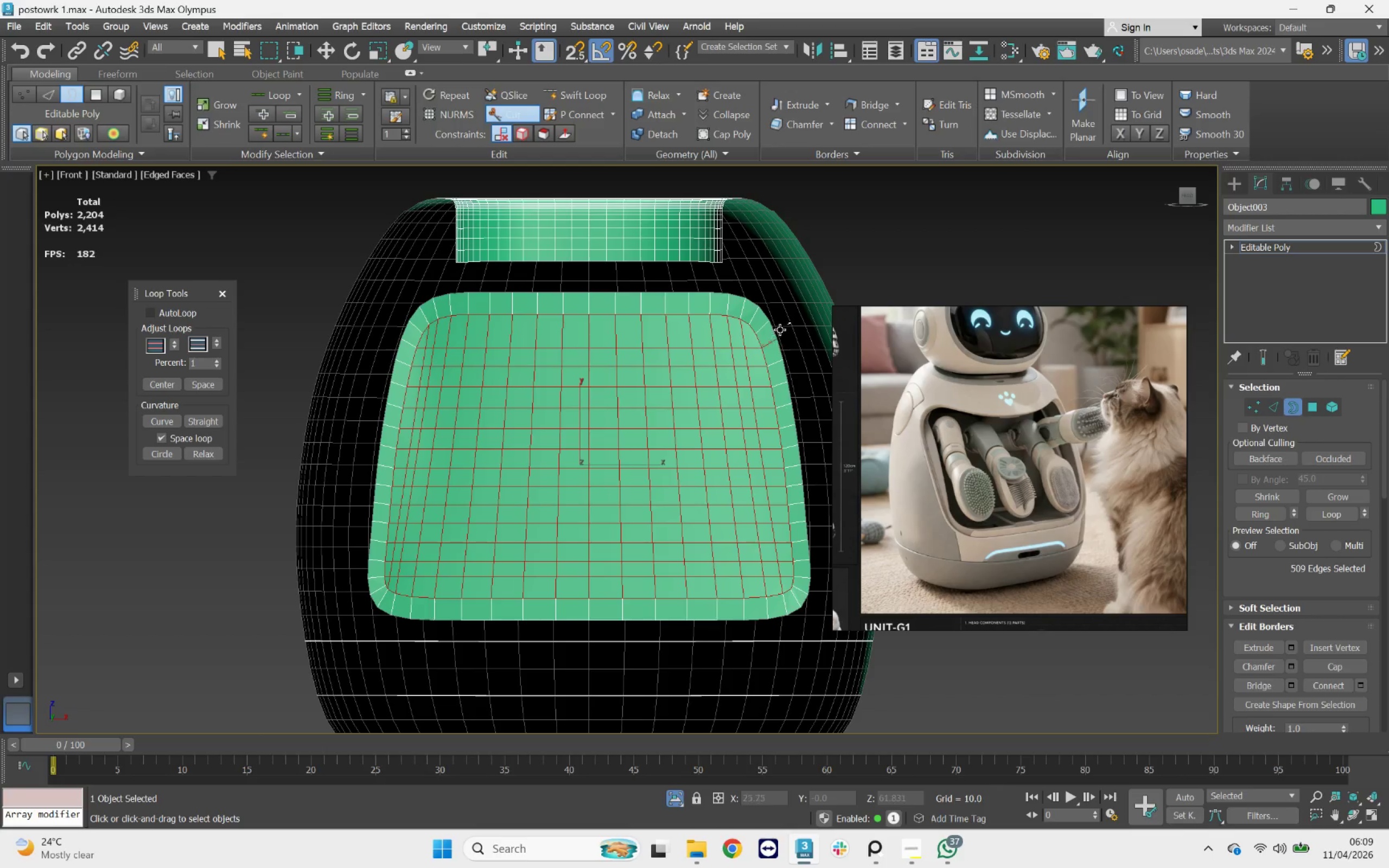 
right_click([786, 328])
 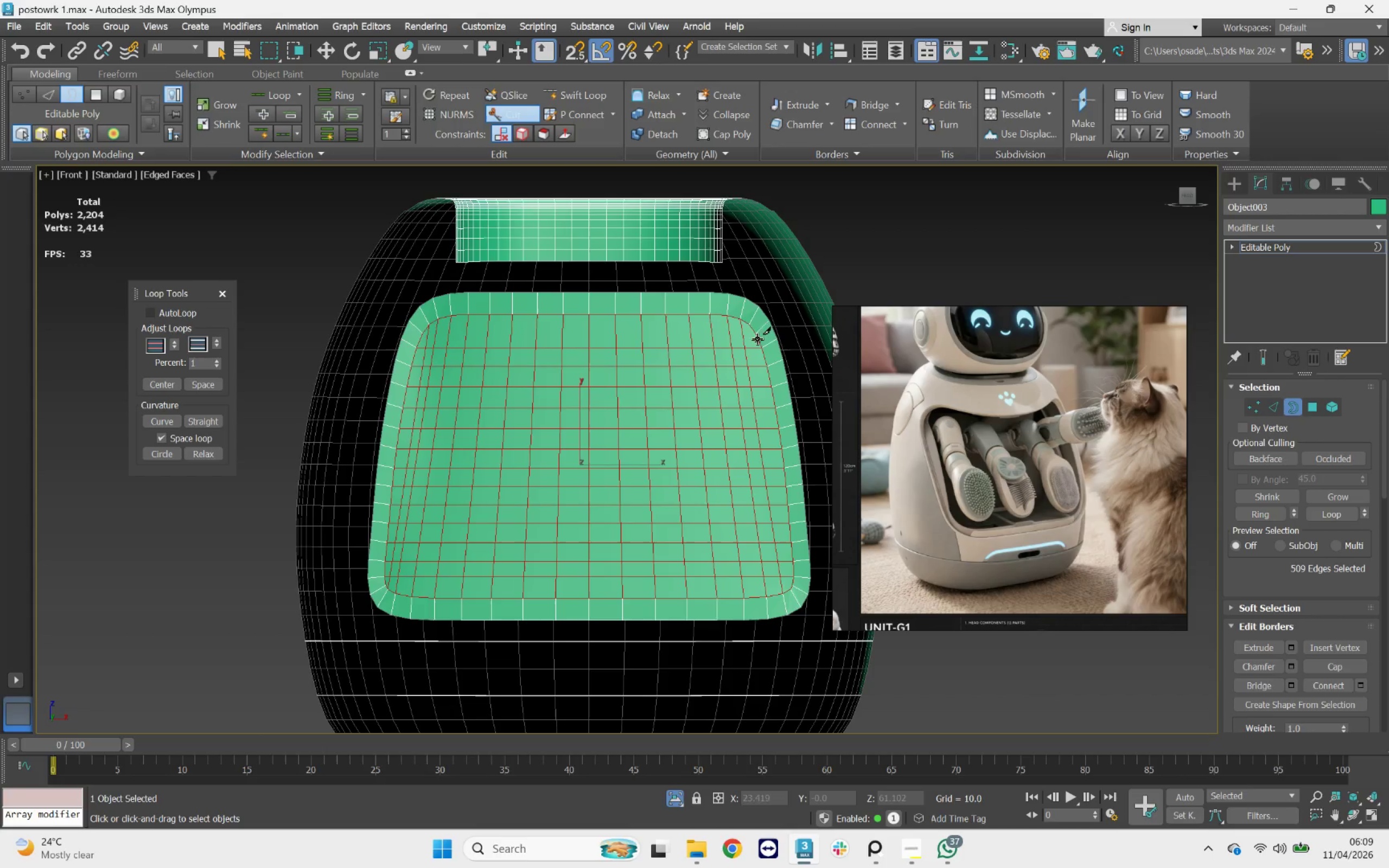 
wait(7.58)
 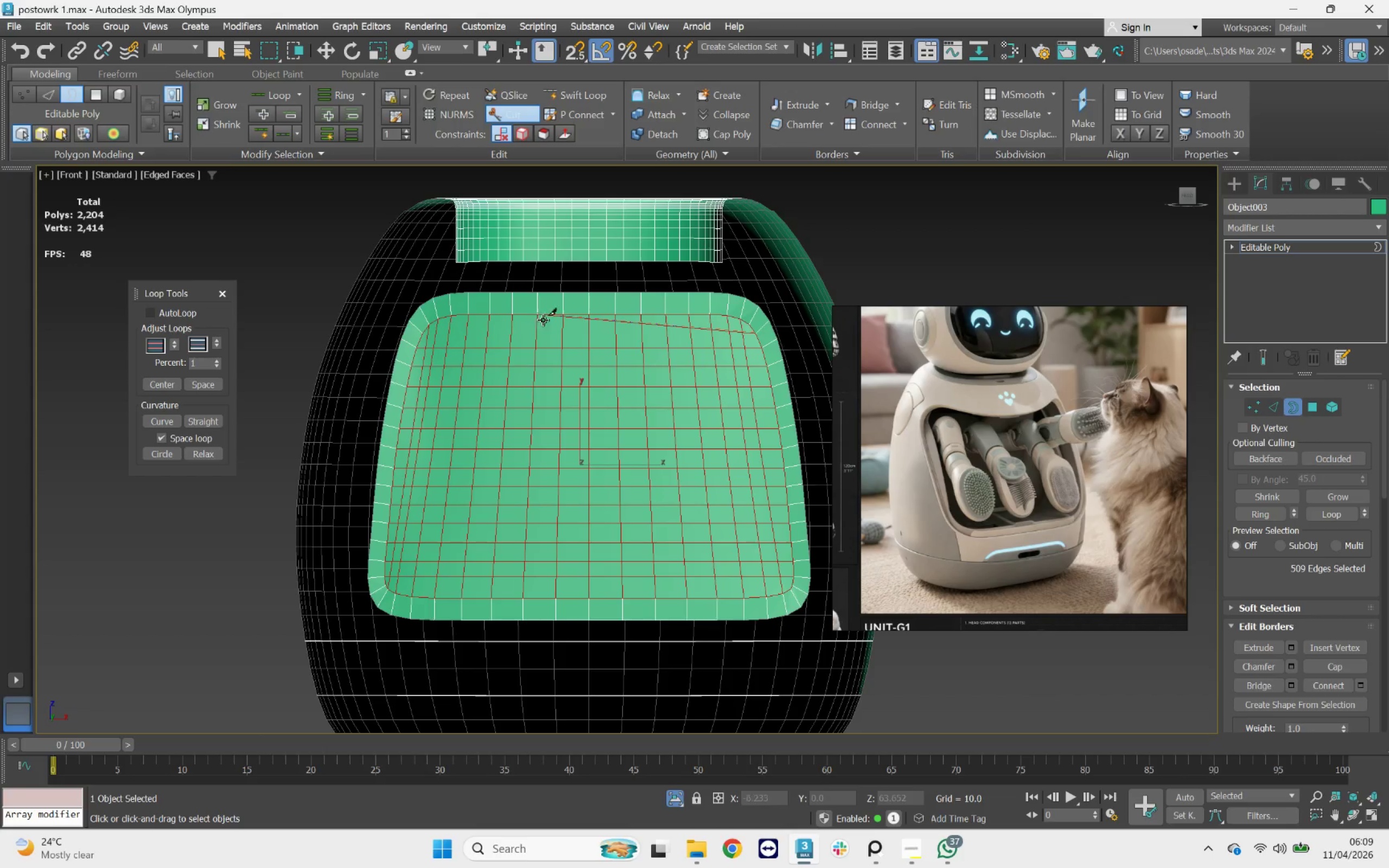 
left_click([751, 327])
 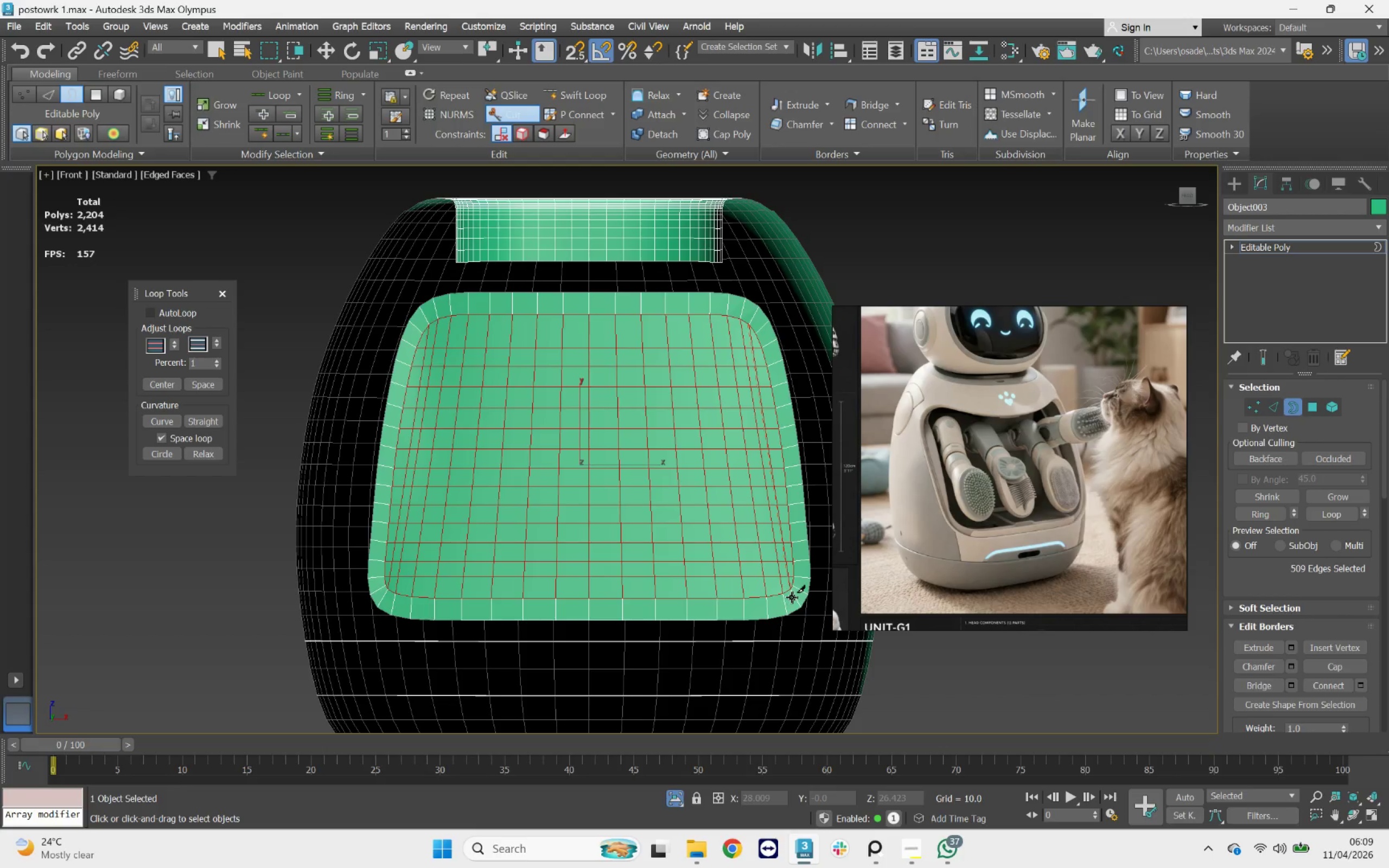 
left_click_drag(start_coordinate=[792, 597], to_coordinate=[791, 593])
 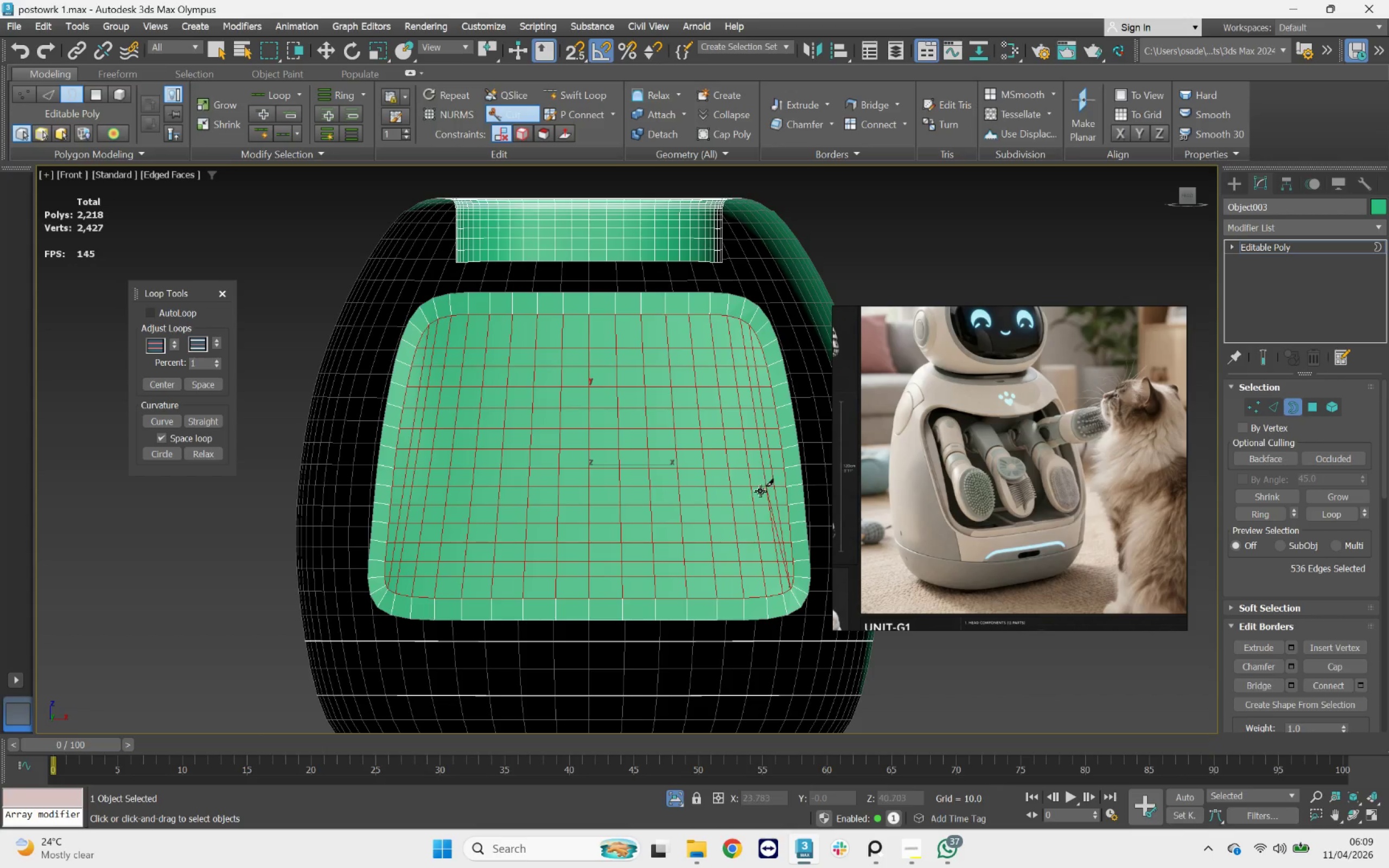 
right_click([760, 492])
 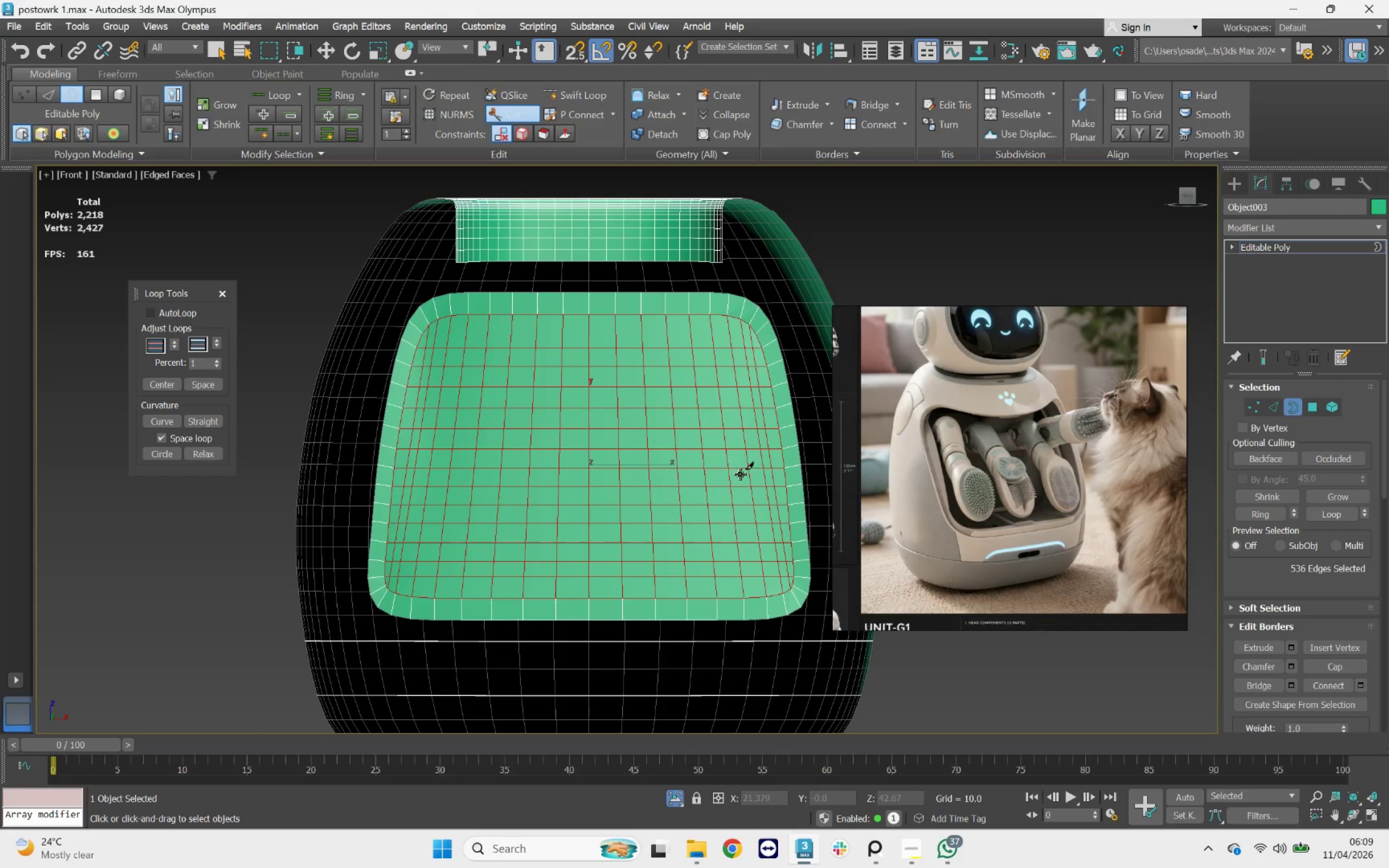 
right_click([726, 458])
 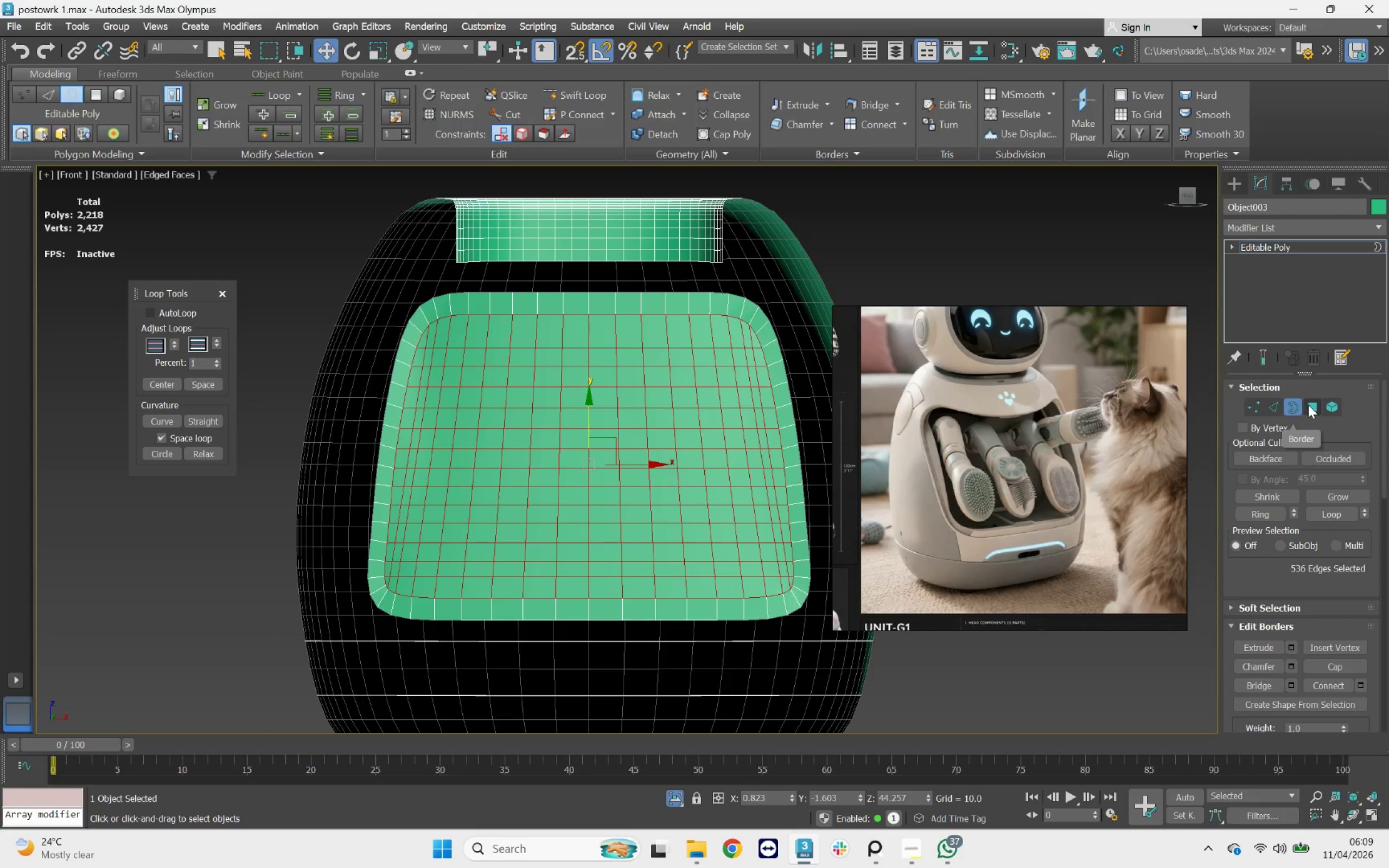 
left_click([1314, 403])
 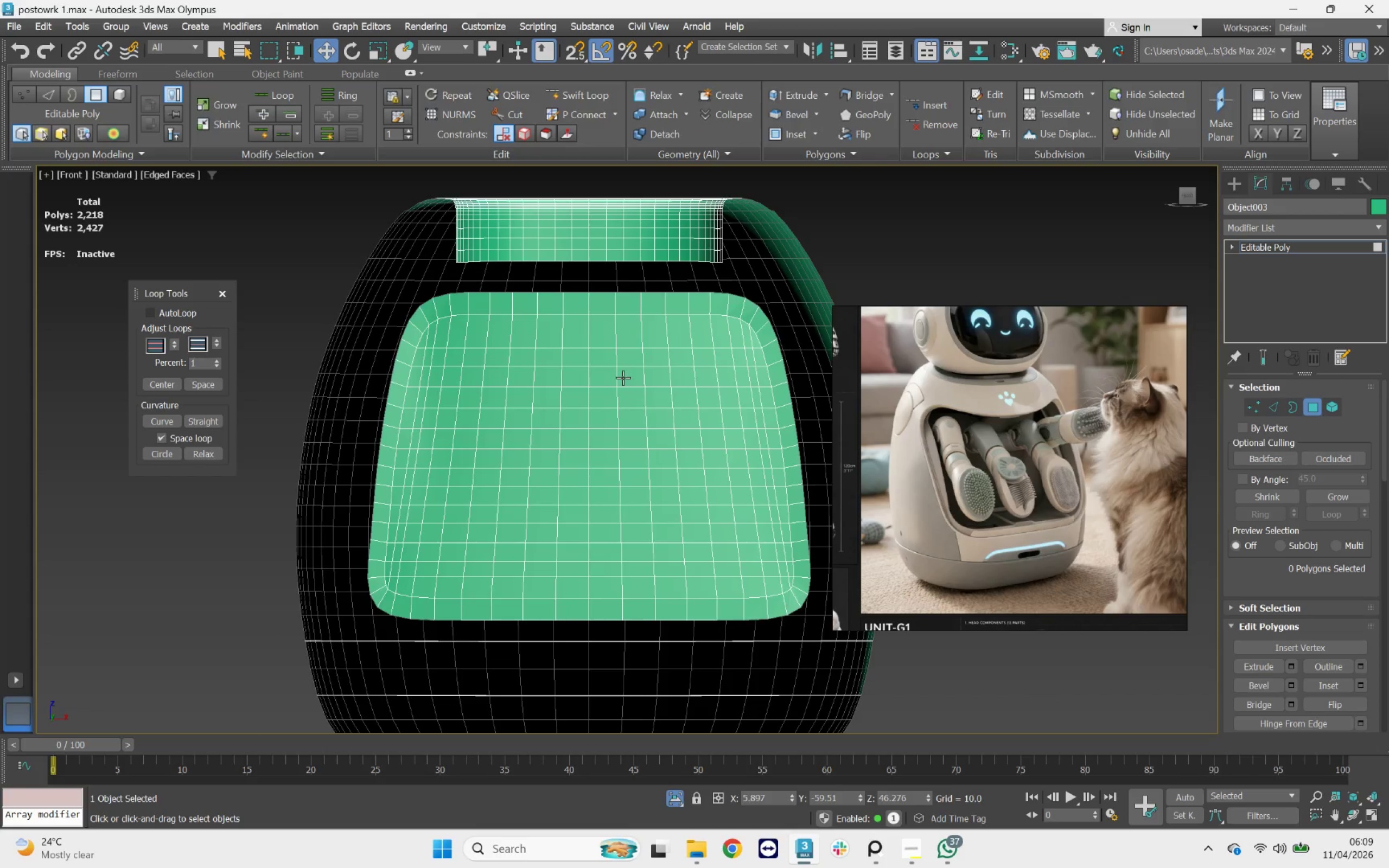 
left_click([610, 358])
 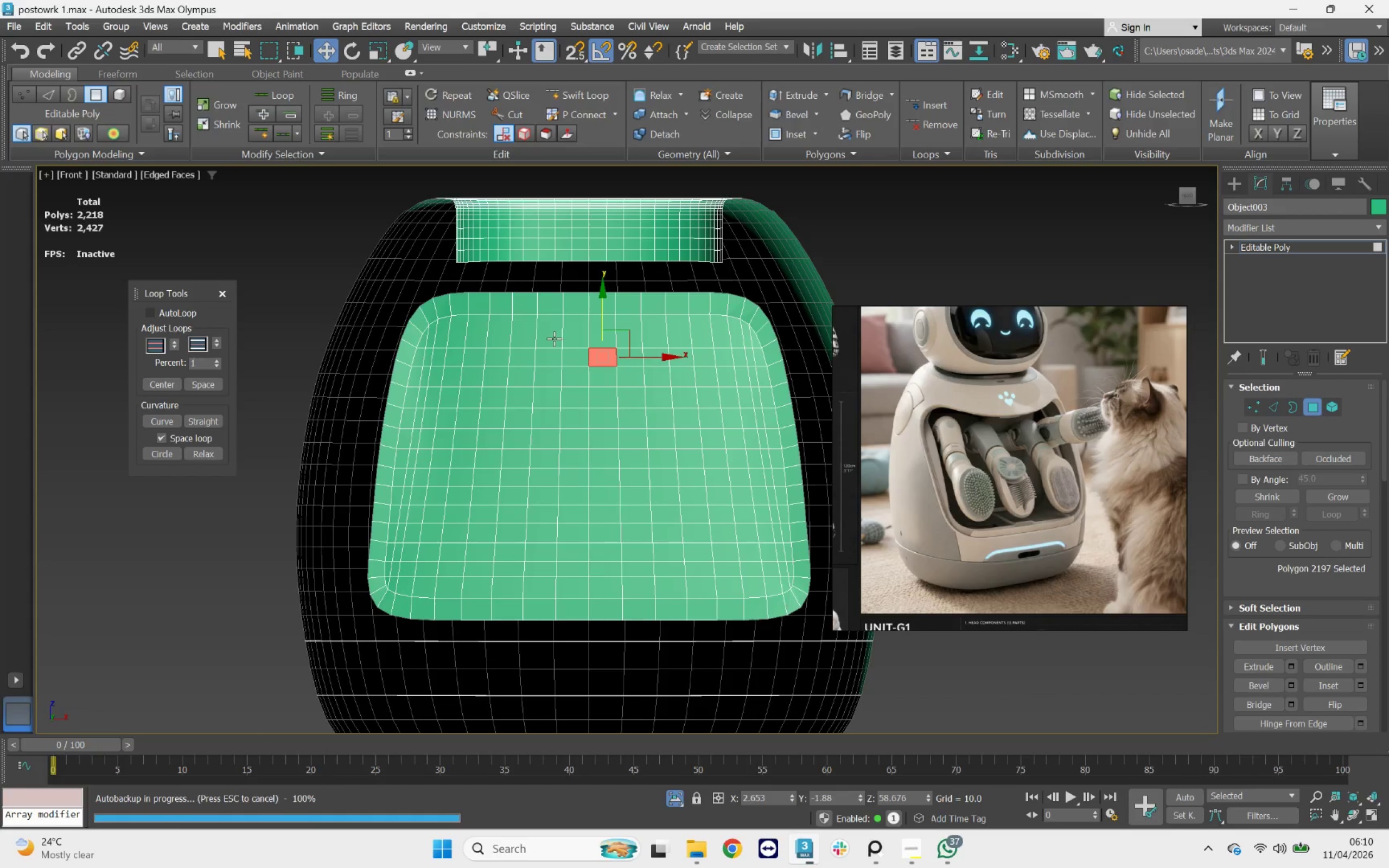 
left_click([522, 328])
 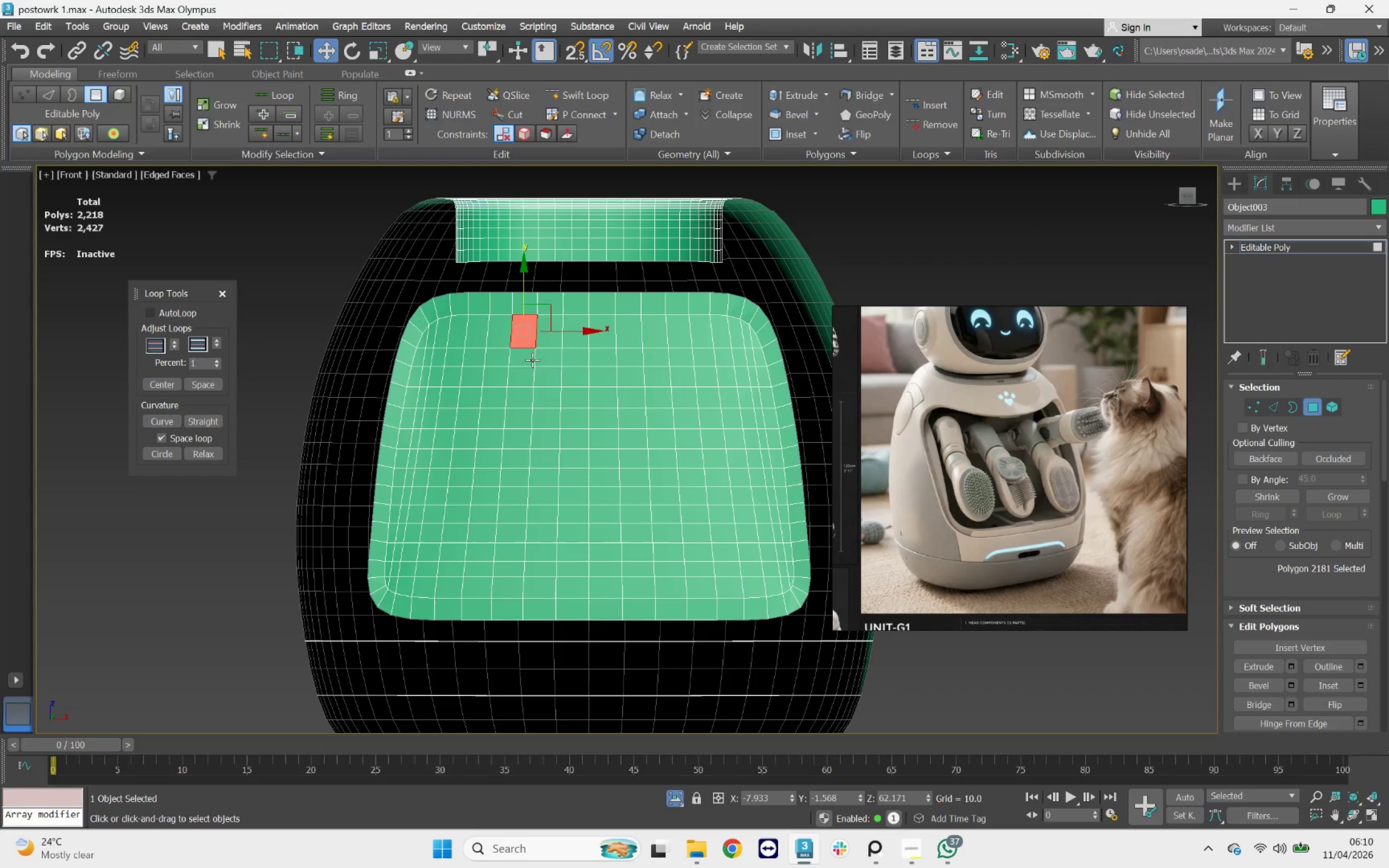 
hold_key(key=ControlLeft, duration=1.0)
left_click([528, 354])
 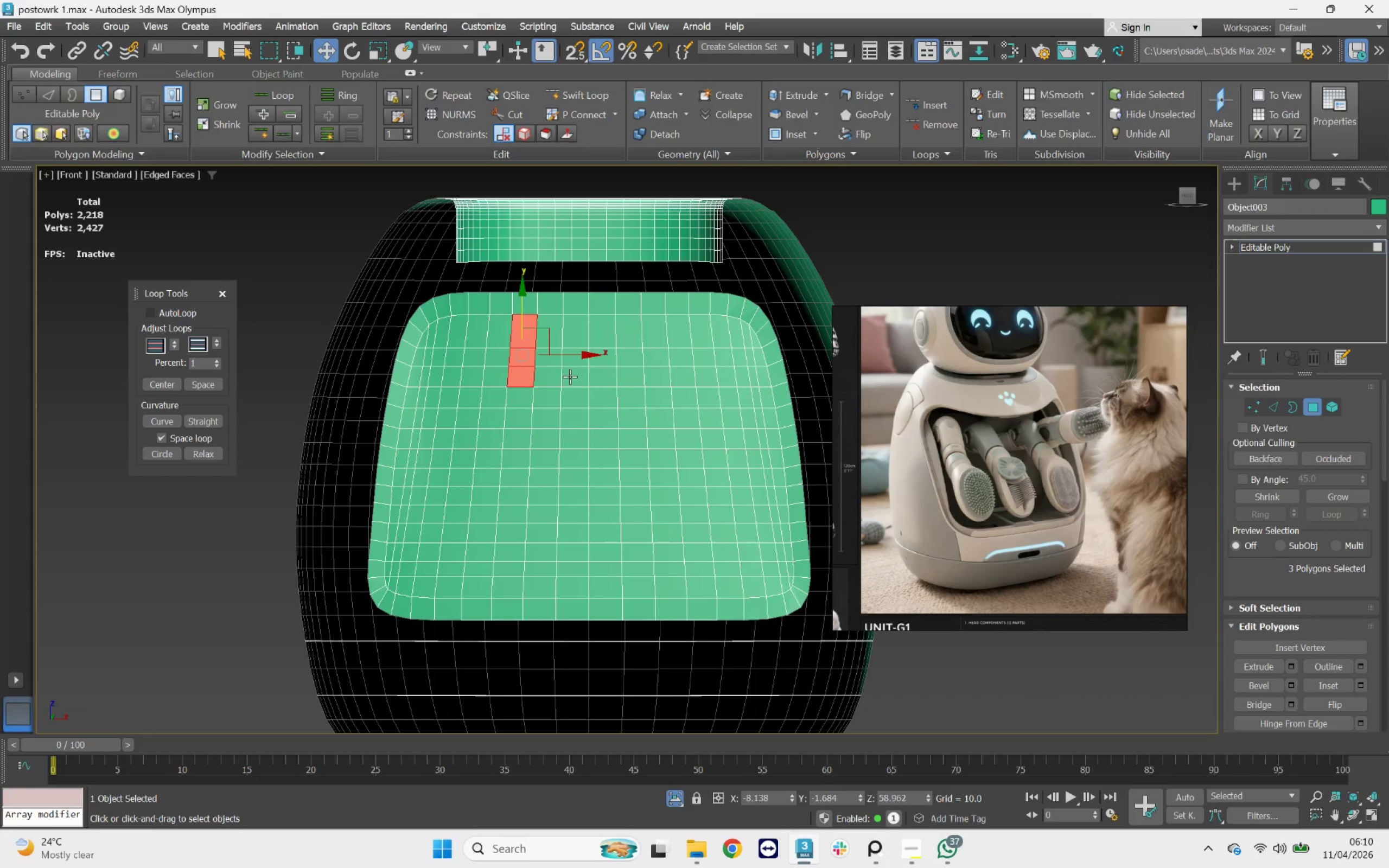 
key(Q)
 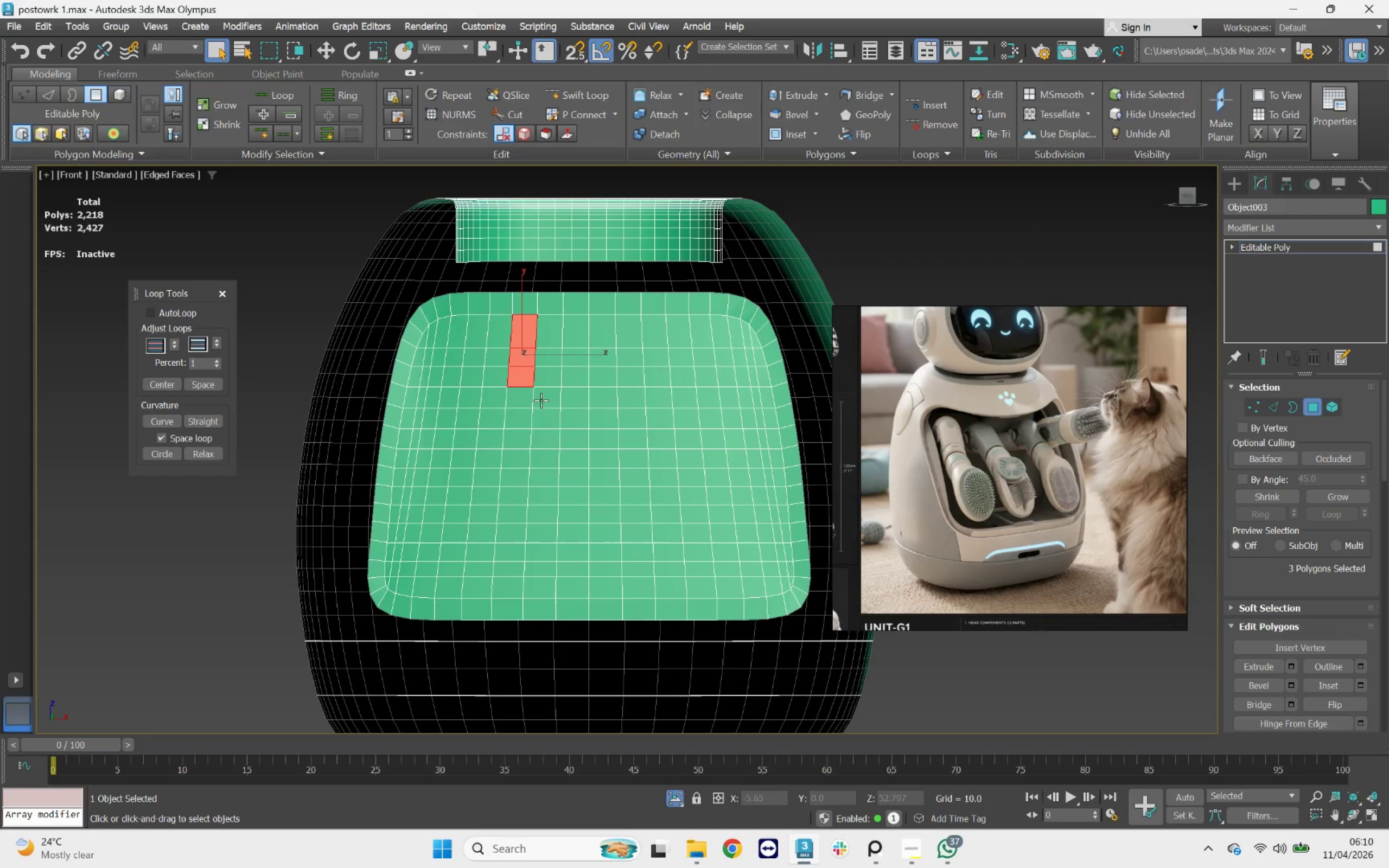 
hold_key(key=ControlLeft, duration=7.53)
double_click([577, 379])
 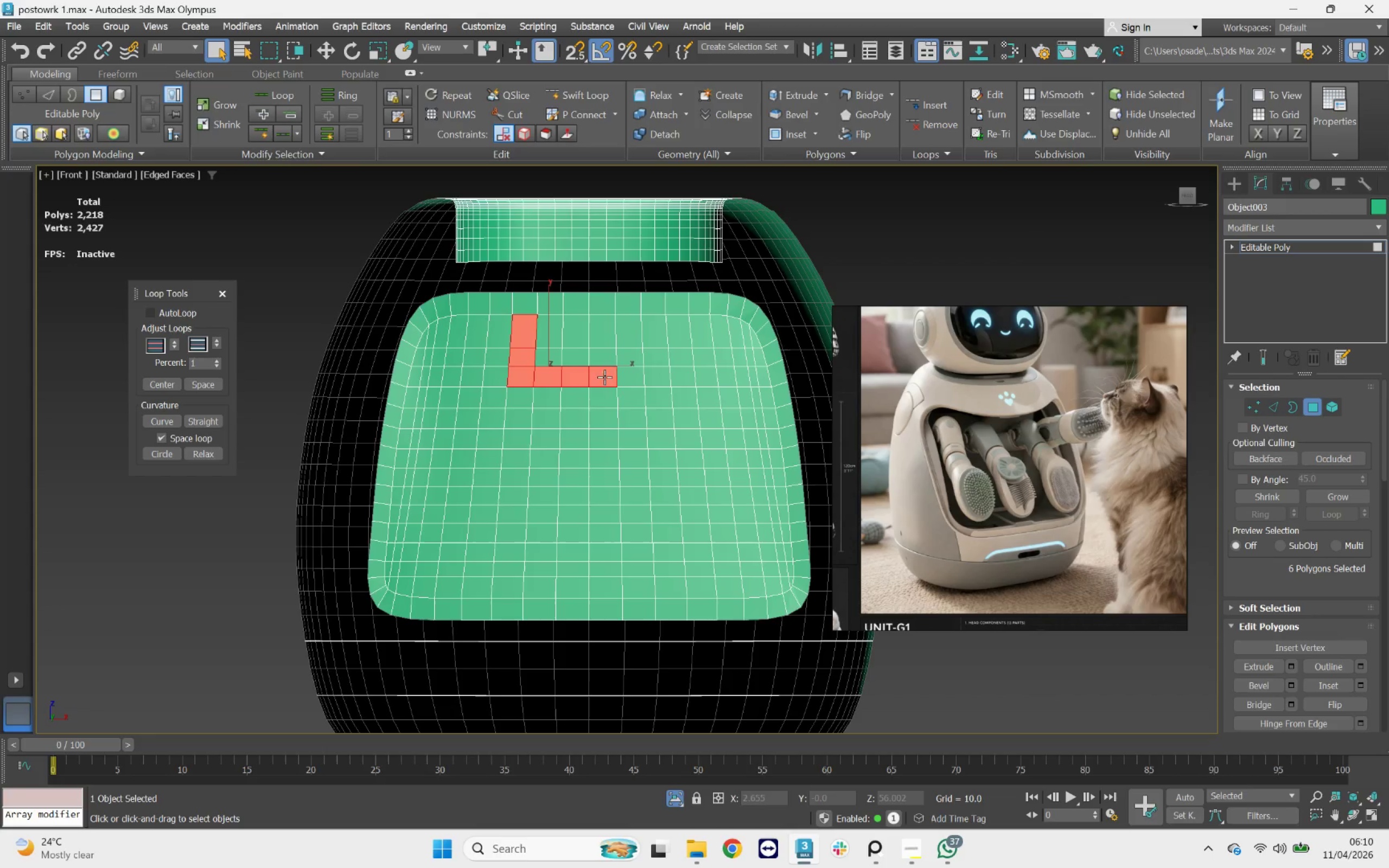 
double_click([627, 376])
 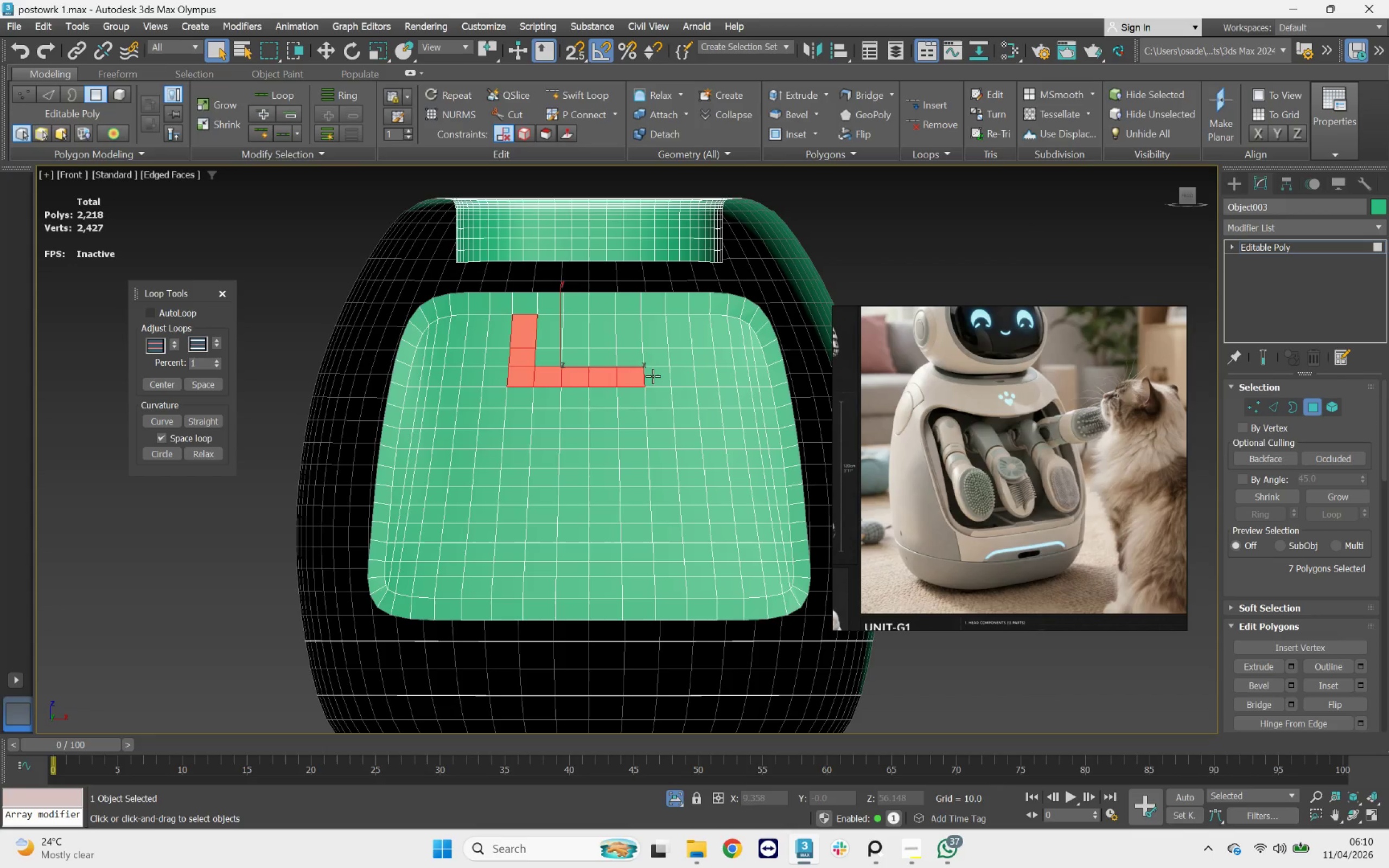 
triple_click([653, 376])
 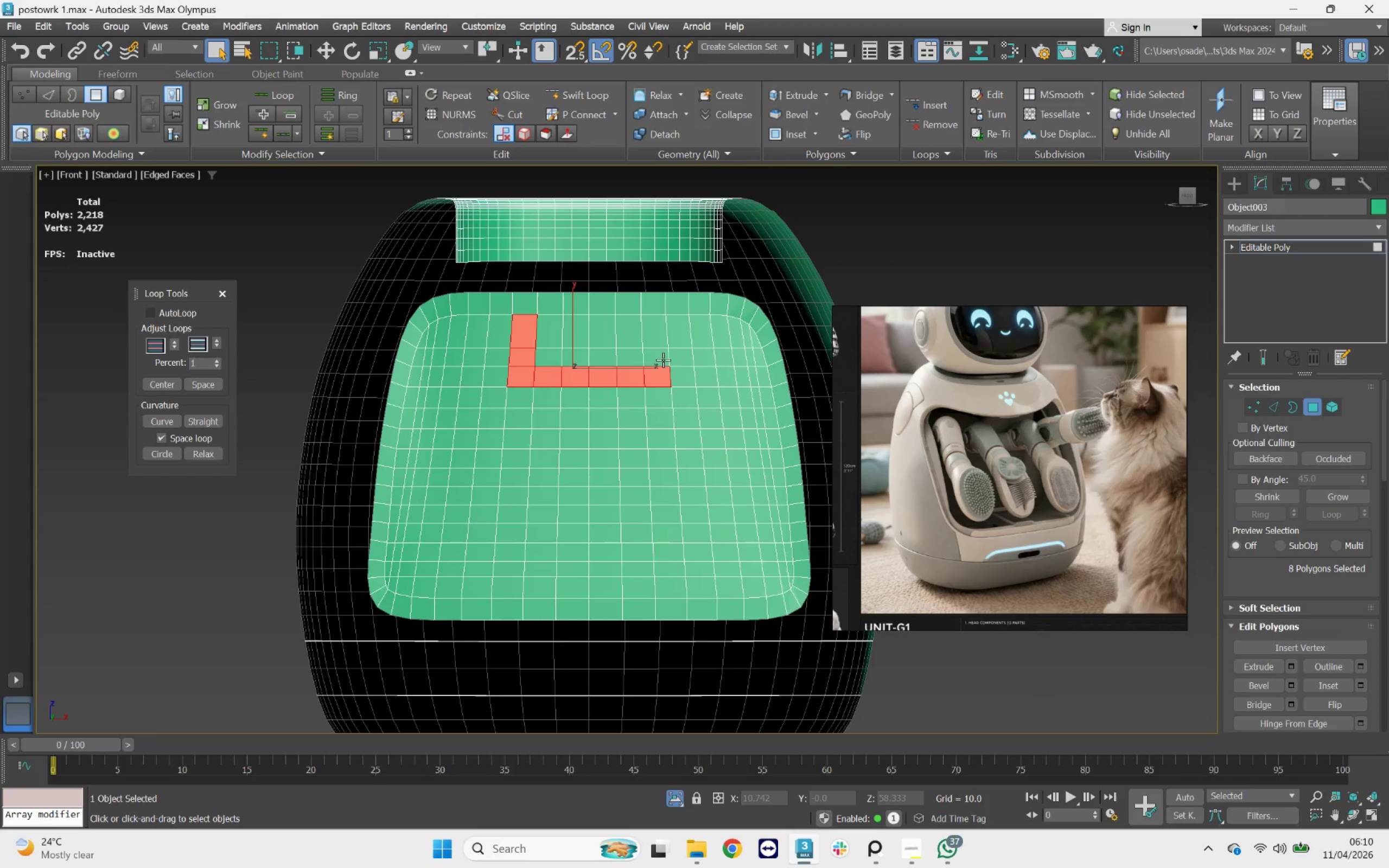 
double_click([655, 336])
 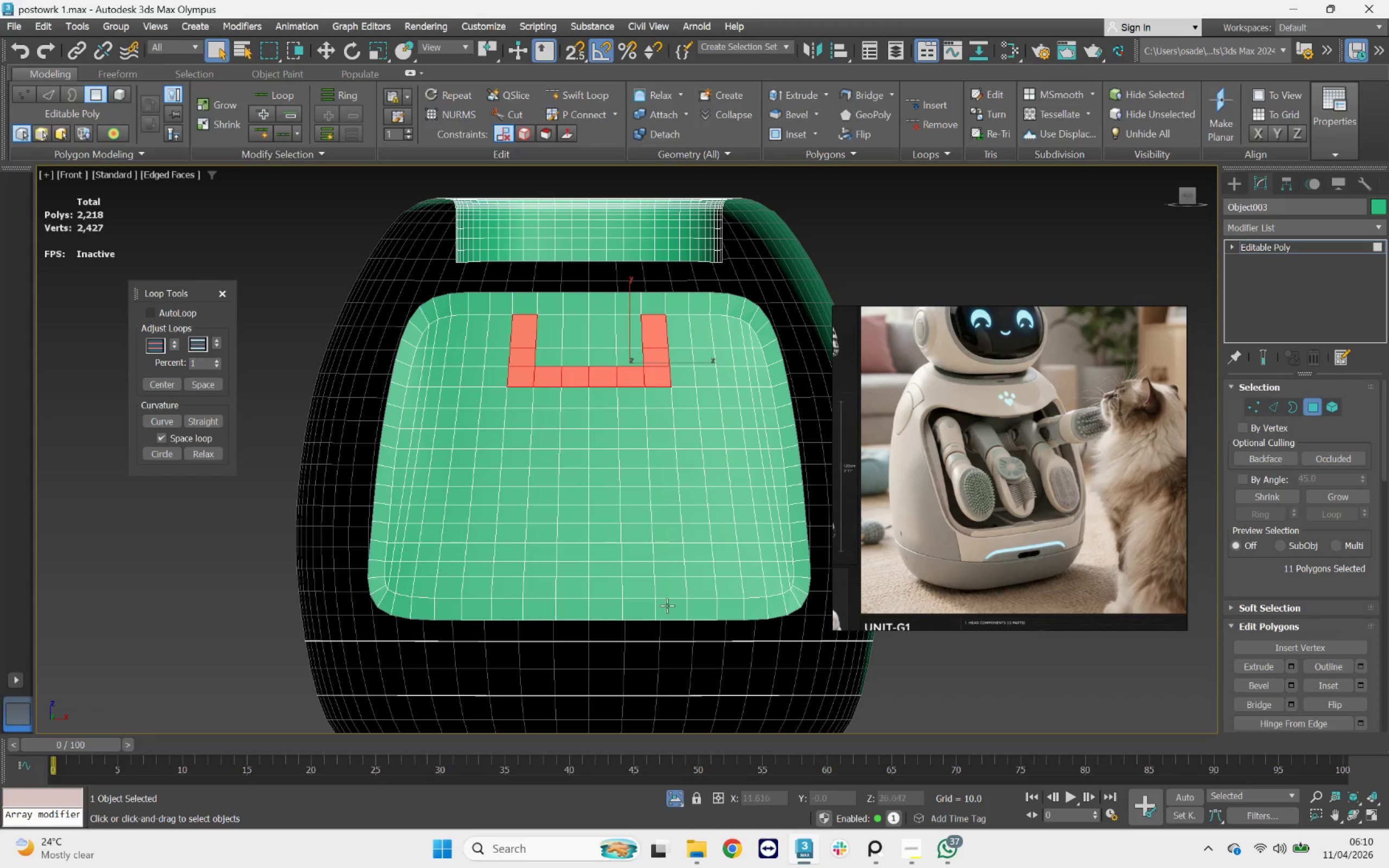 
left_click([681, 796])
 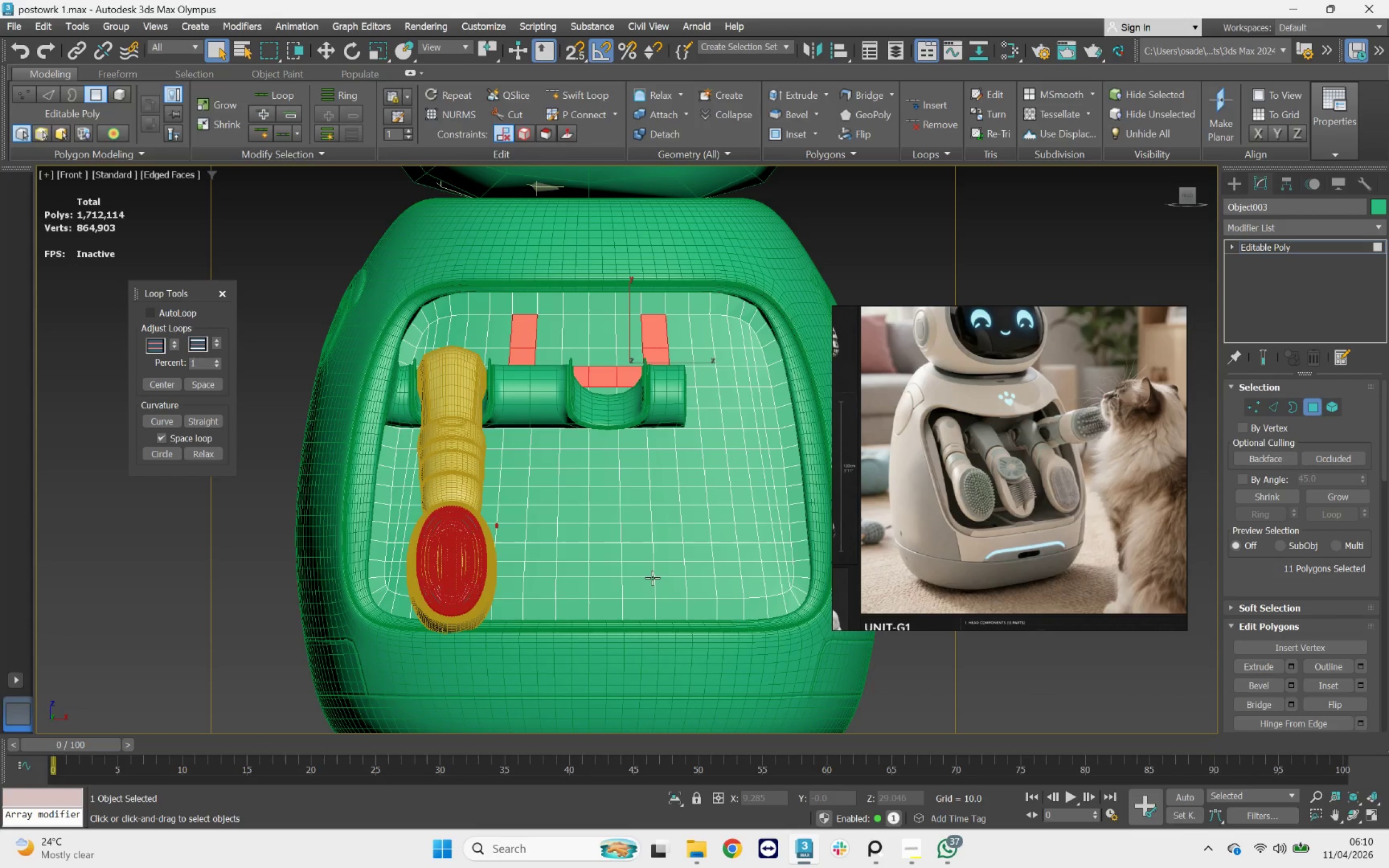 
hold_key(key=AltLeft, duration=6.19)
 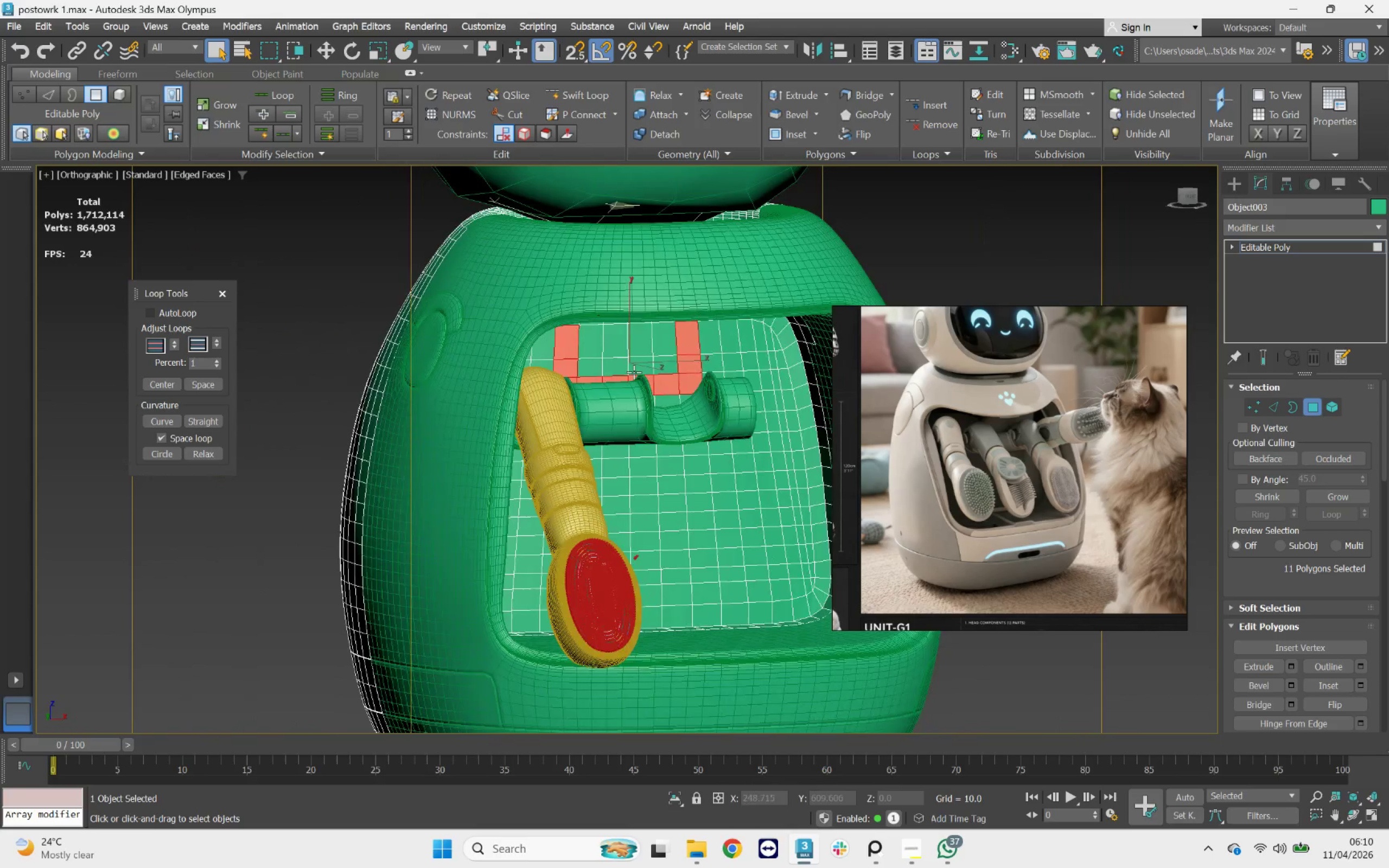 
scroll: coordinate [633, 369], scroll_direction: up, amount: 1.0
 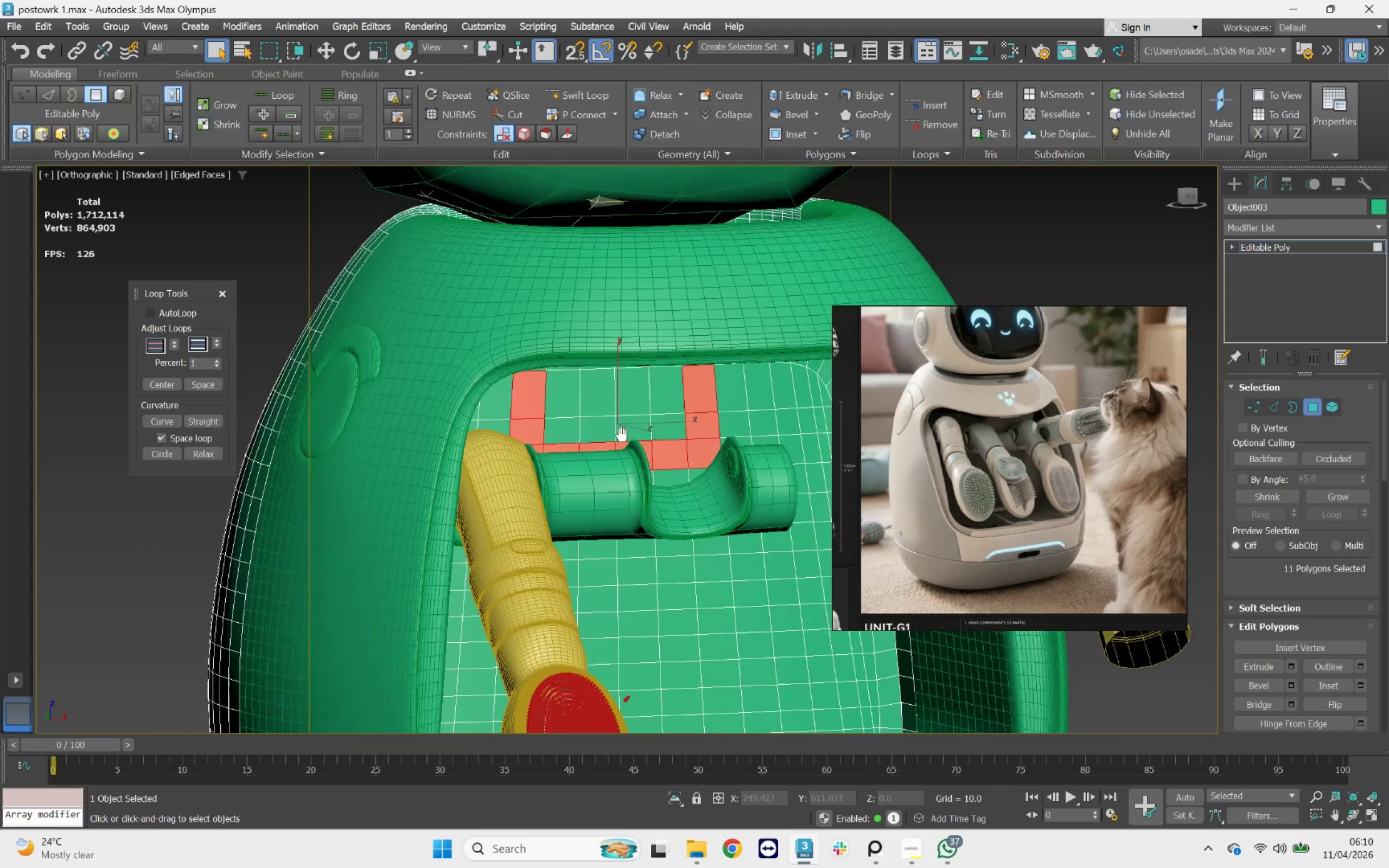 
hold_key(key=ControlLeft, duration=2.95)
left_click([592, 429])
 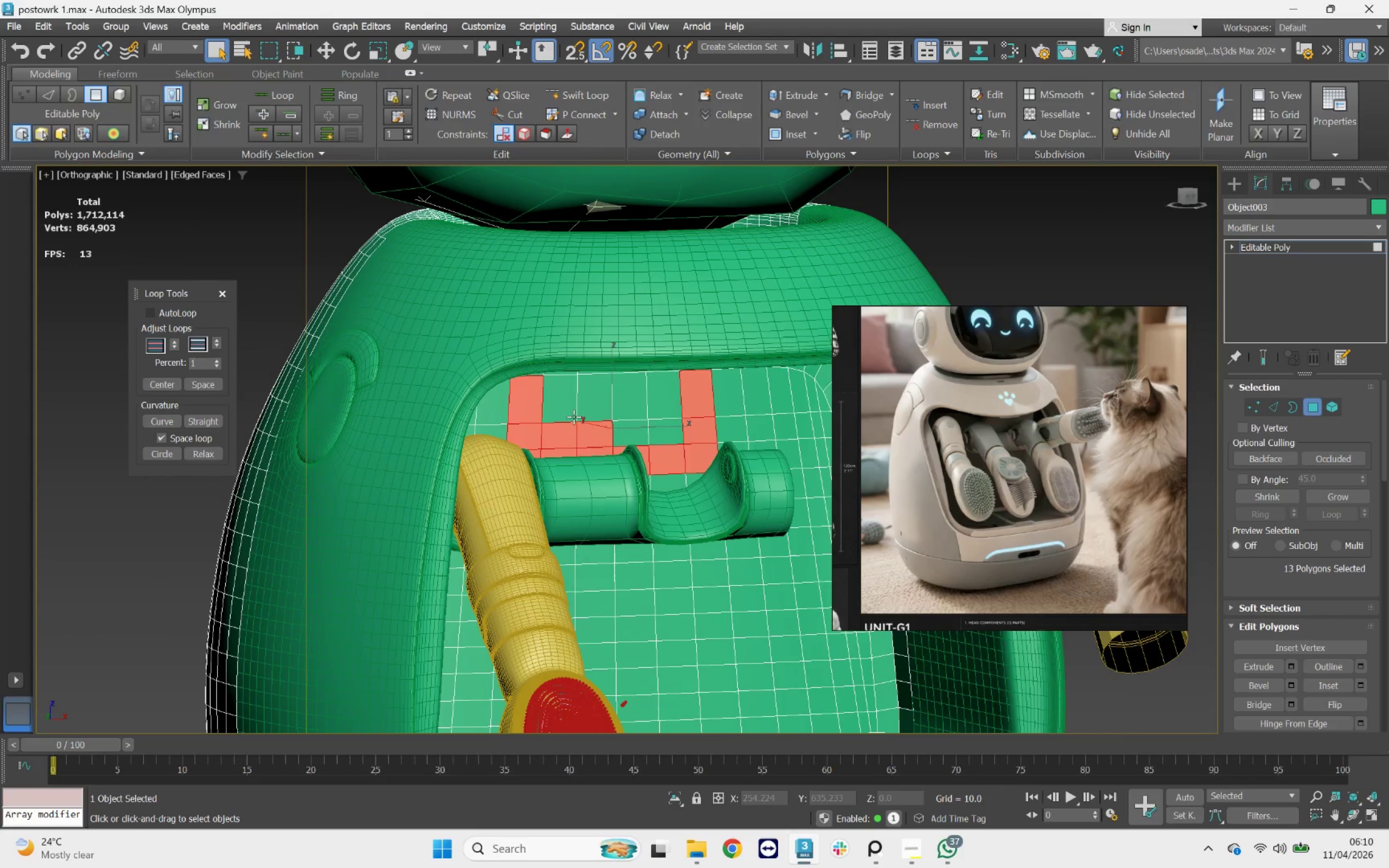 
triple_click([573, 397])
 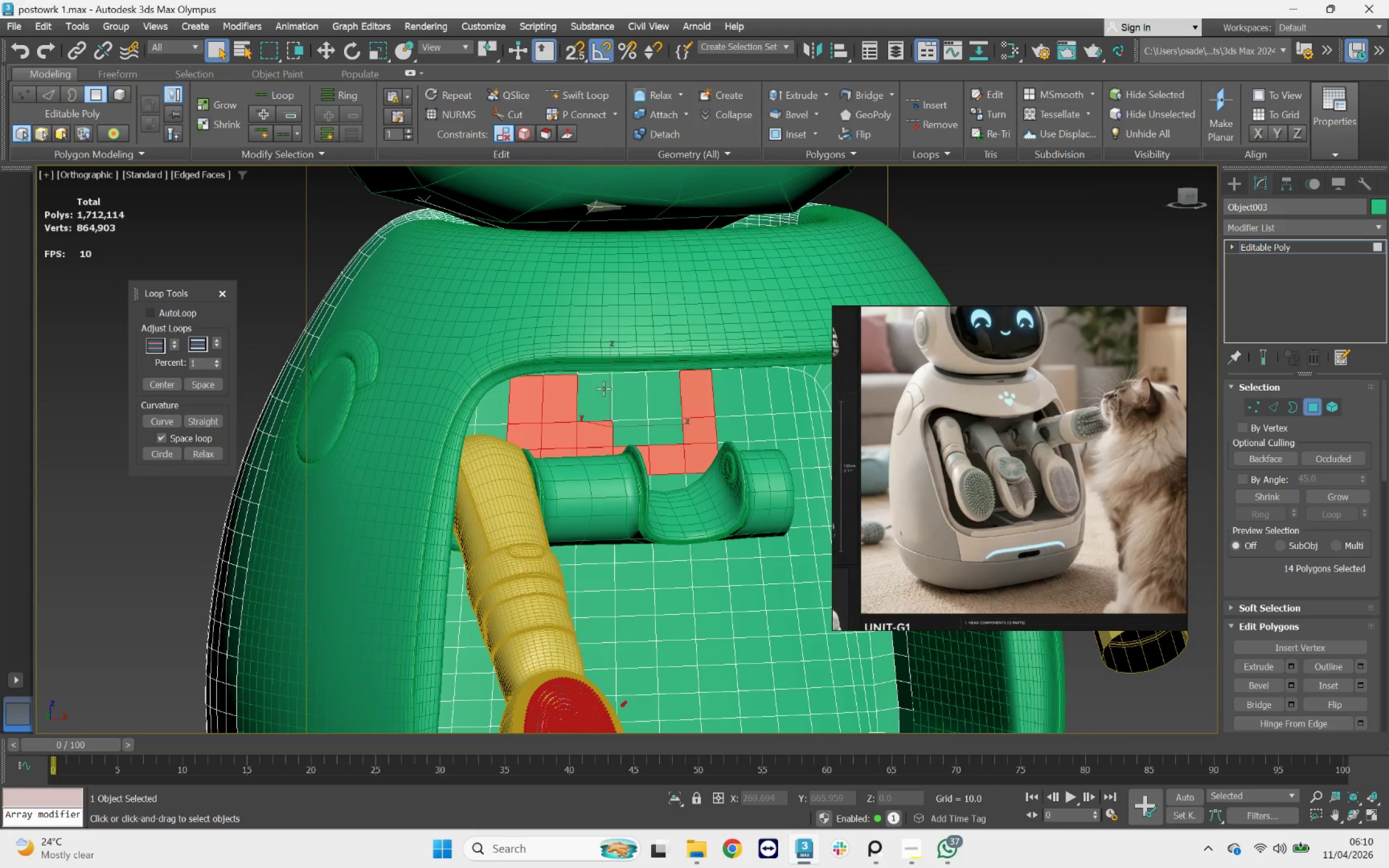 
triple_click([604, 388])
 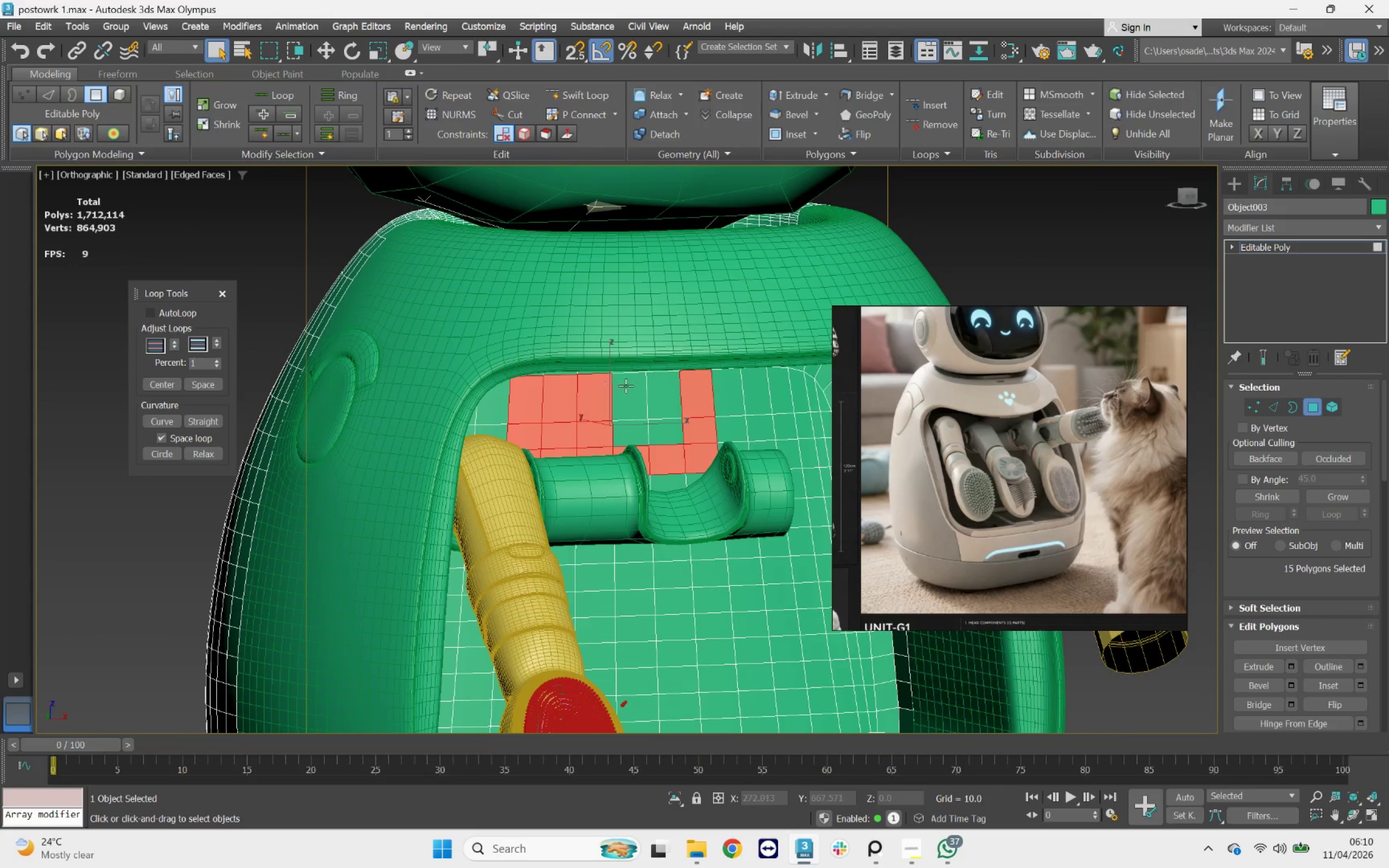 
triple_click([637, 386])
 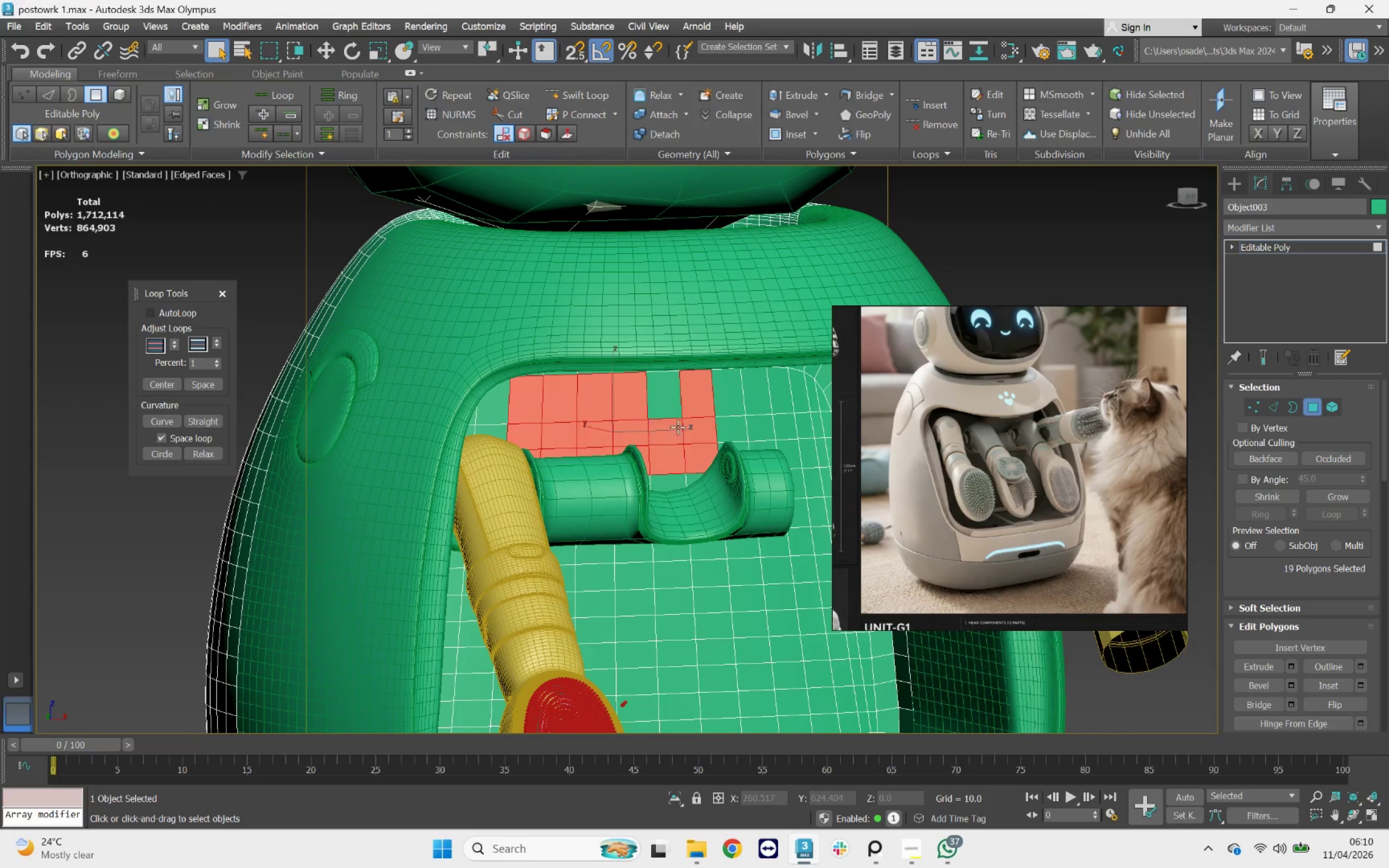 
triple_click([671, 397])
 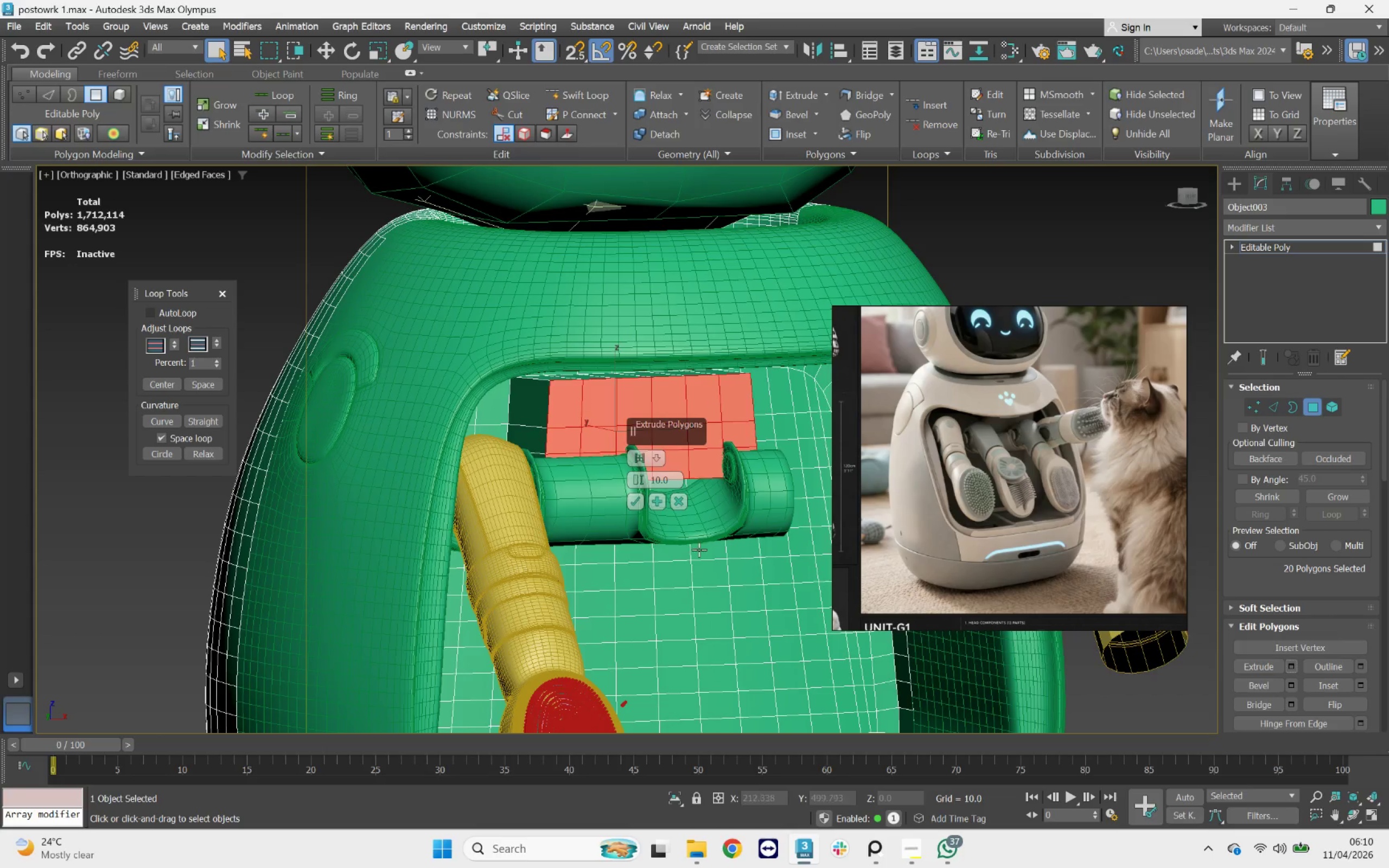 
hold_key(key=AltLeft, duration=1.59)
 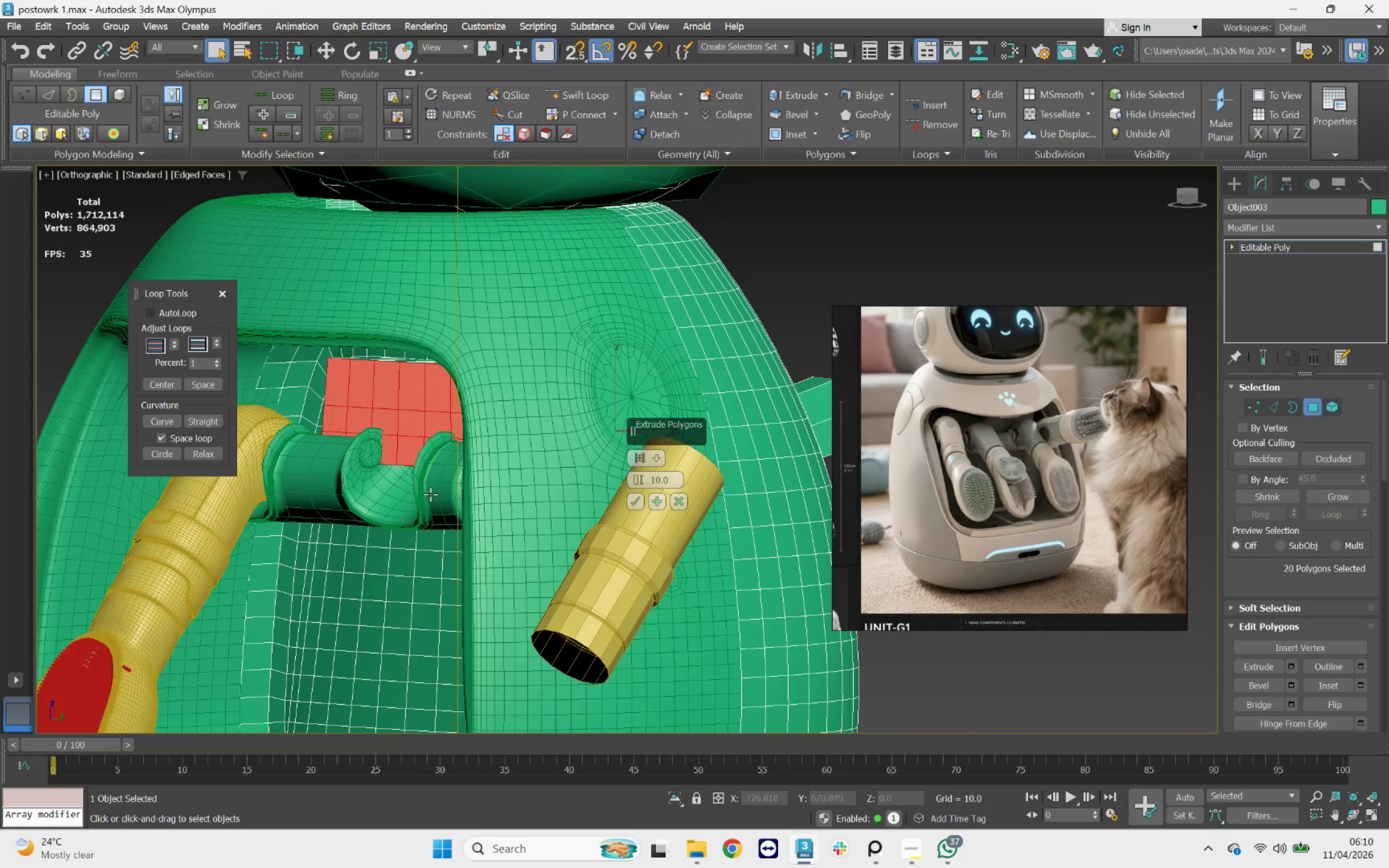 
hold_key(key=AltLeft, duration=0.34)
 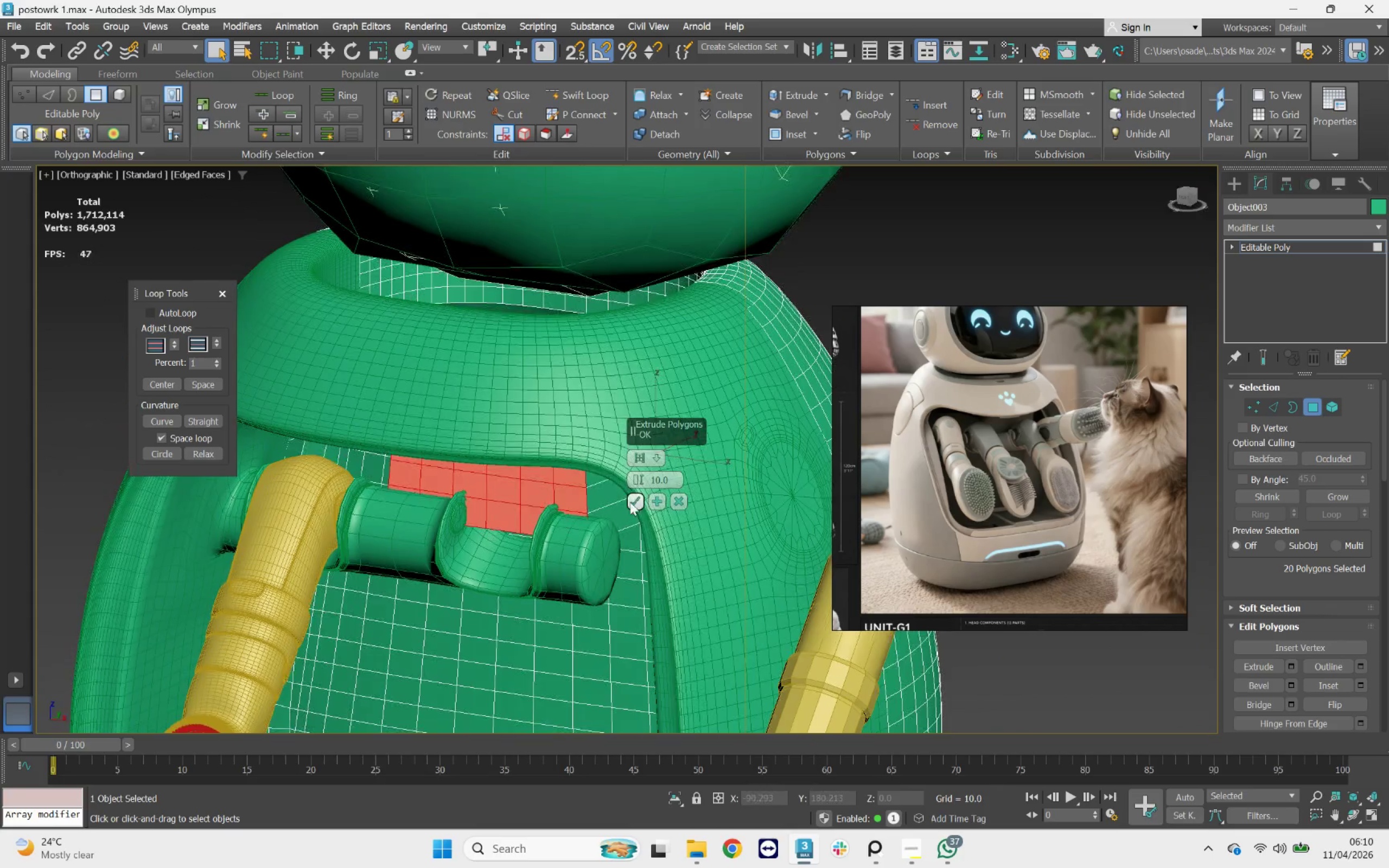 
hold_key(key=AltLeft, duration=0.41)
 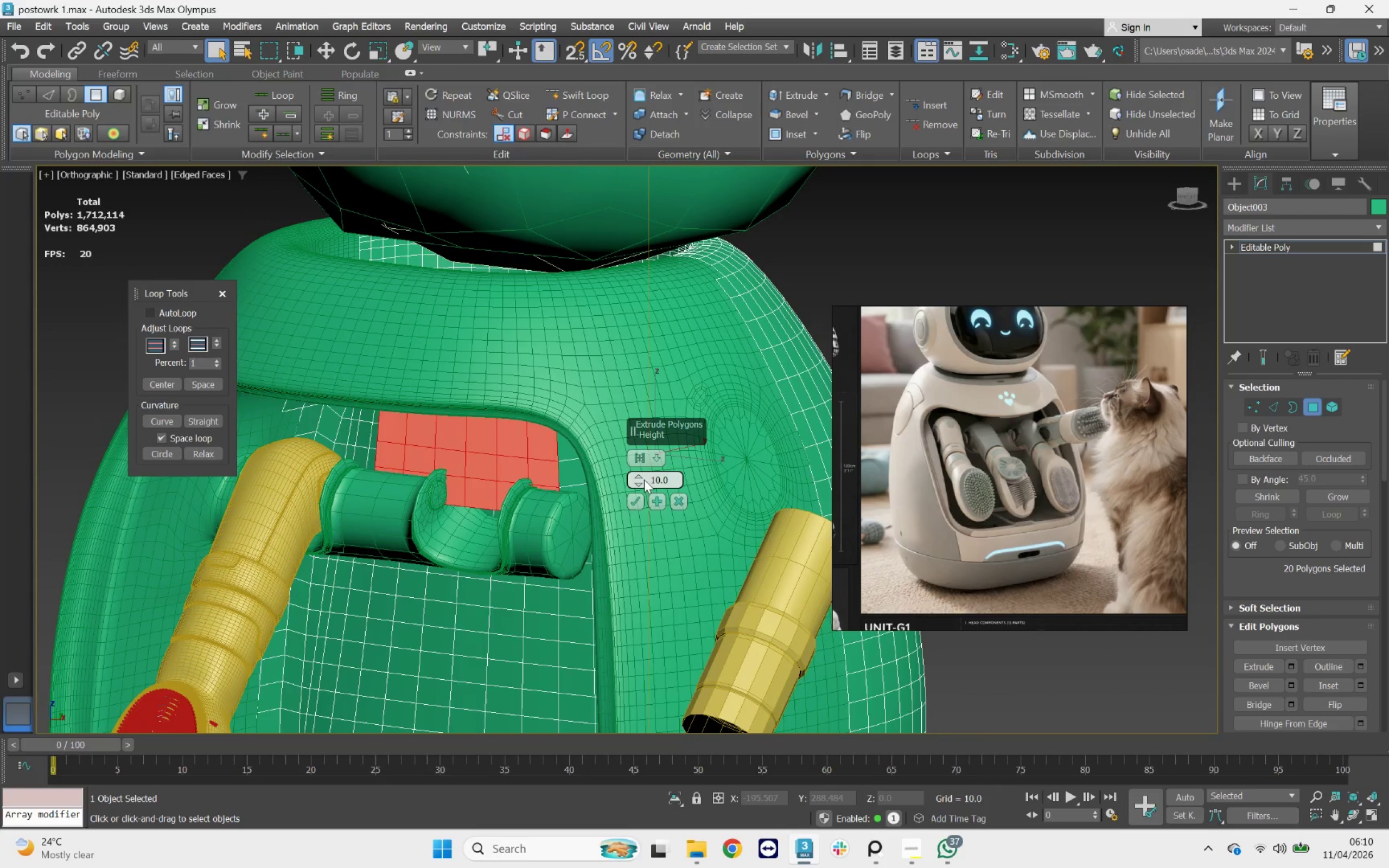 
left_click_drag(start_coordinate=[642, 478], to_coordinate=[674, 529])
 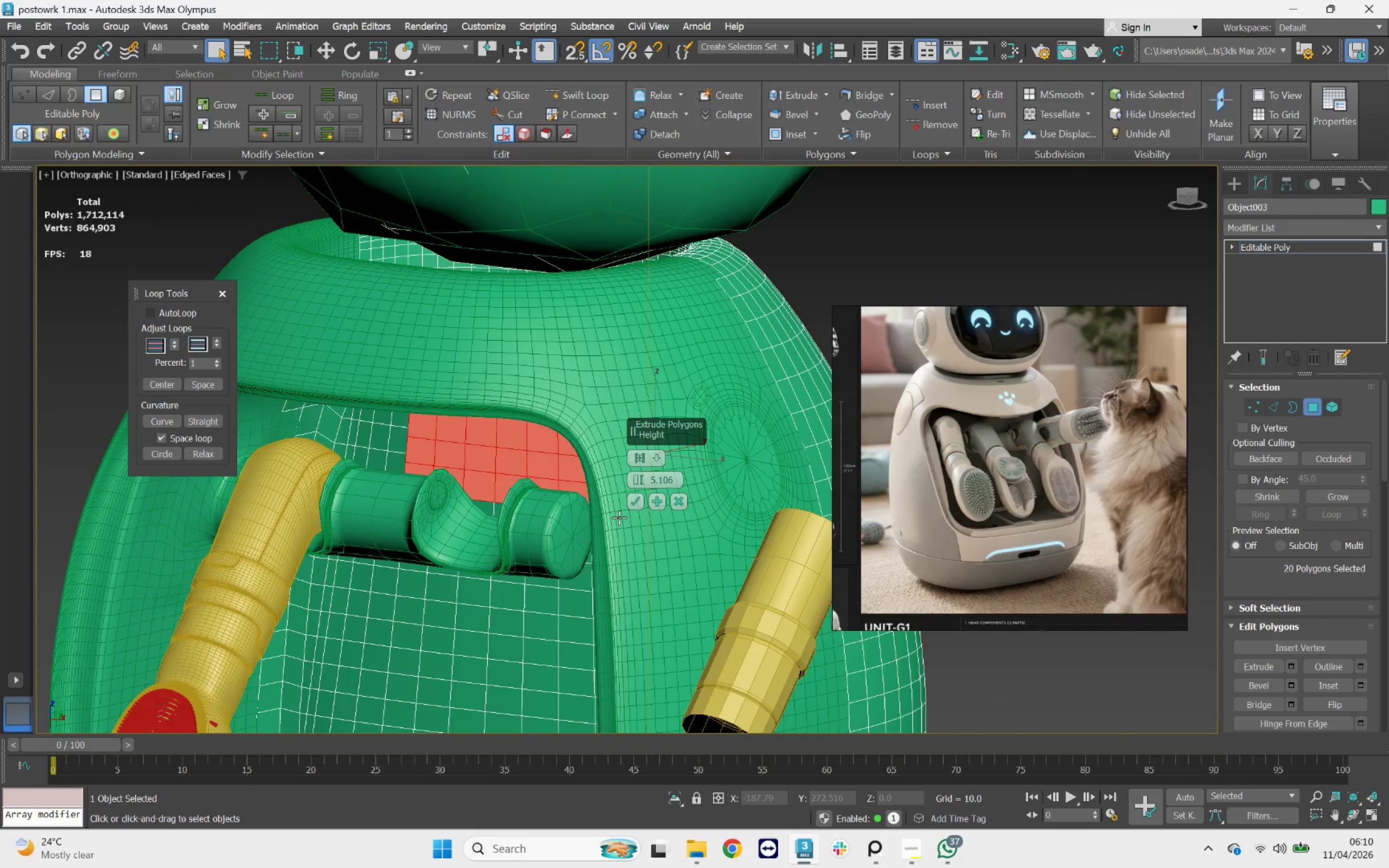 
hold_key(key=AltLeft, duration=1.25)
 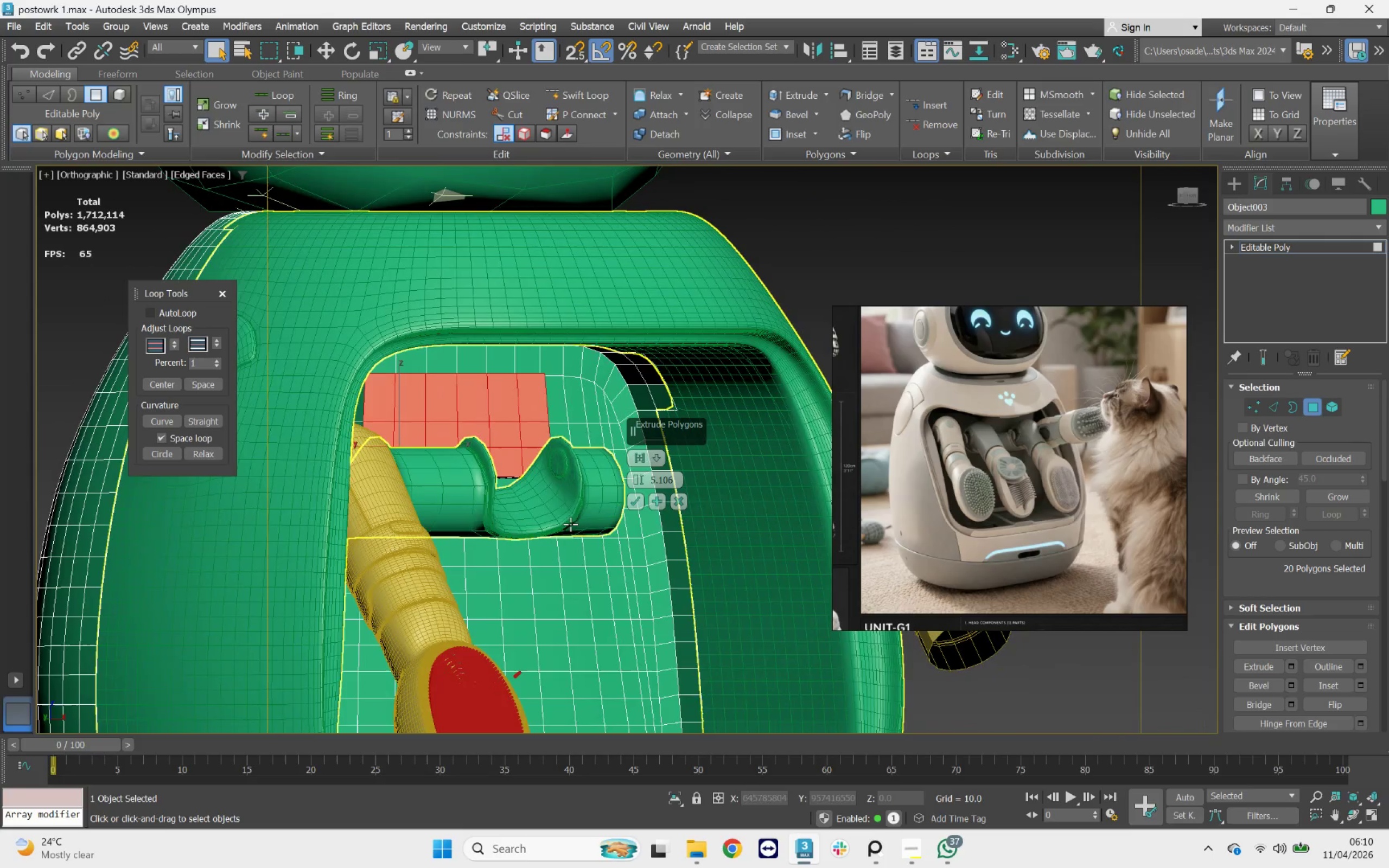 
hold_key(key=AltLeft, duration=0.6)
 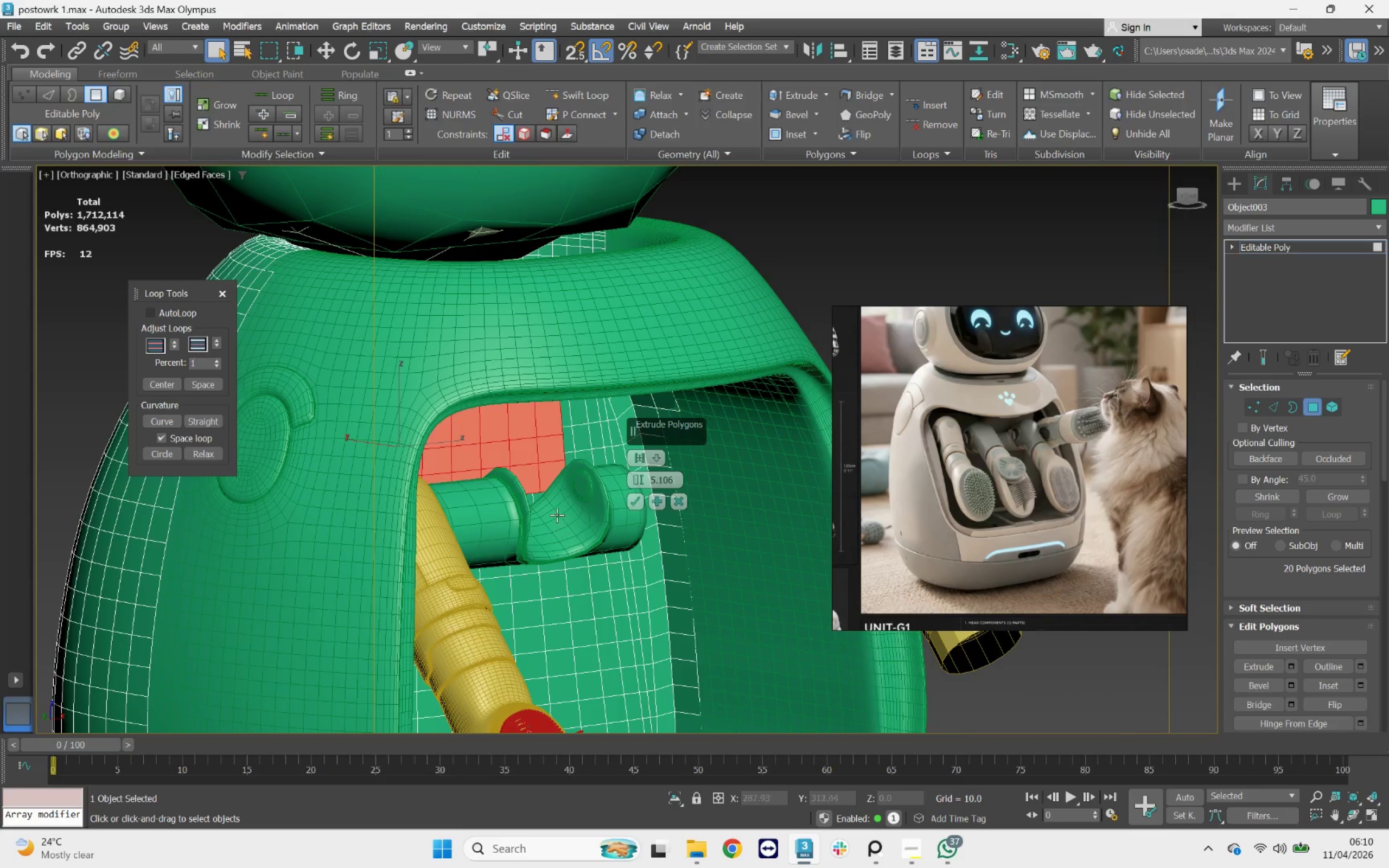 
key(Alt+AltLeft)
 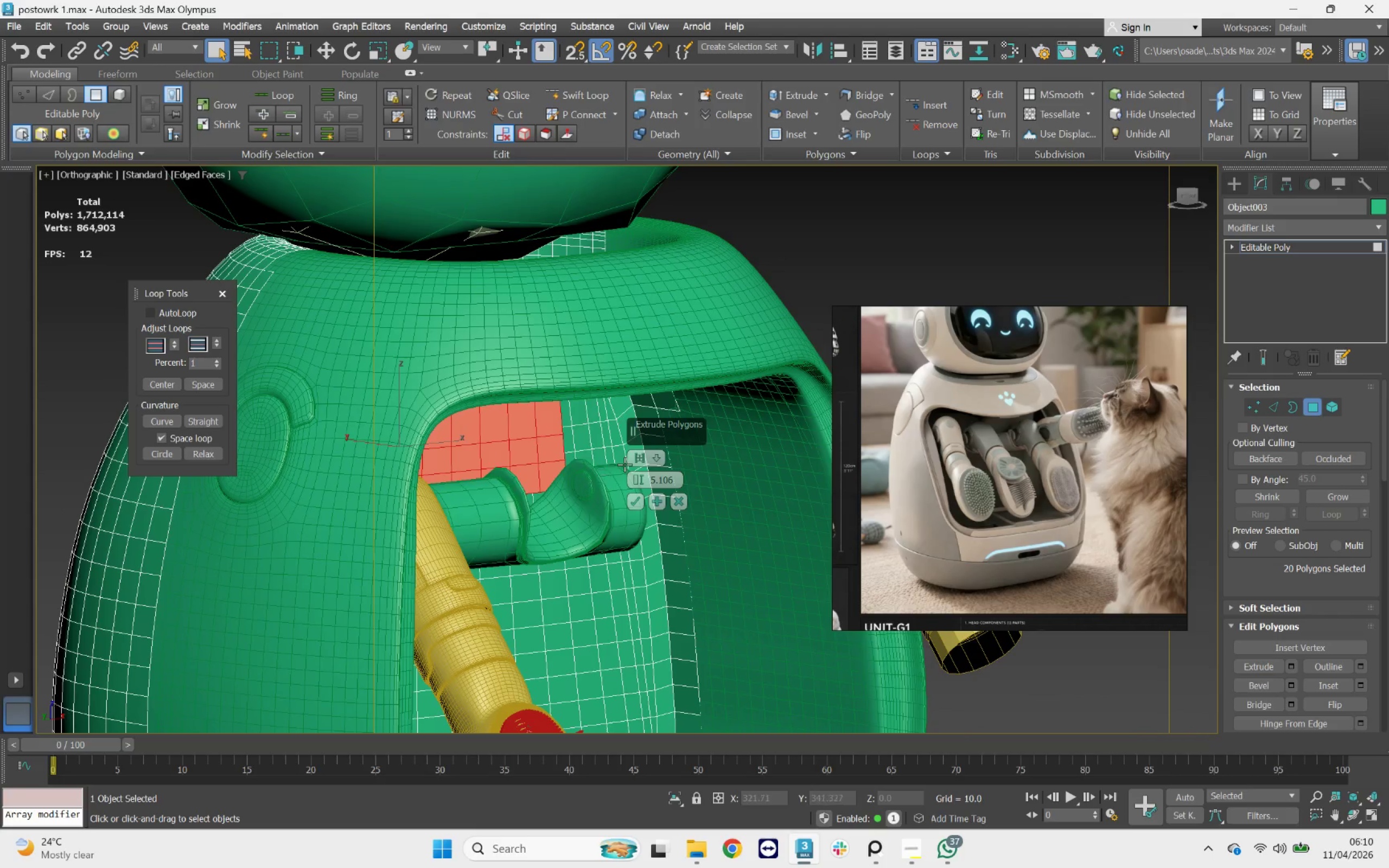 
scroll: coordinate [584, 455], scroll_direction: up, amount: 2.0
 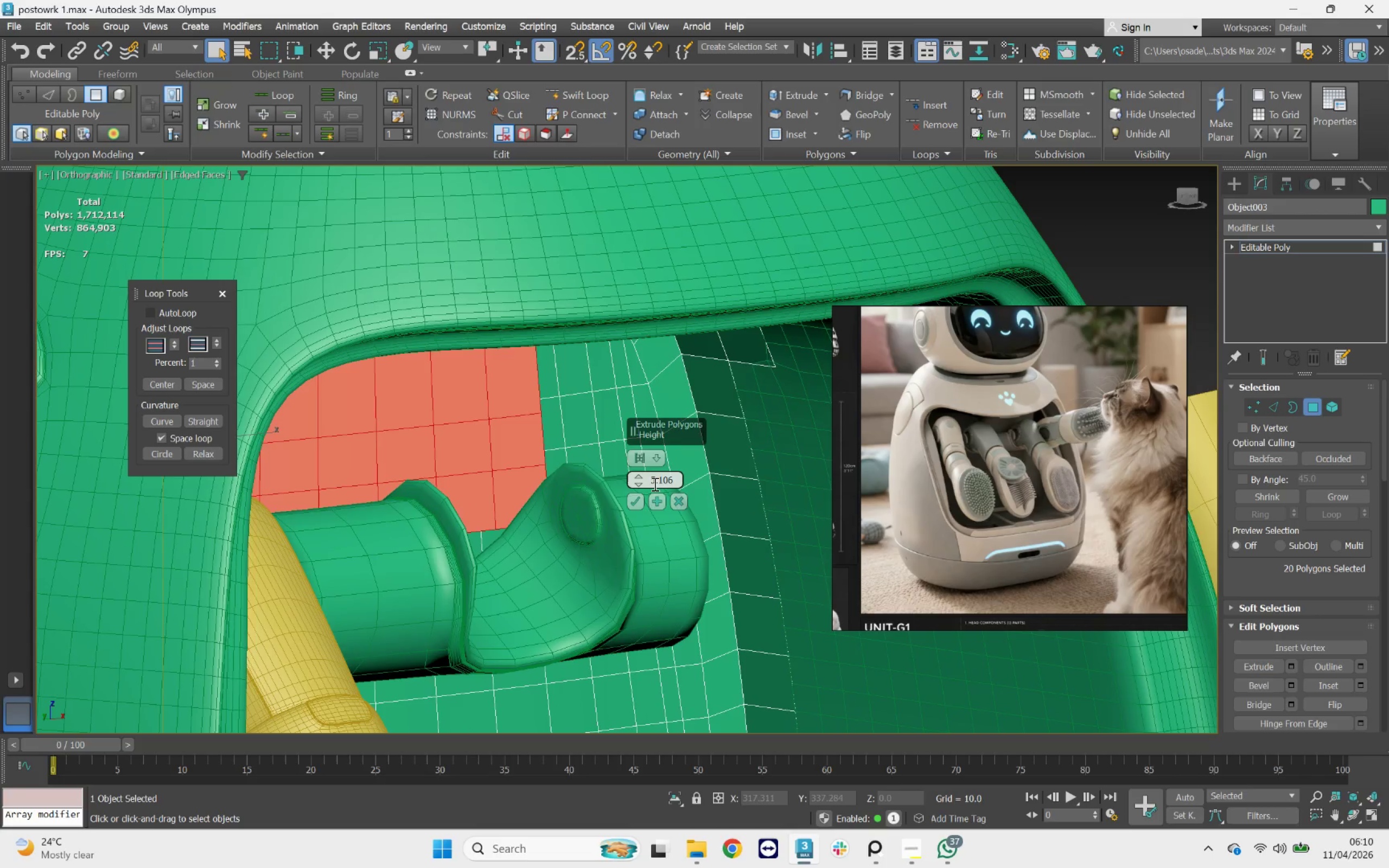 
left_click_drag(start_coordinate=[653, 482], to_coordinate=[702, 482])
 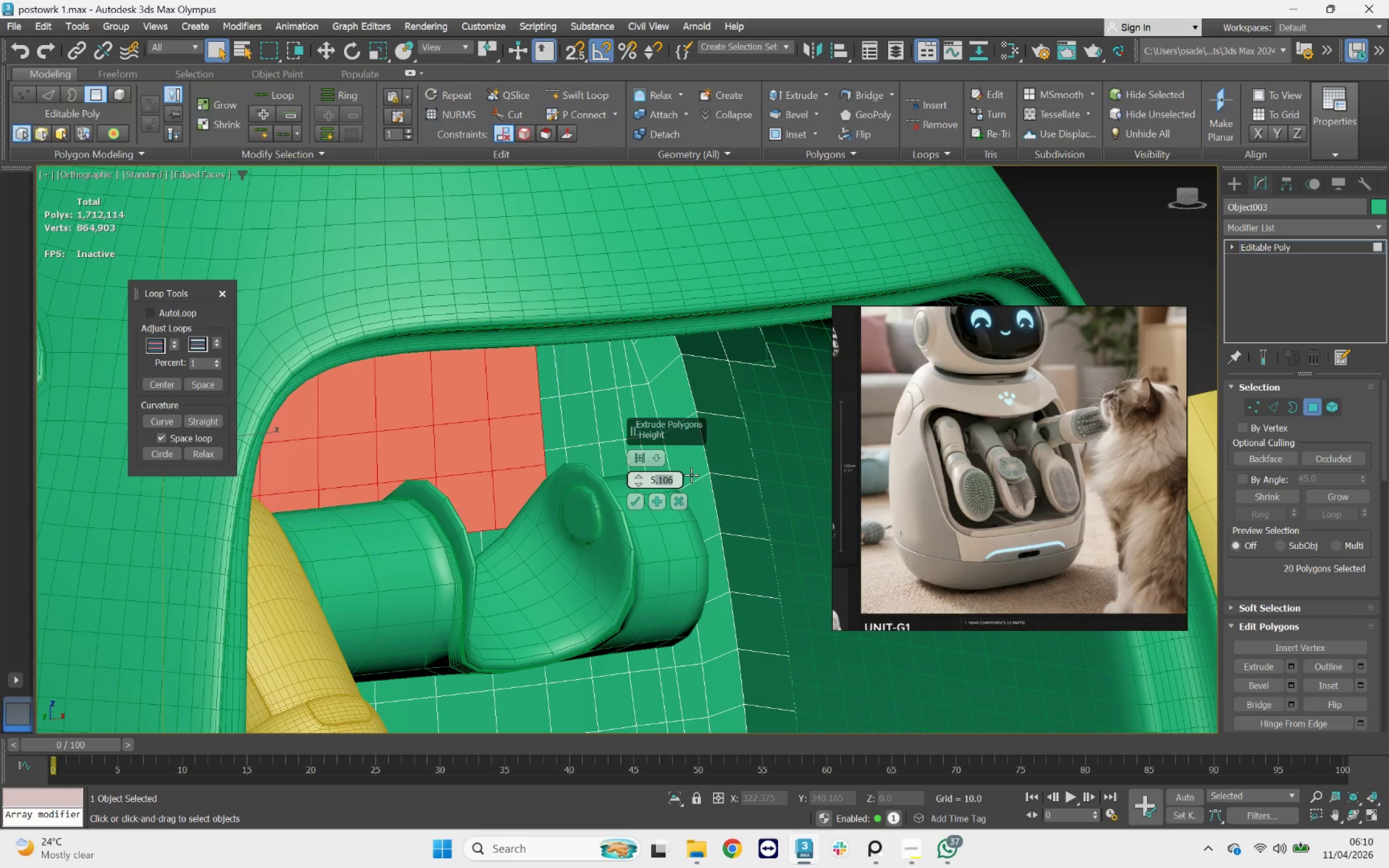 
key(Backspace)
 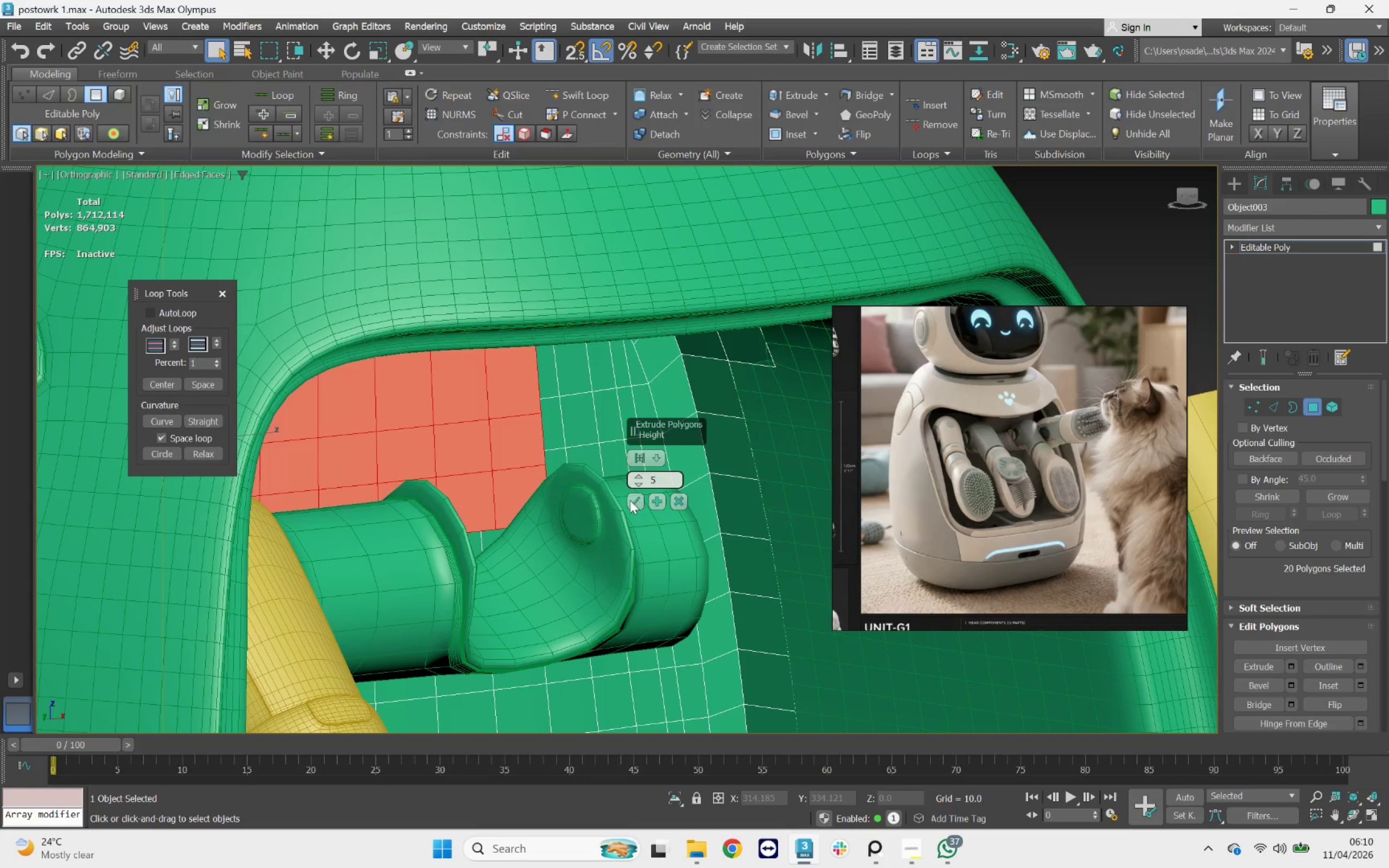 
left_click([635, 500])
 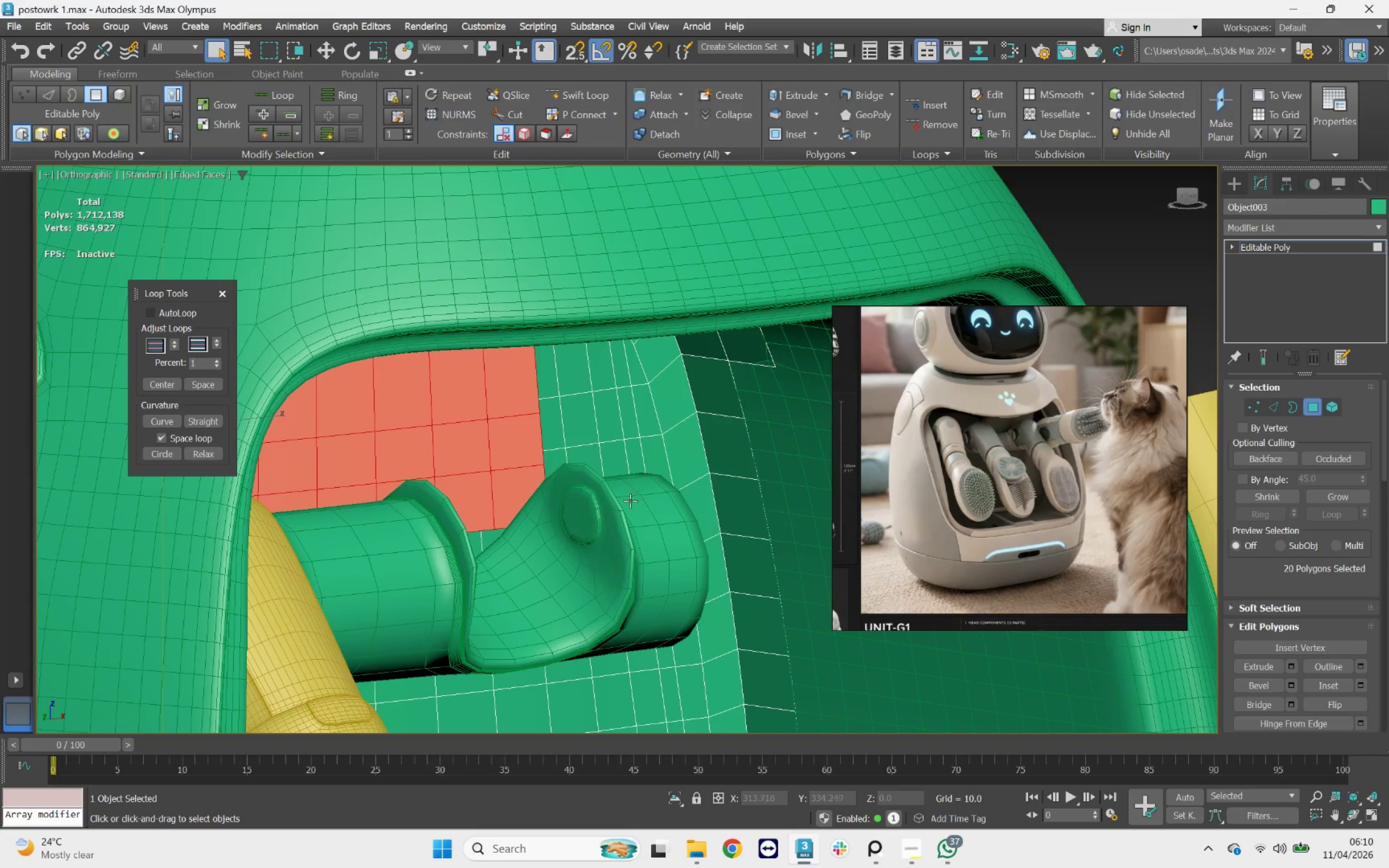 
scroll: coordinate [523, 511], scroll_direction: down, amount: 3.0
 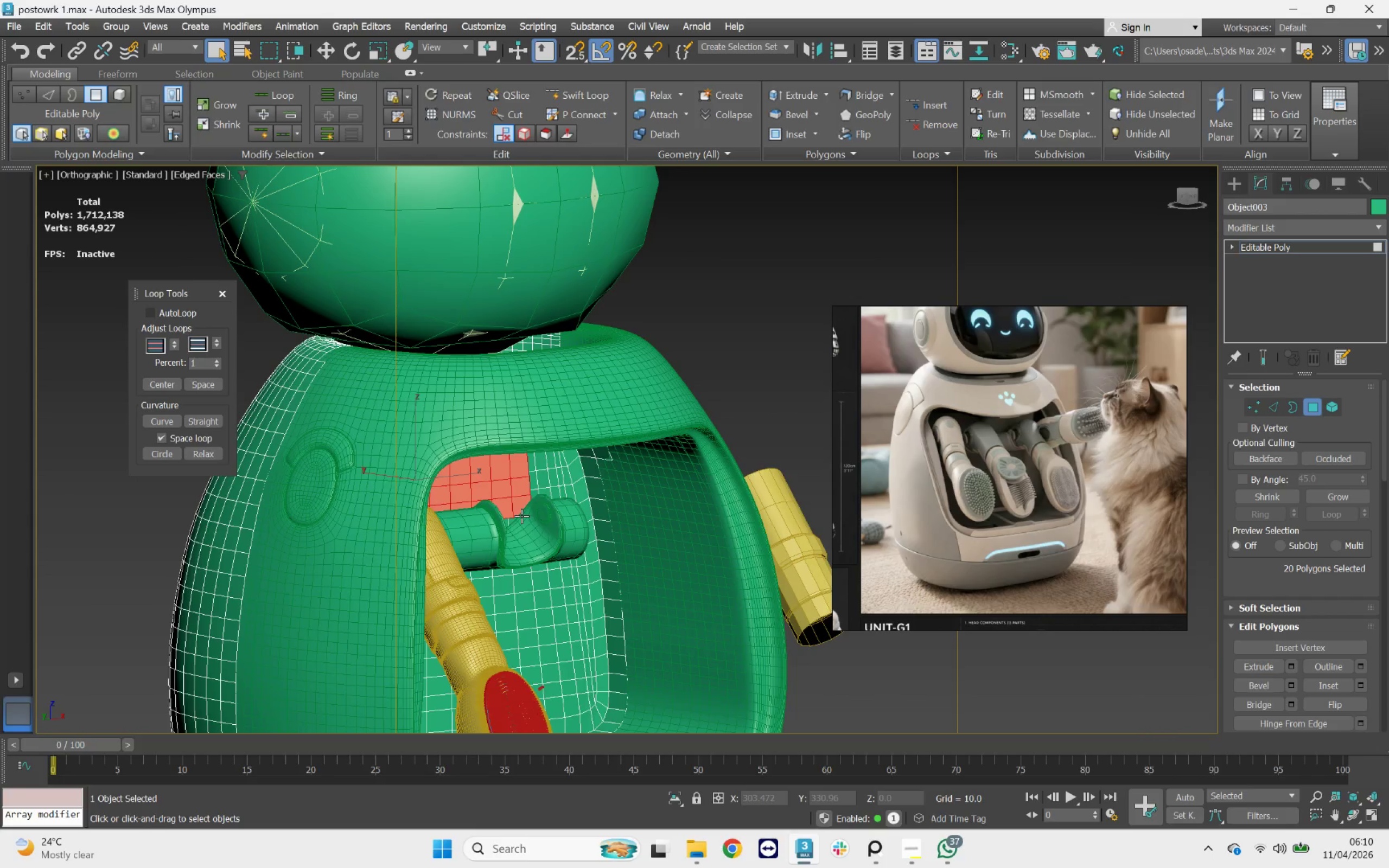 
key(2)
 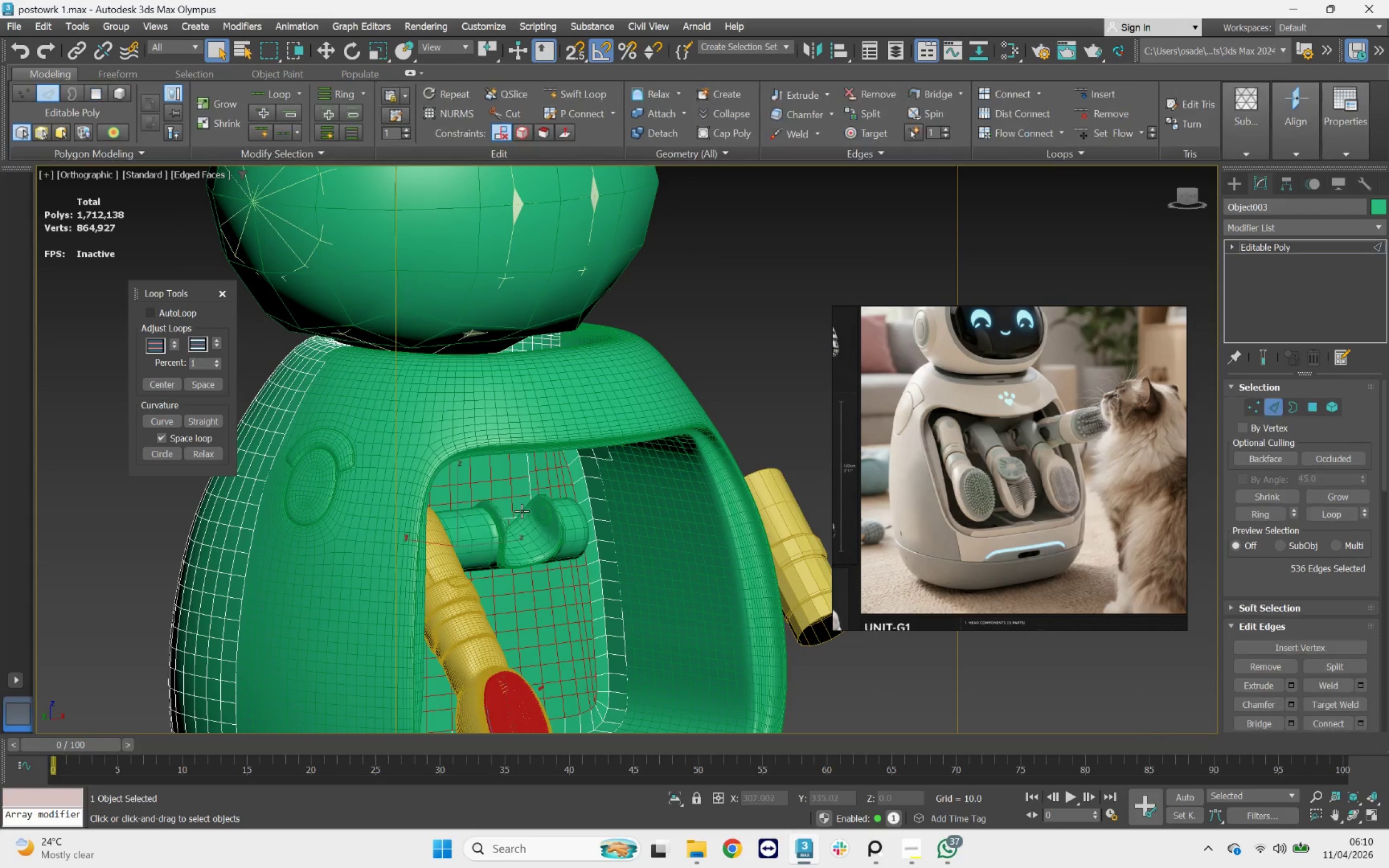 
left_click([511, 526])
 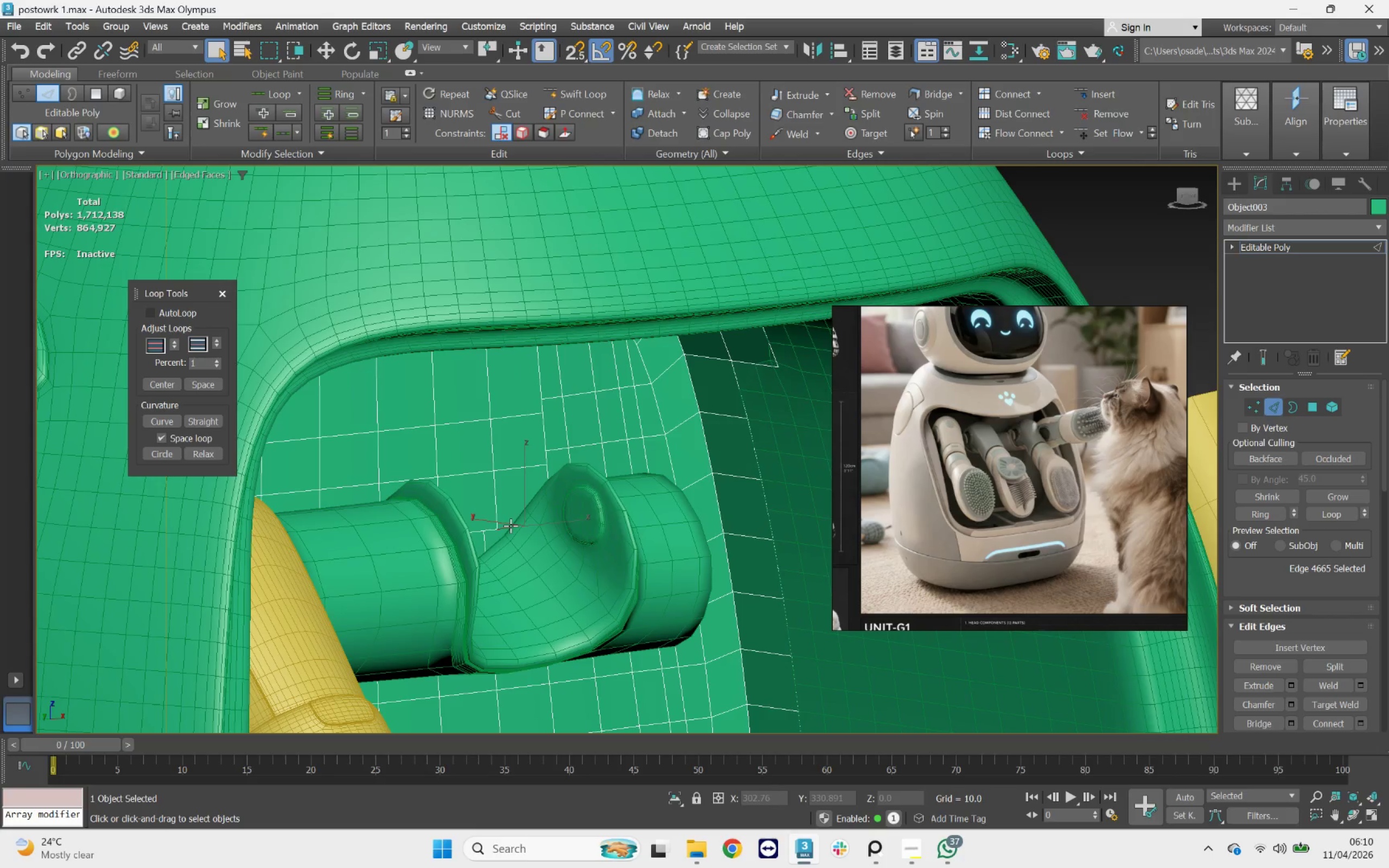 
scroll: coordinate [521, 511], scroll_direction: up, amount: 3.0
 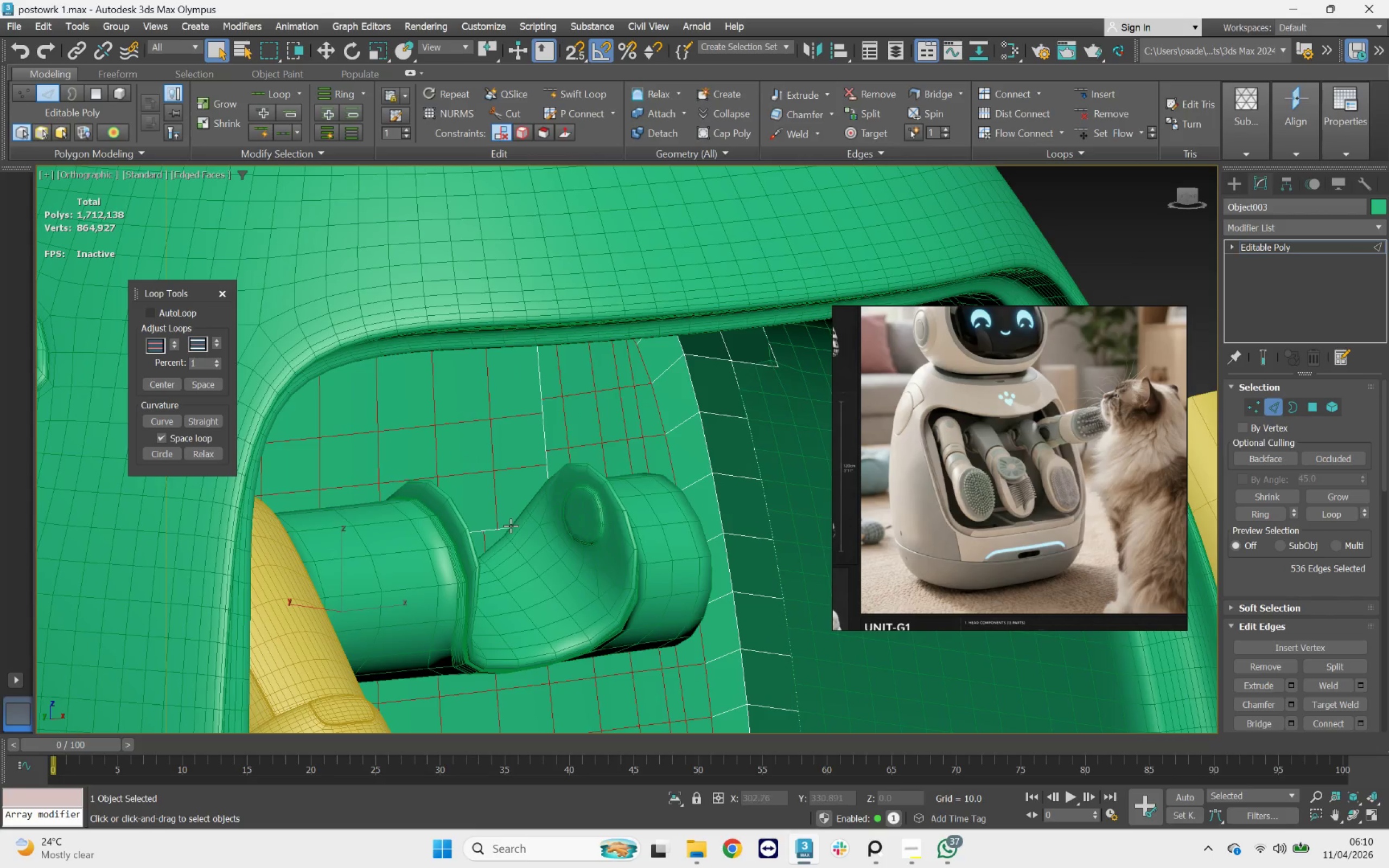 
double_click([511, 526])
 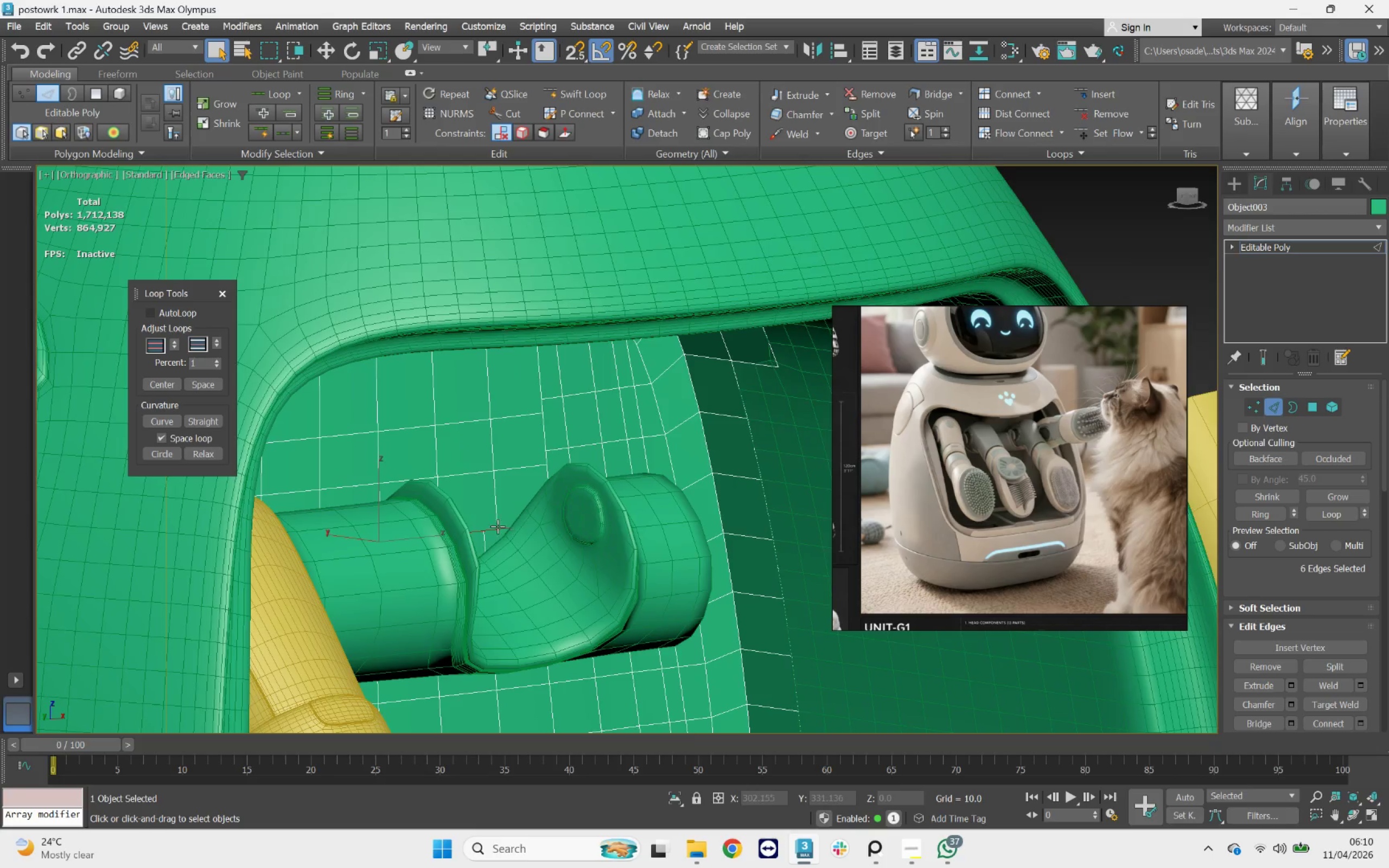 
hold_key(key=AltLeft, duration=1.28)
 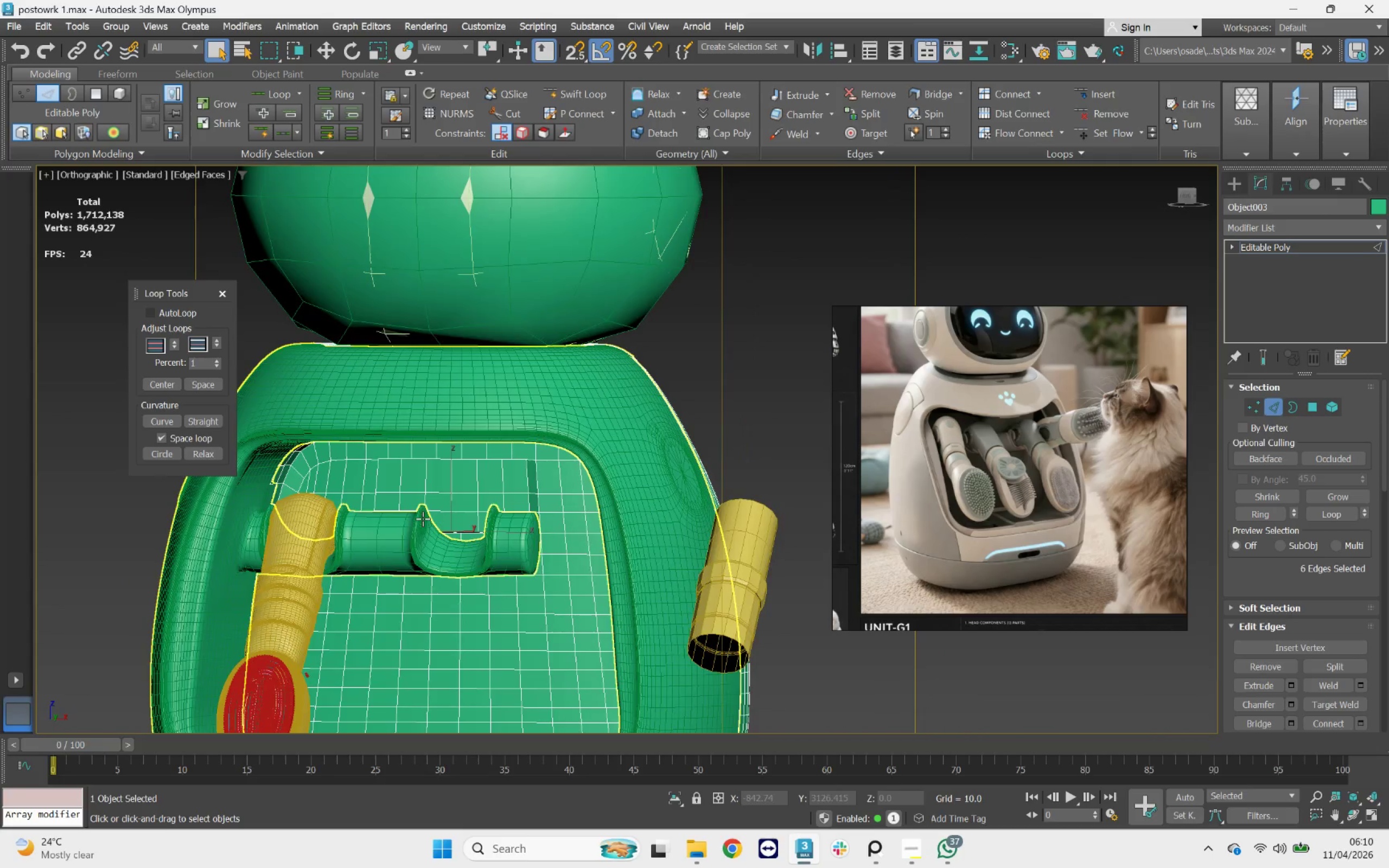 
scroll: coordinate [490, 526], scroll_direction: down, amount: 3.0
 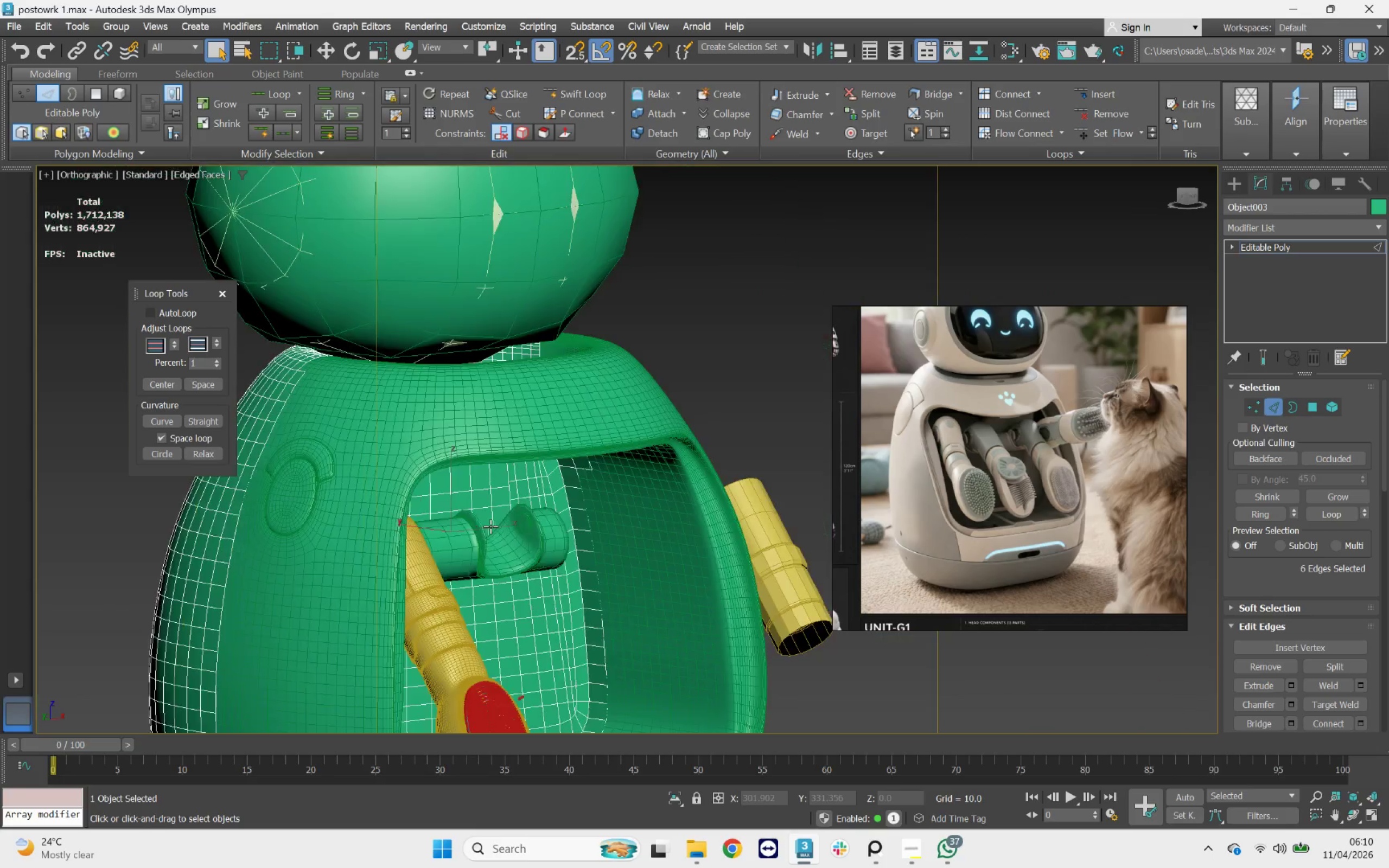 
key(Control+Backspace)
 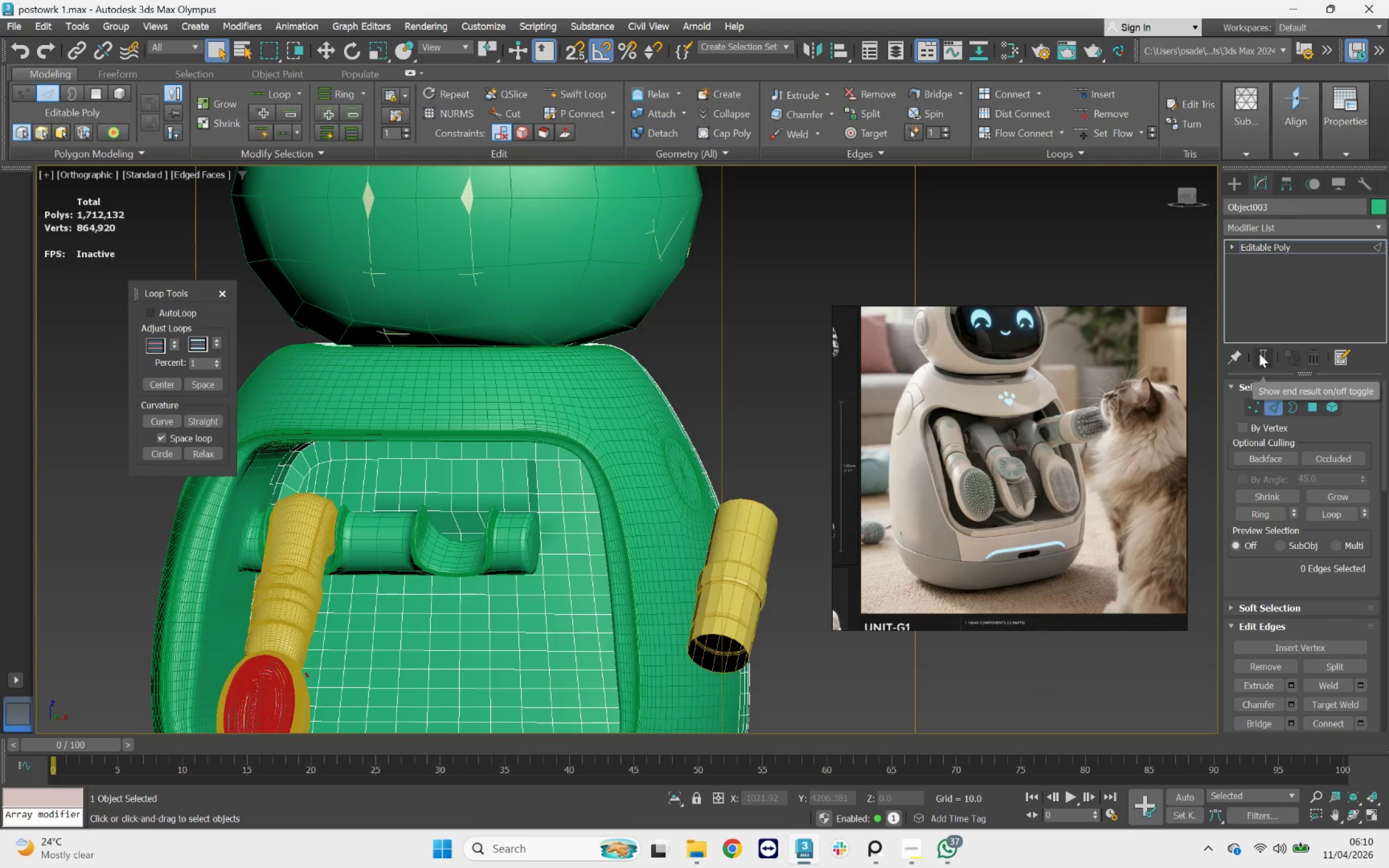 
key(Control+Z)
 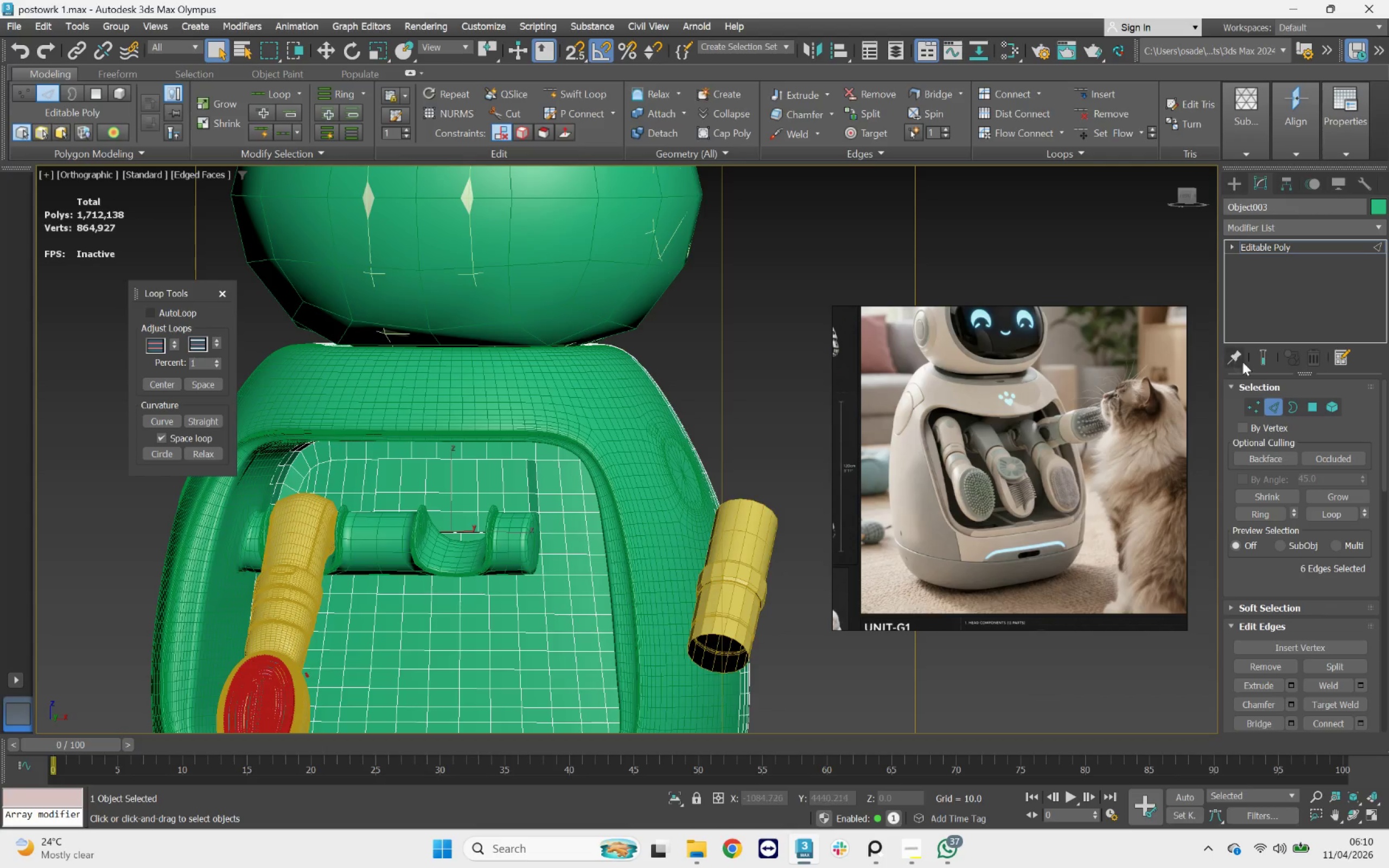 
left_click_drag(start_coordinate=[1261, 357], to_coordinate=[1264, 357])
 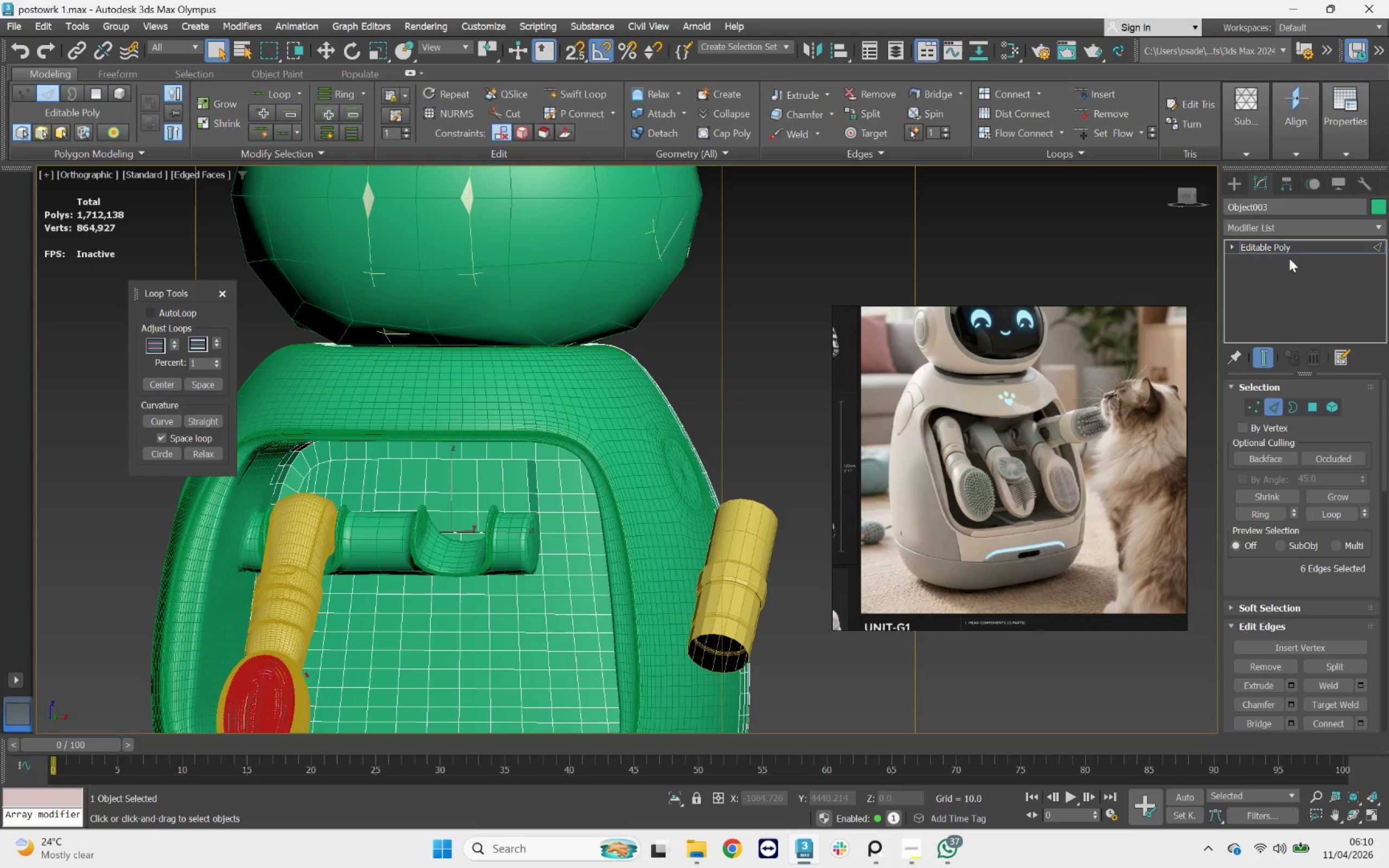 
left_click([1290, 223])
 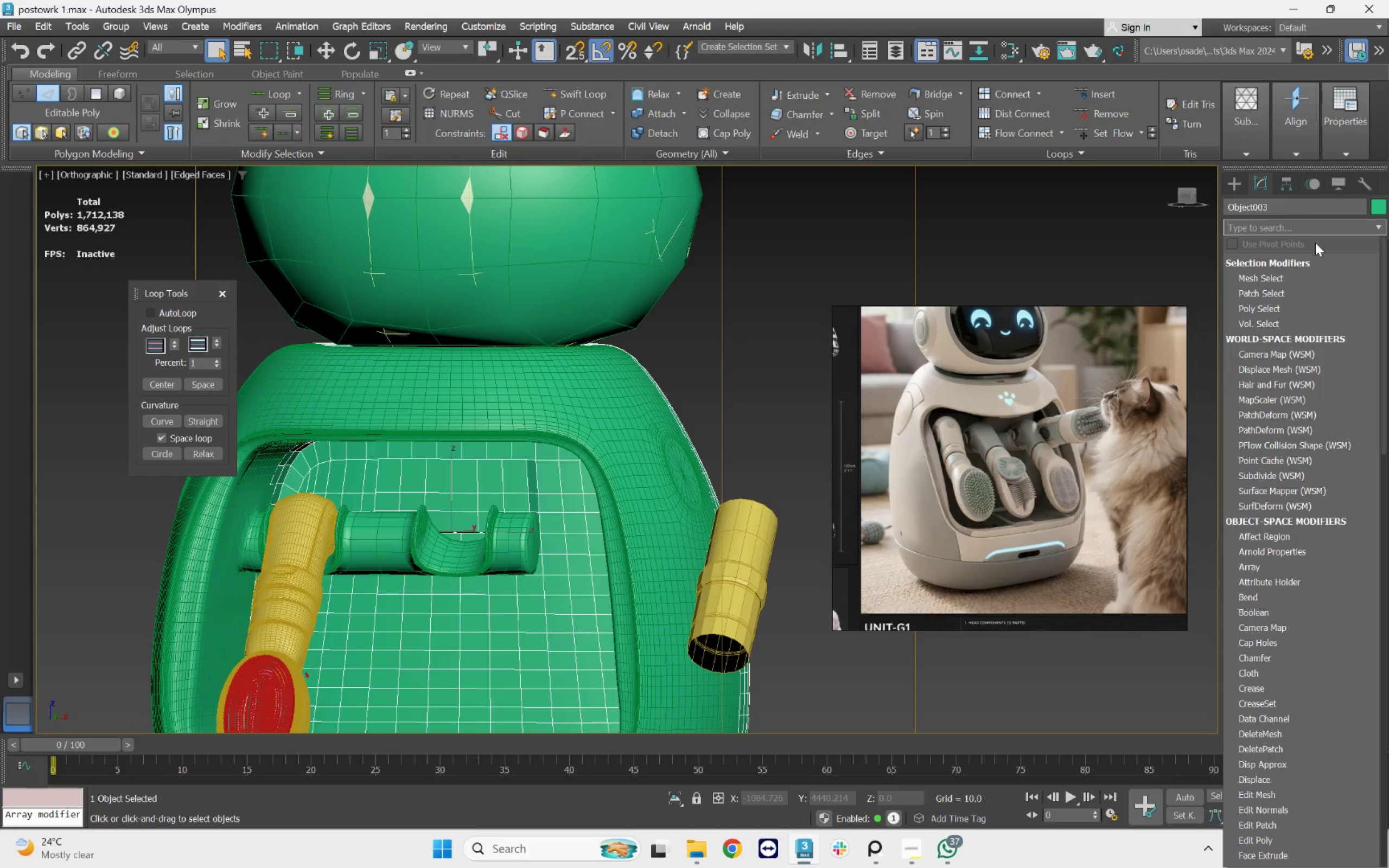 
type(tu)
 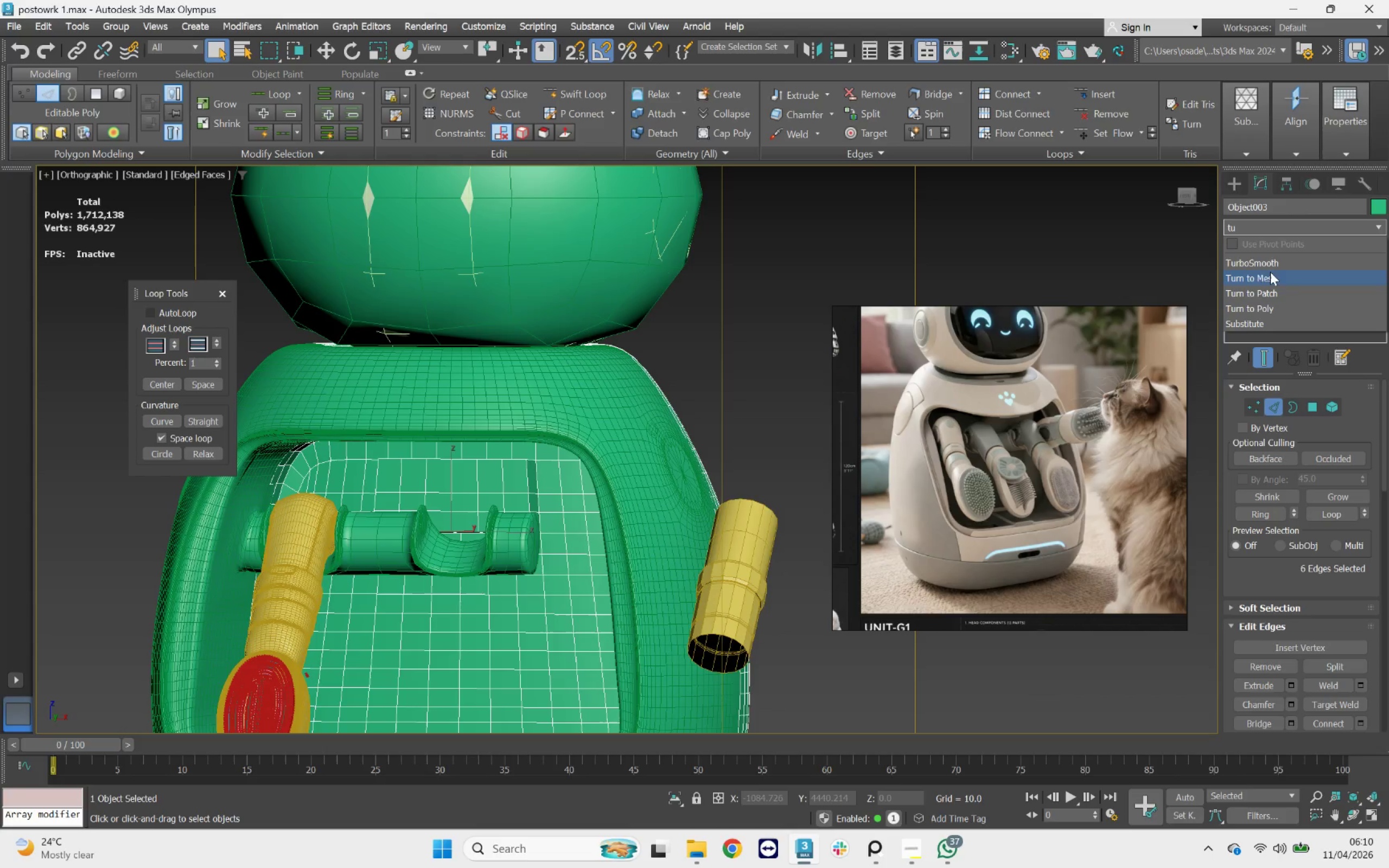 
left_click([1269, 261])
 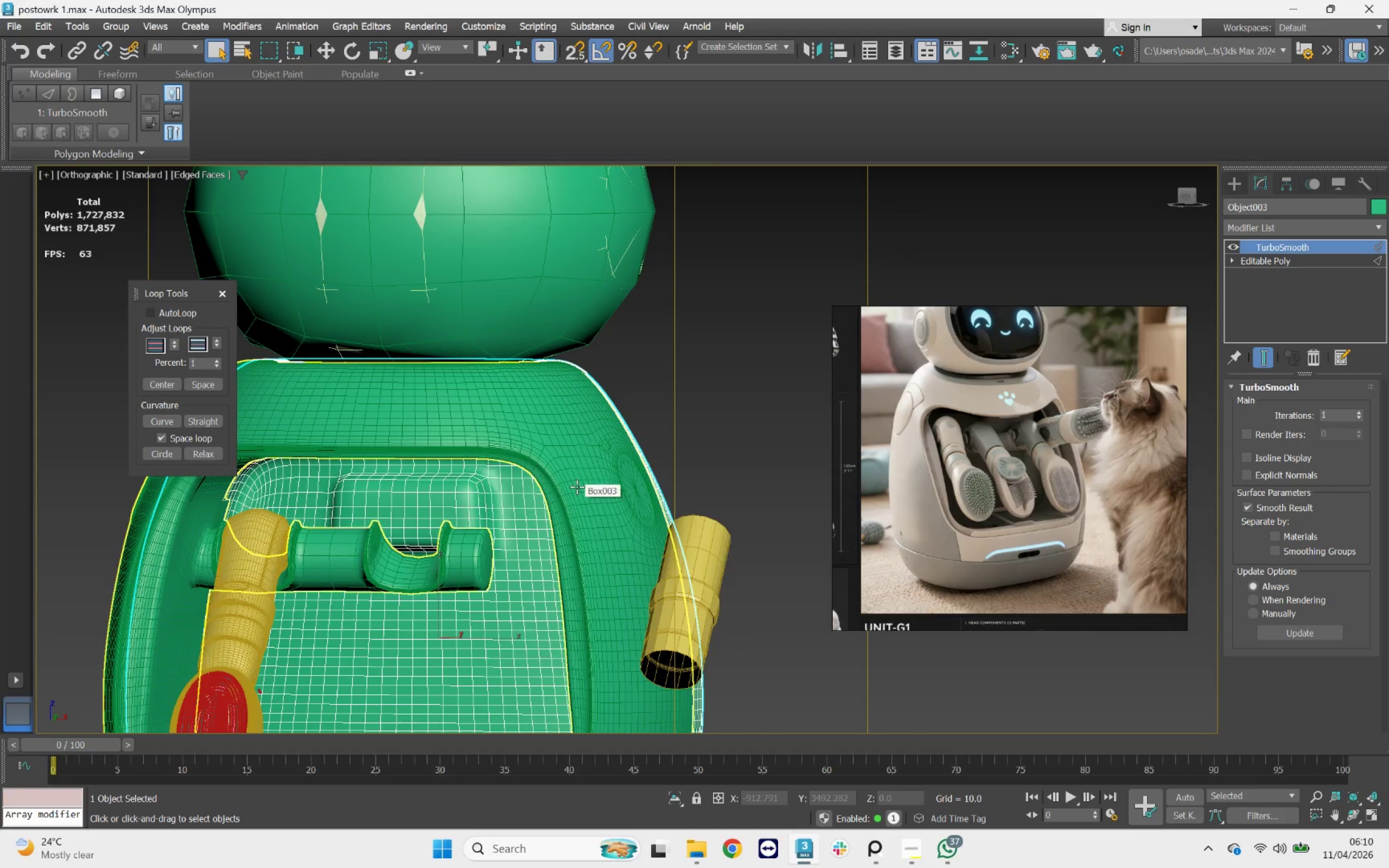 
key(4)
 